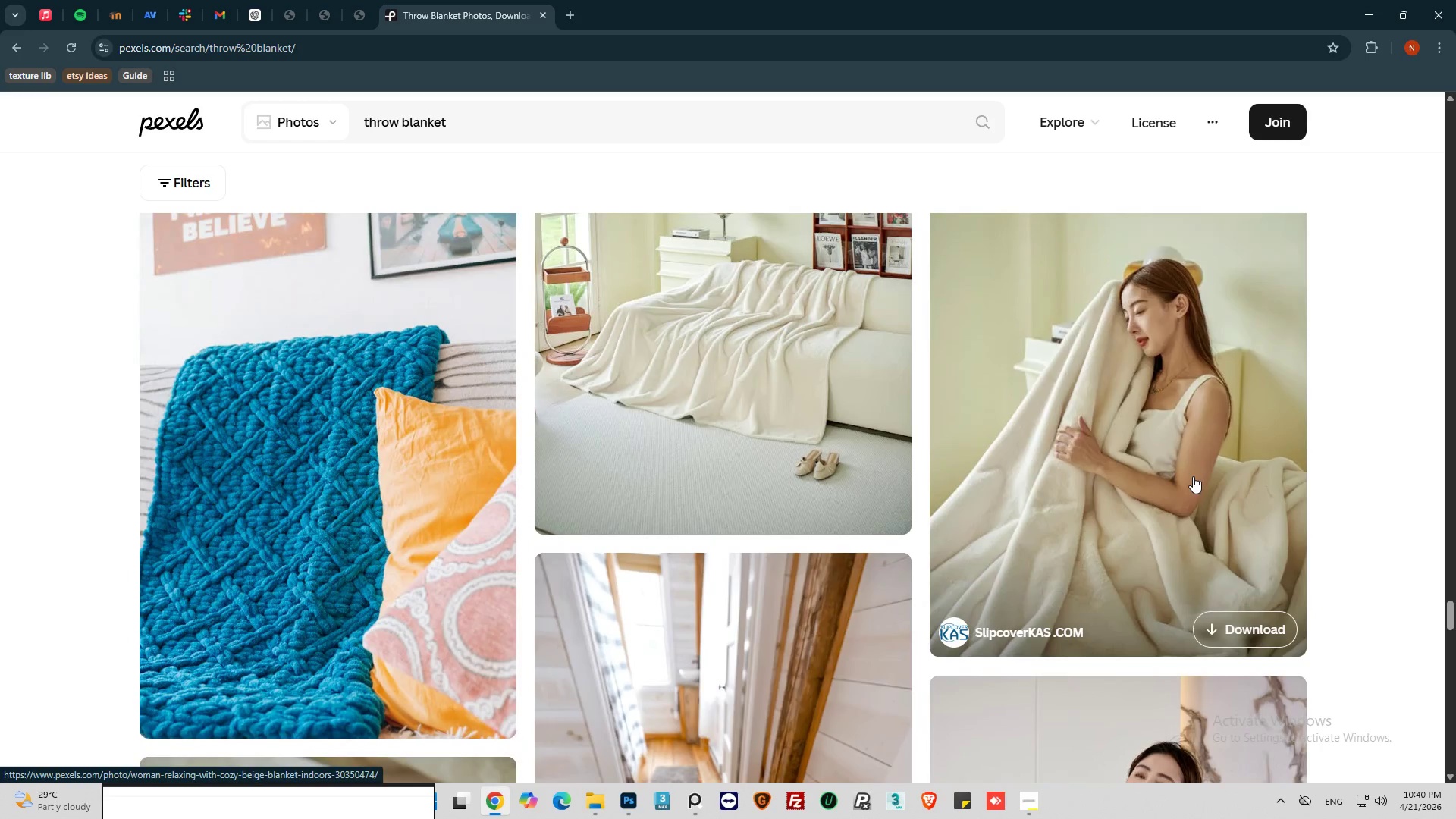 
scroll: coordinate [1190, 477], scroll_direction: down, amount: 22.0
 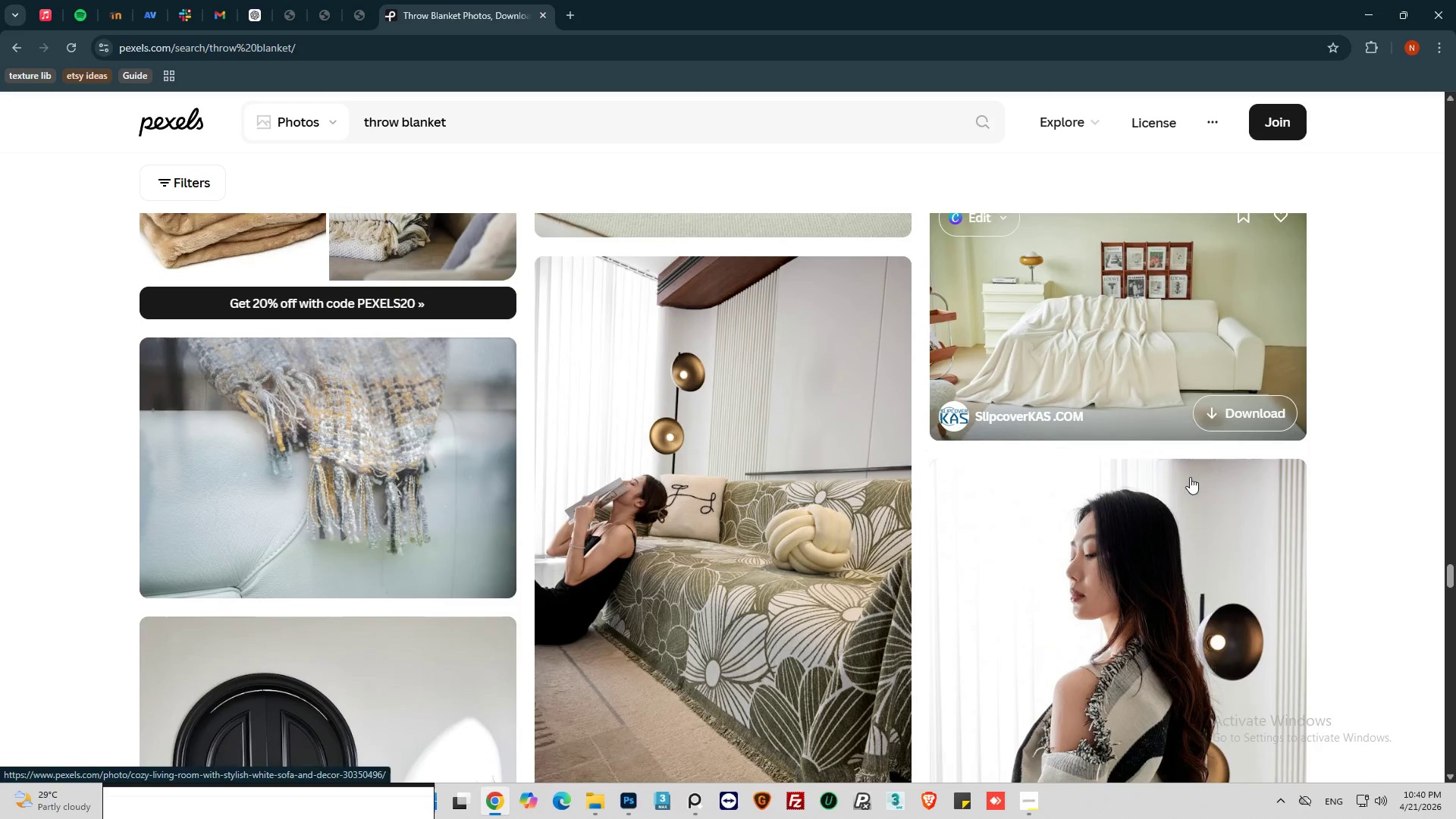 
scroll: coordinate [1188, 480], scroll_direction: down, amount: 22.0
 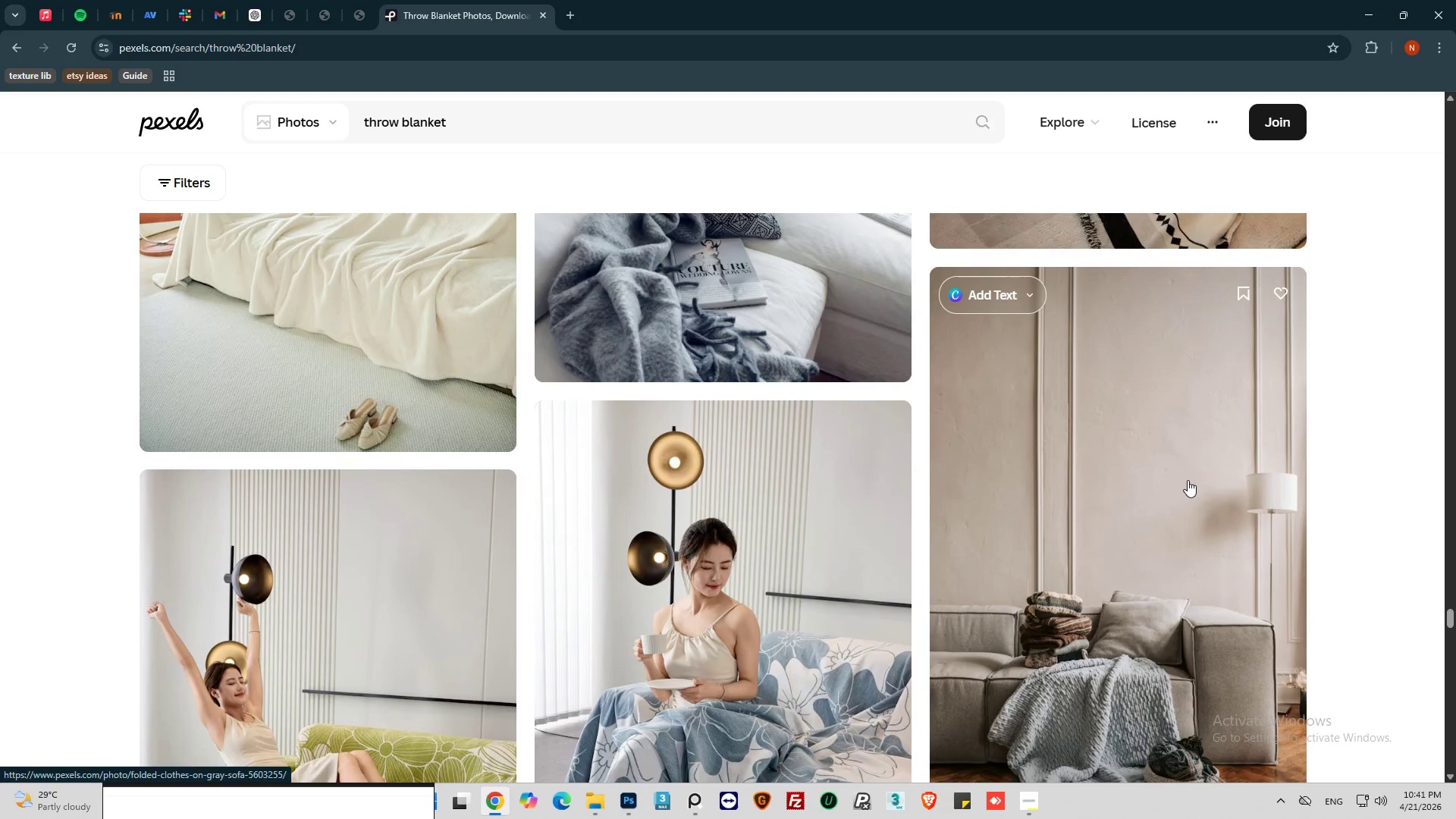 
scroll: coordinate [1186, 480], scroll_direction: up, amount: 128.0
 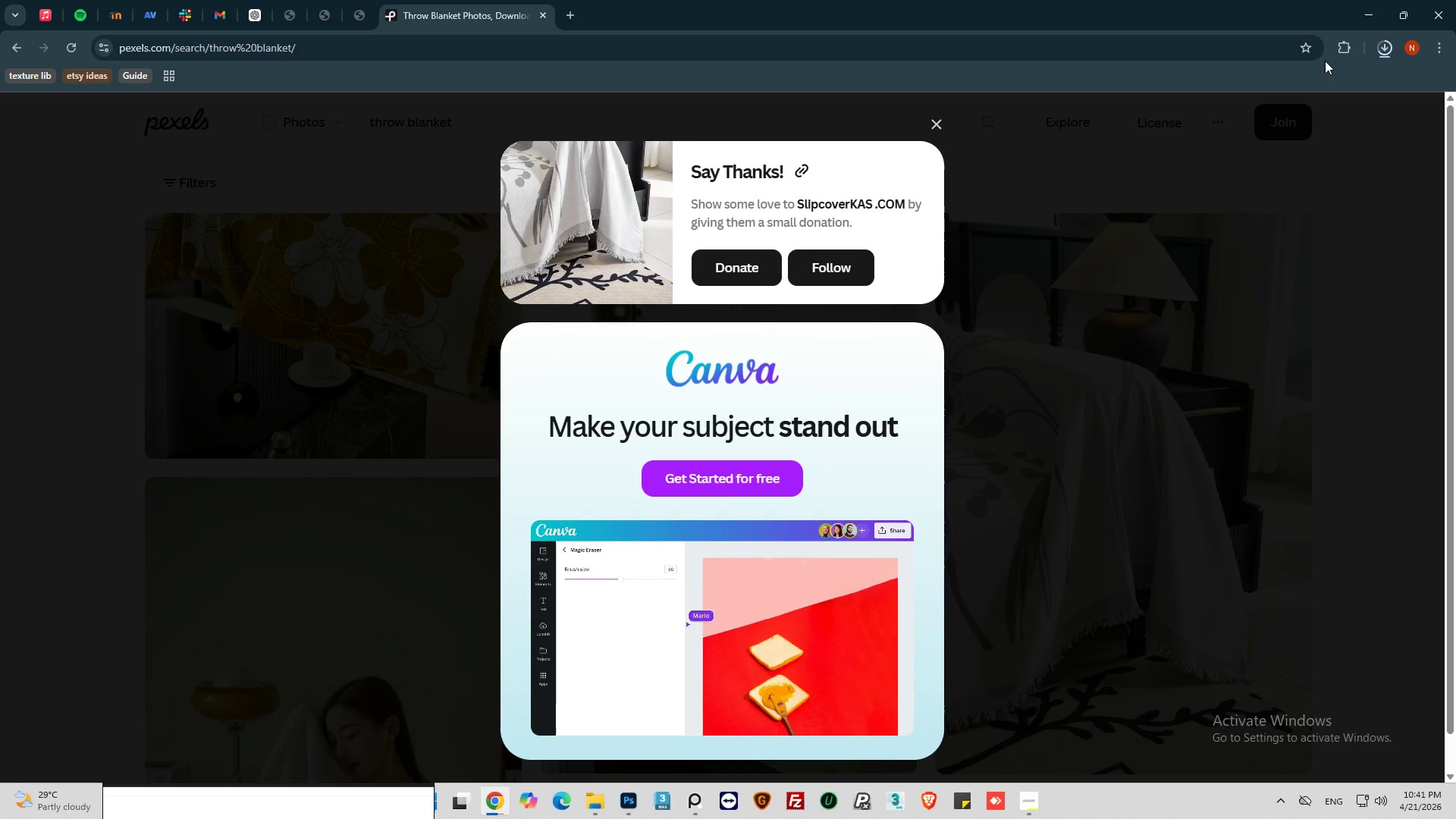 
wait(7.09)
 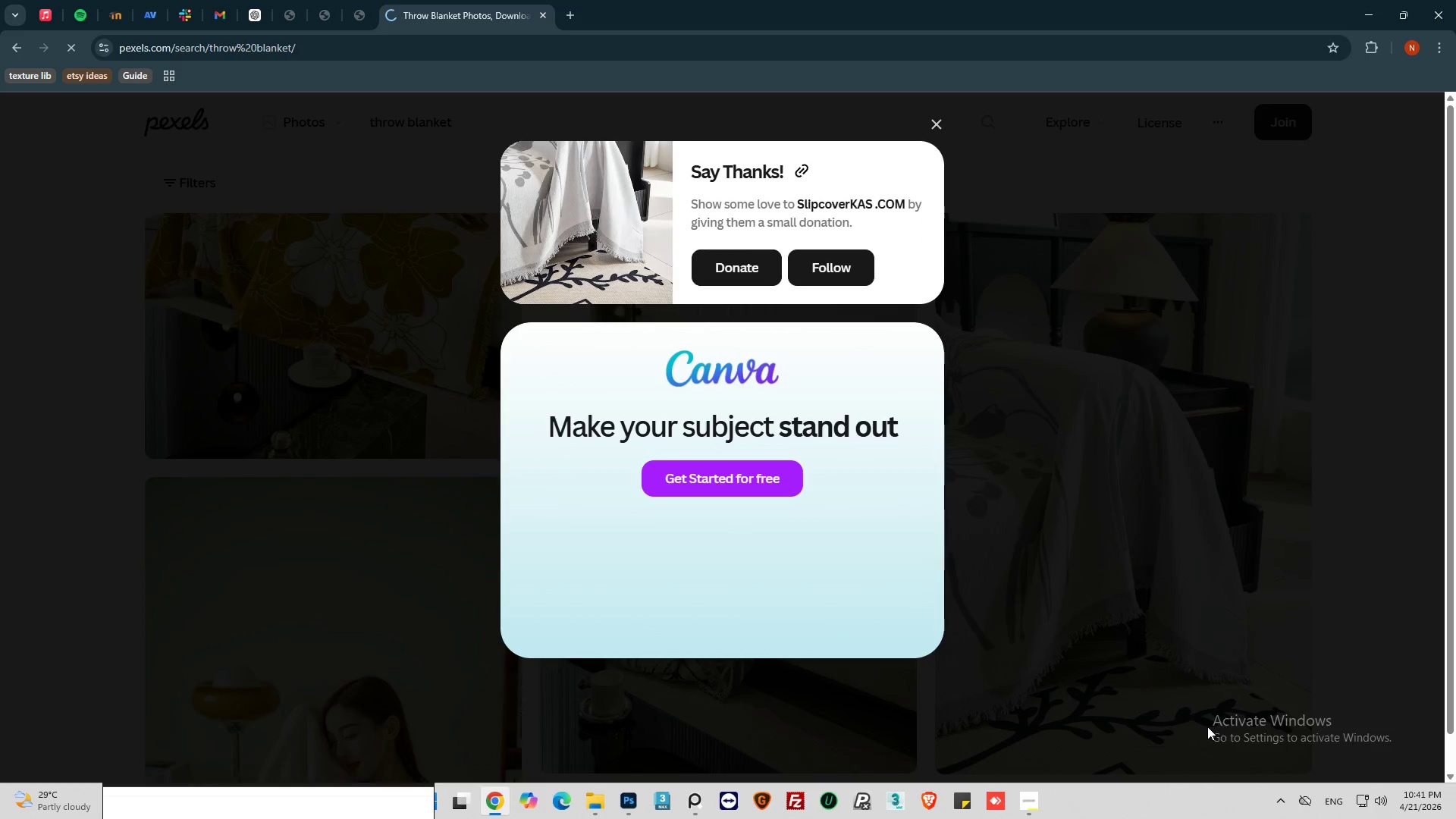 
left_click([1360, 17])
 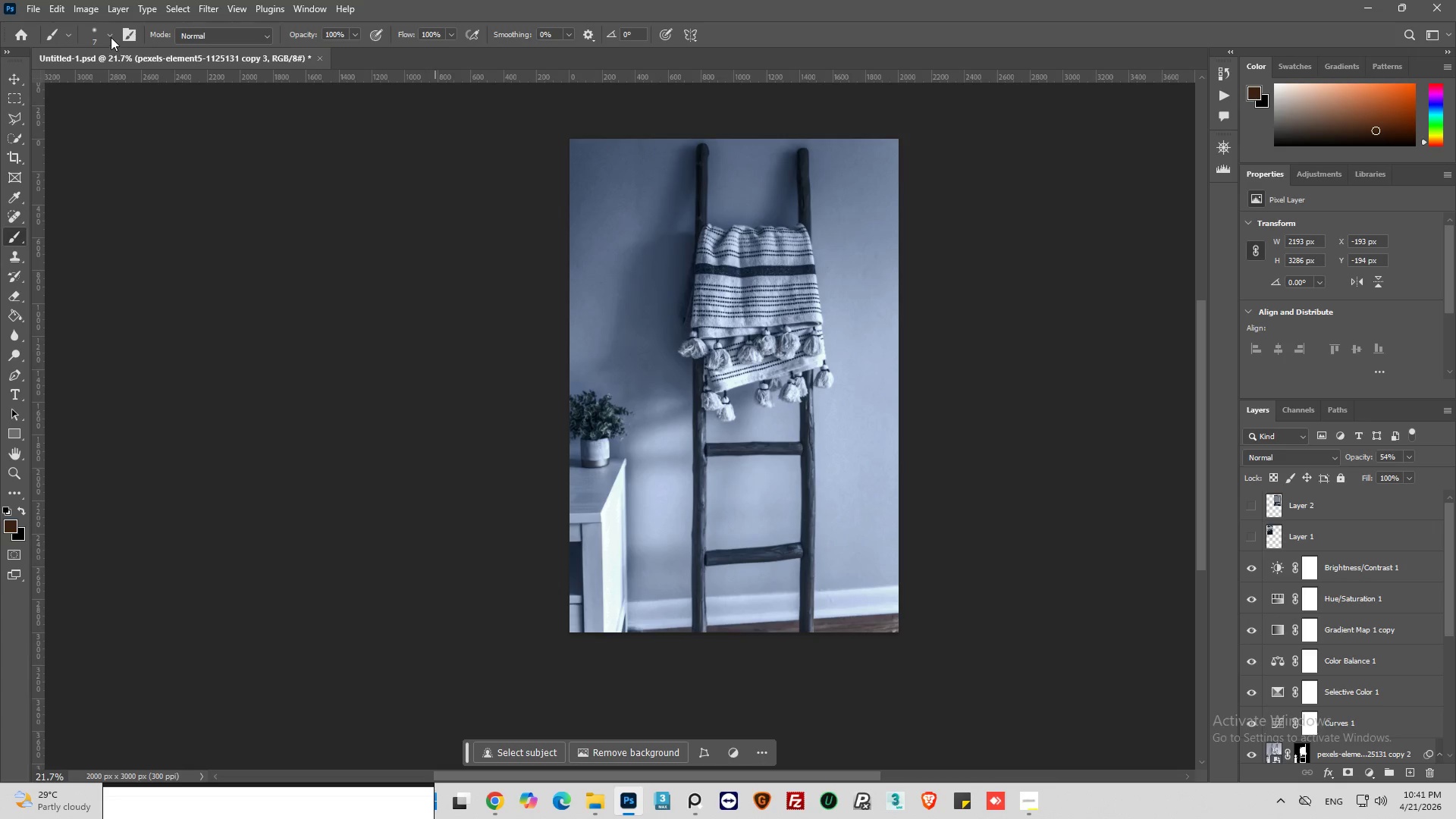 
left_click([31, 2])
 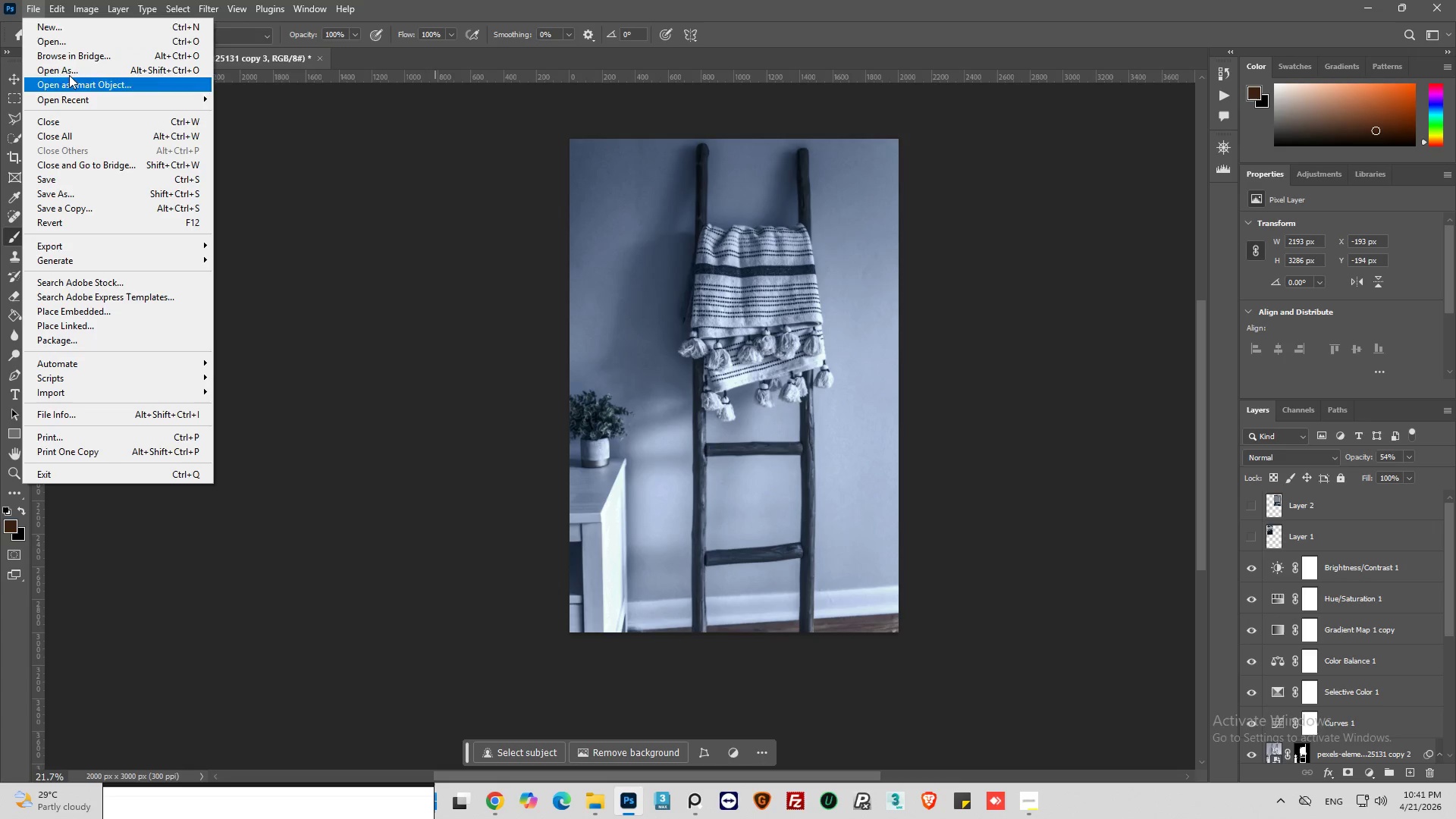 
left_click([63, 26])
 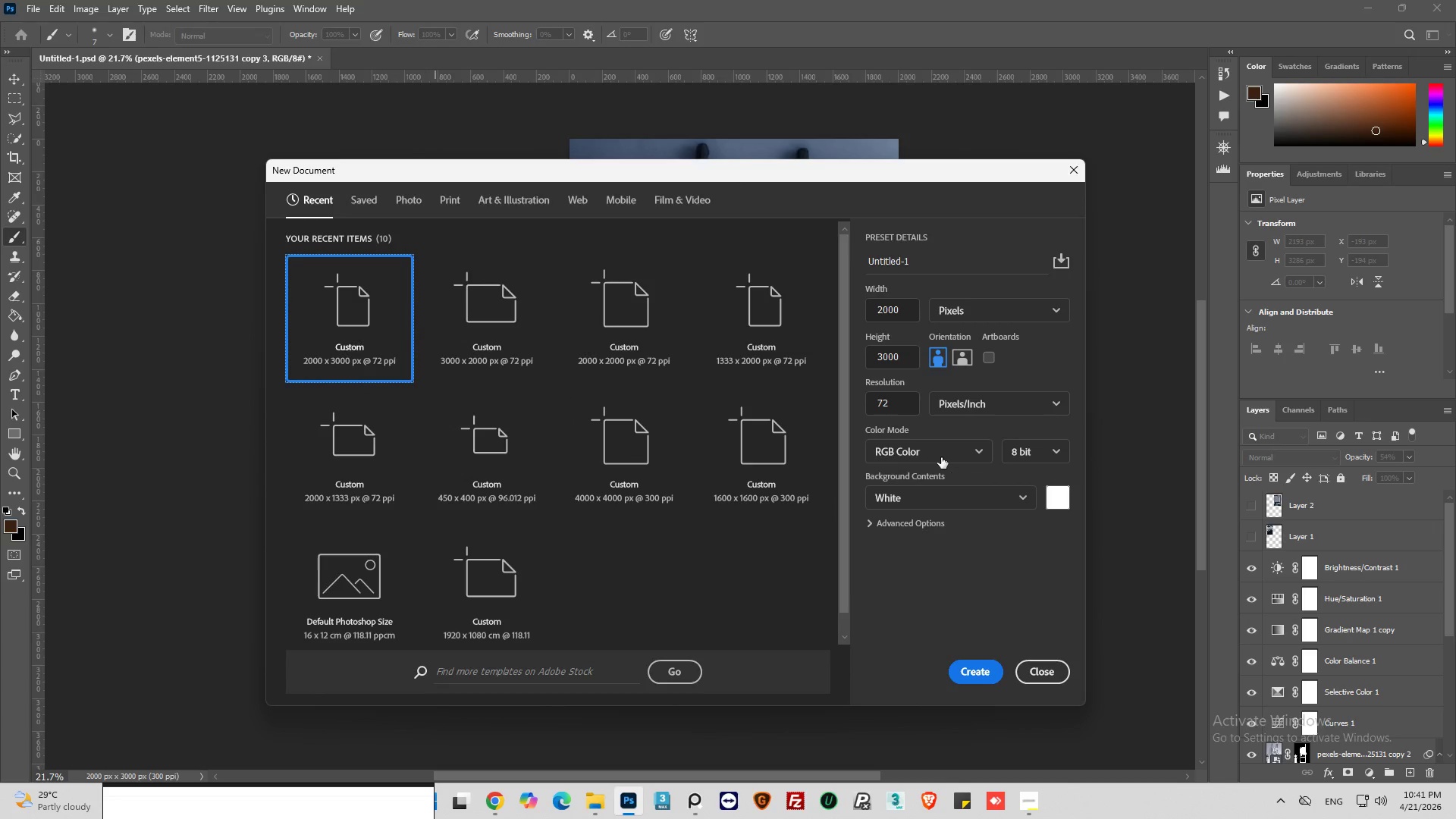 
double_click([902, 406])
 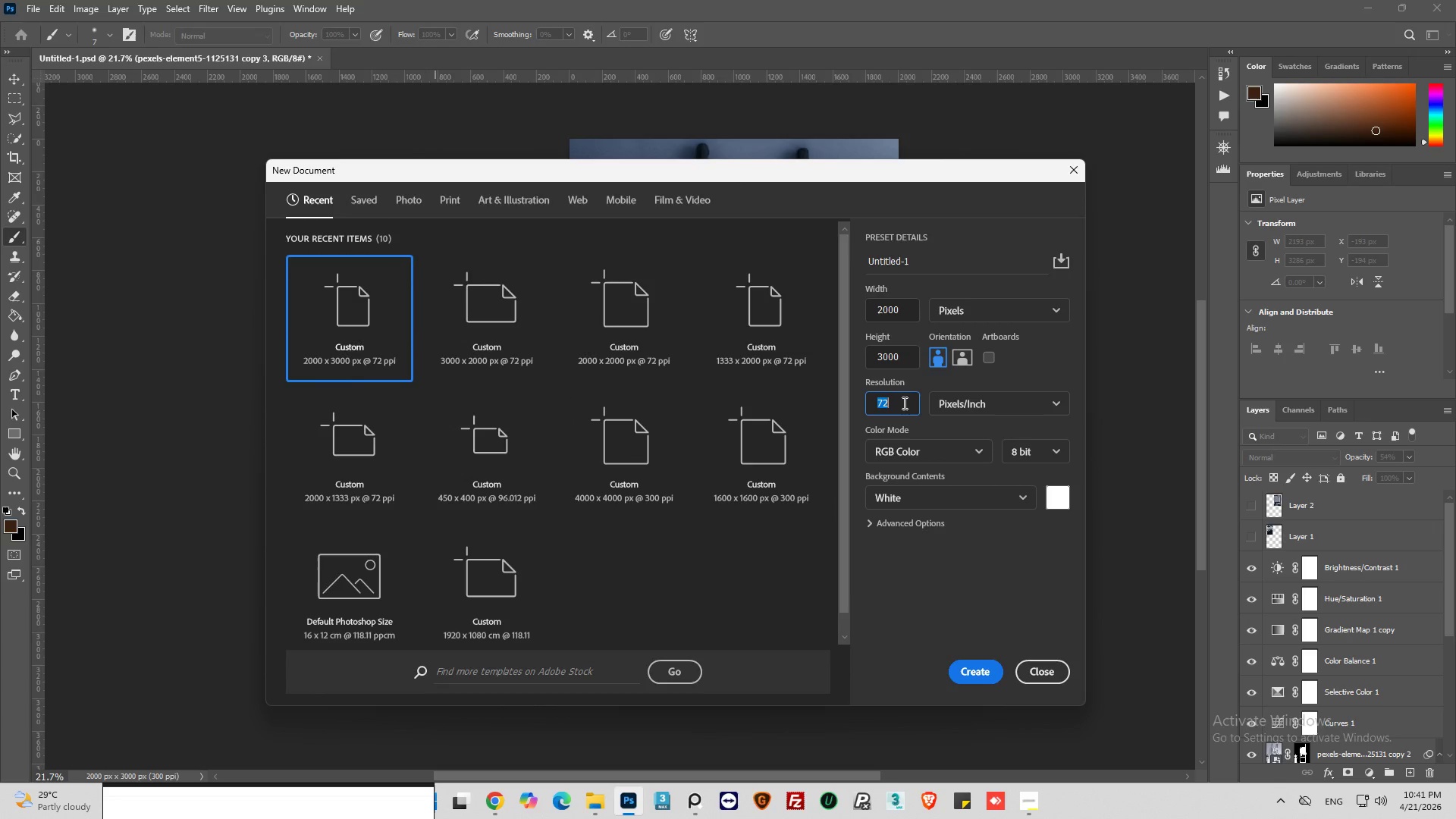 
type(399)
key(Backspace)
key(Backspace)
type(00)
 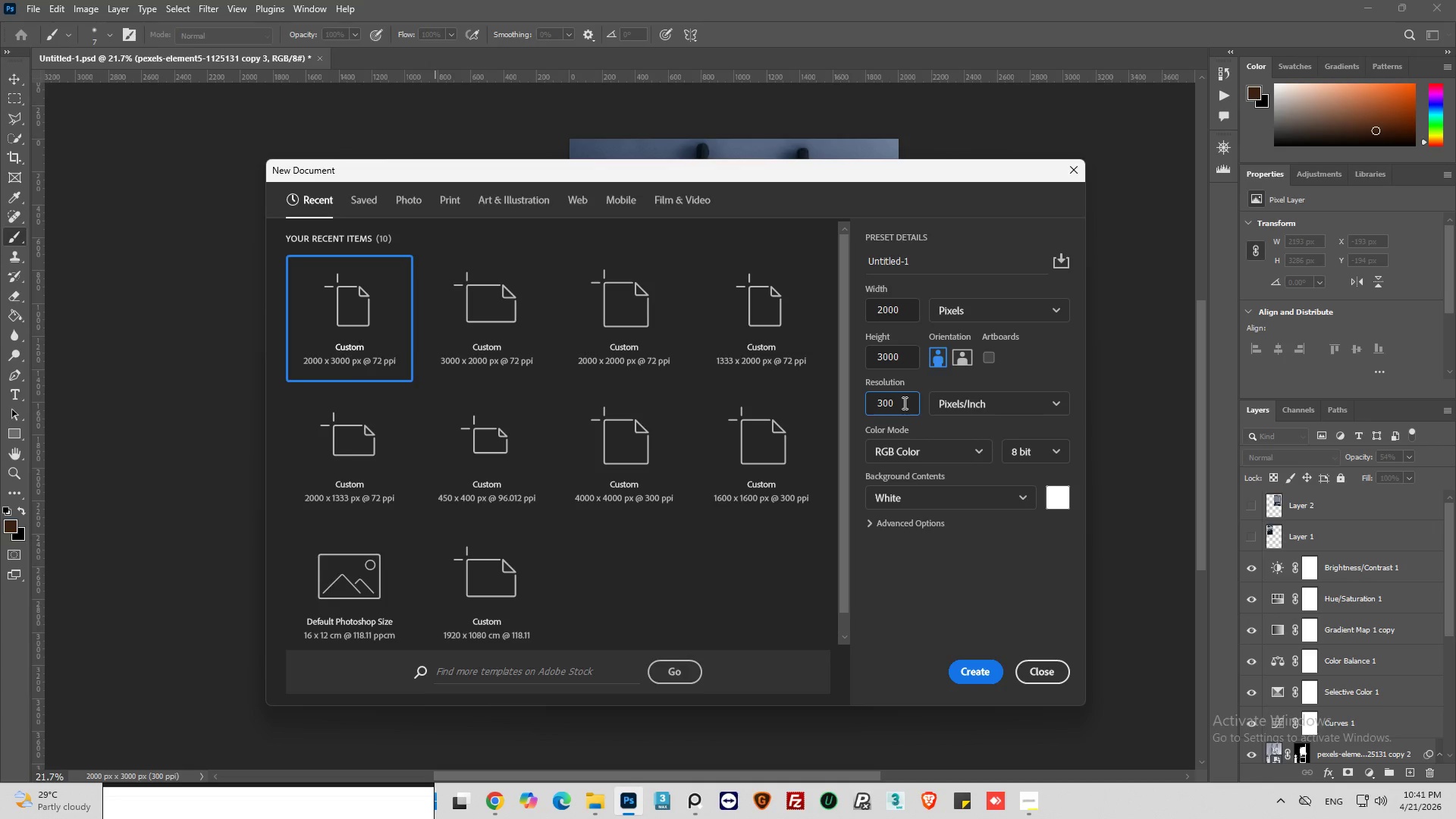 
key(Enter)
 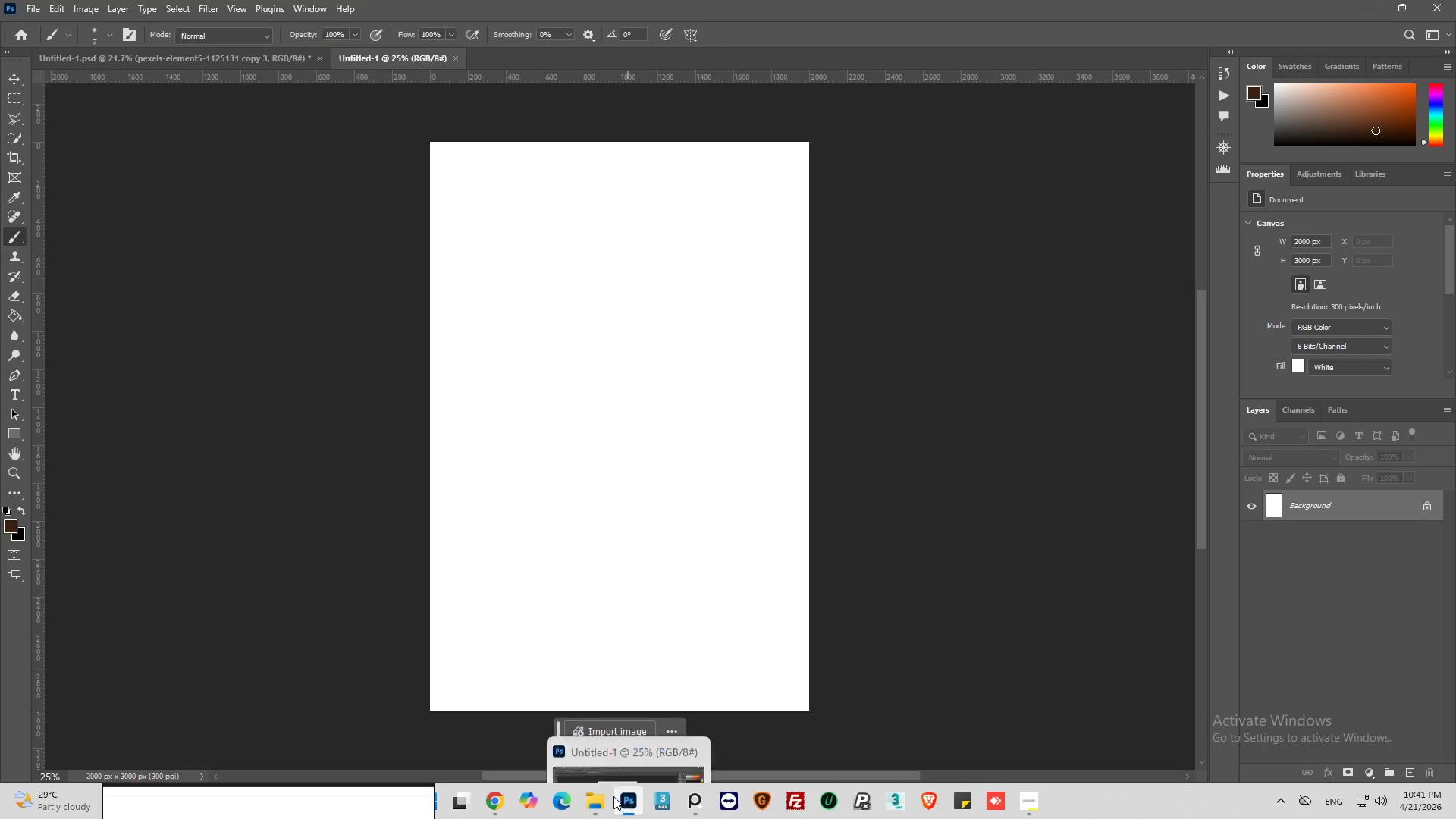 
left_click([589, 799])
 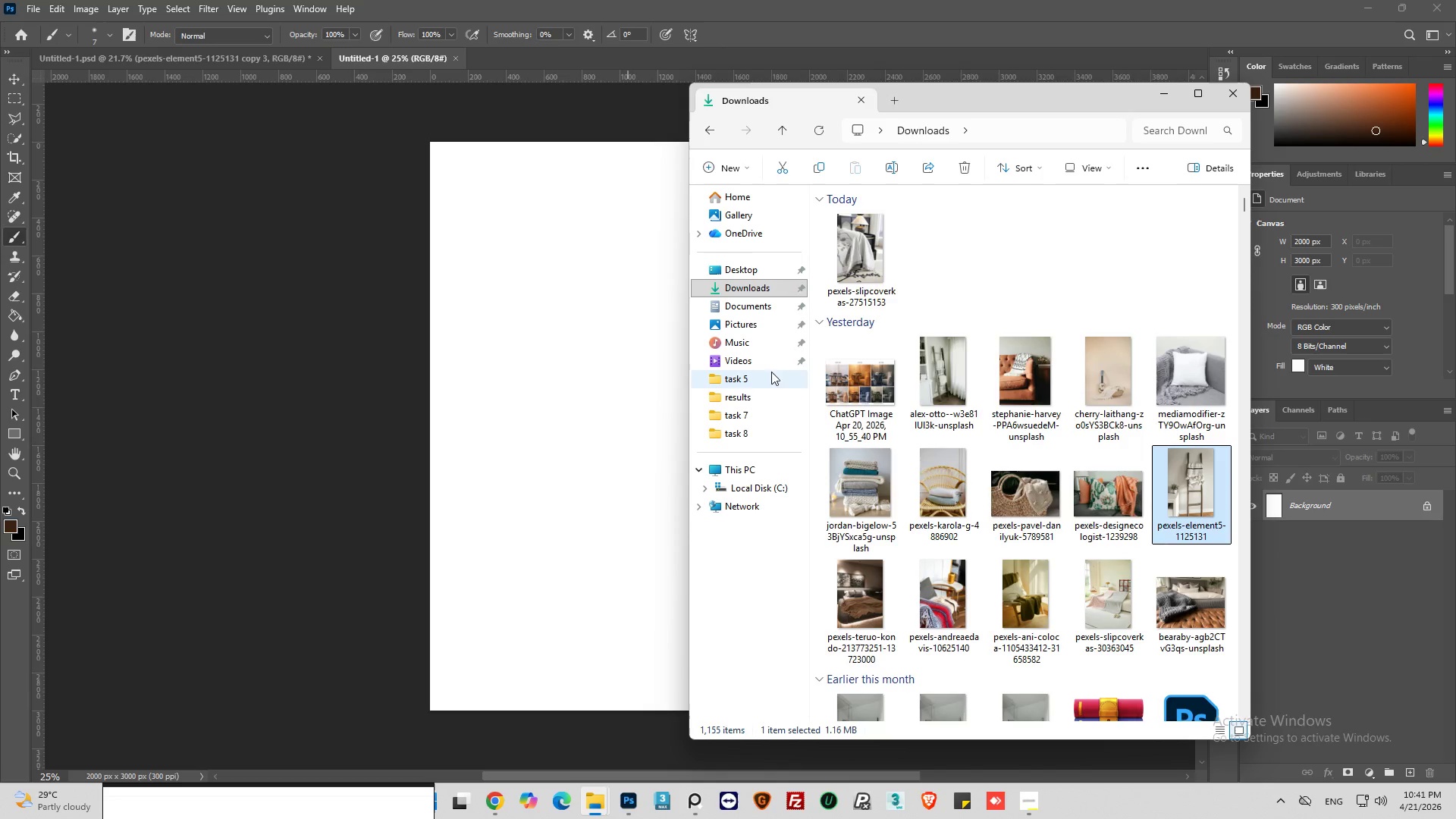 
left_click([857, 238])
 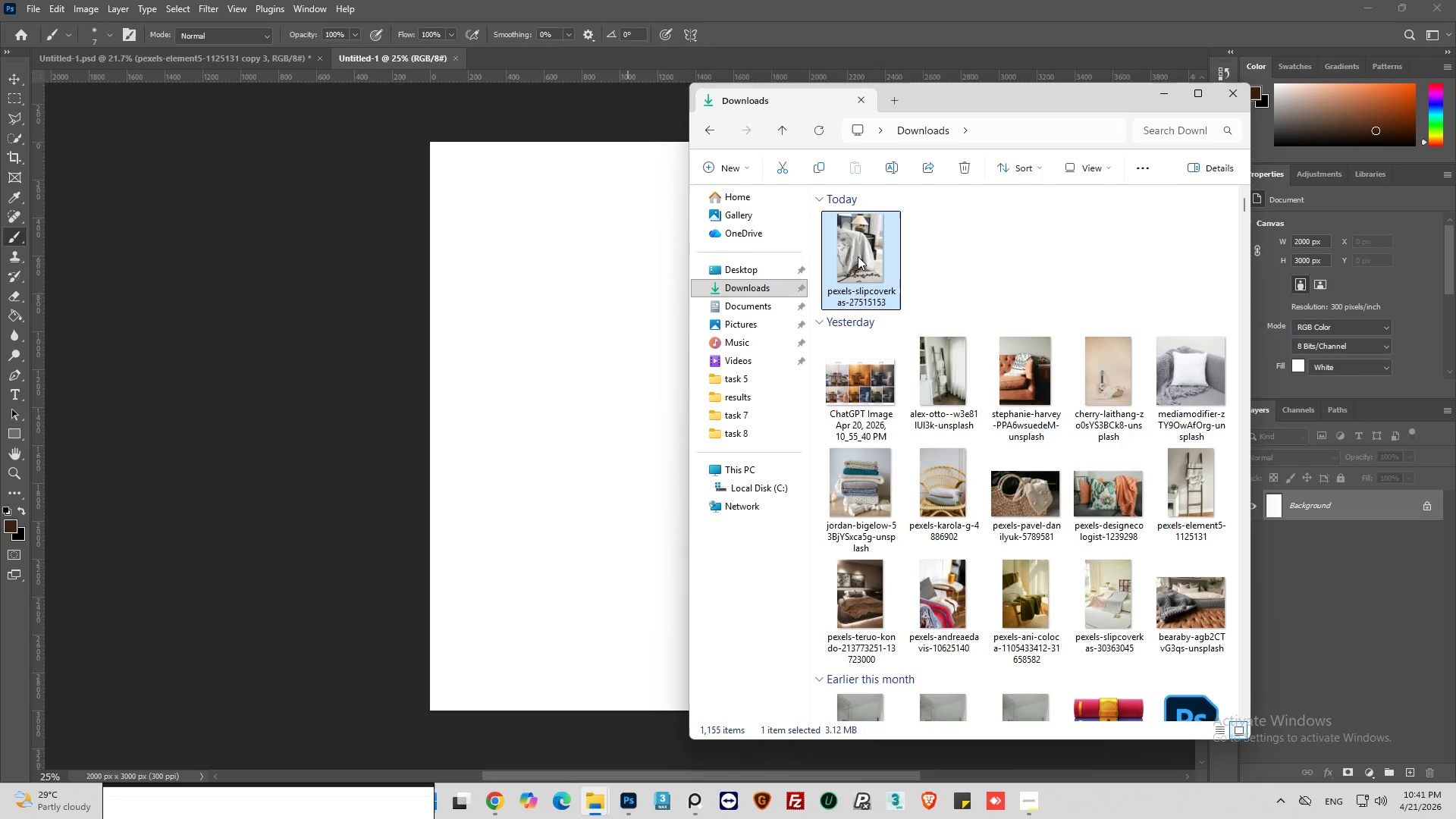 
left_click_drag(start_coordinate=[860, 250], to_coordinate=[548, 436])
 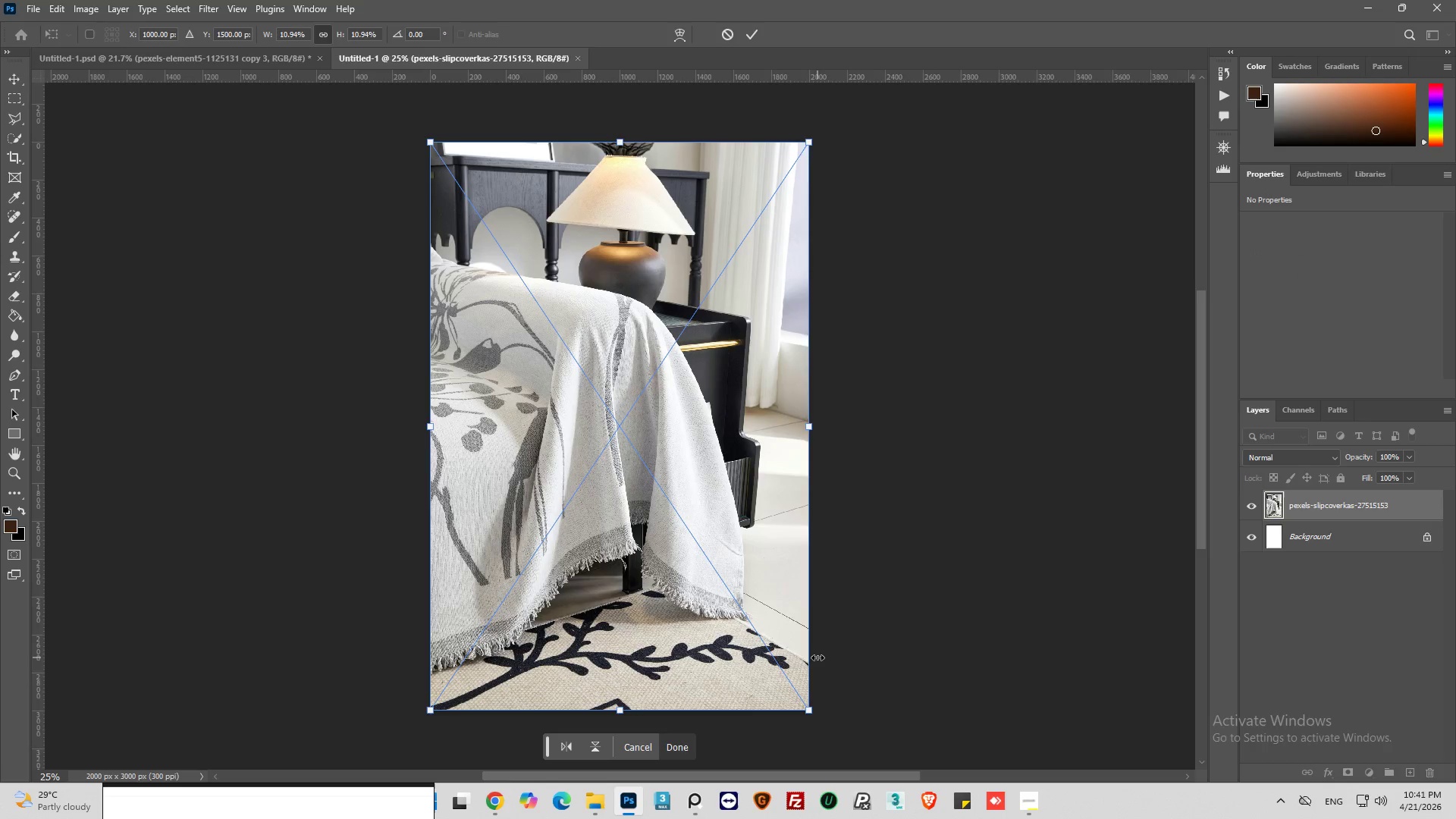 
left_click([676, 749])
 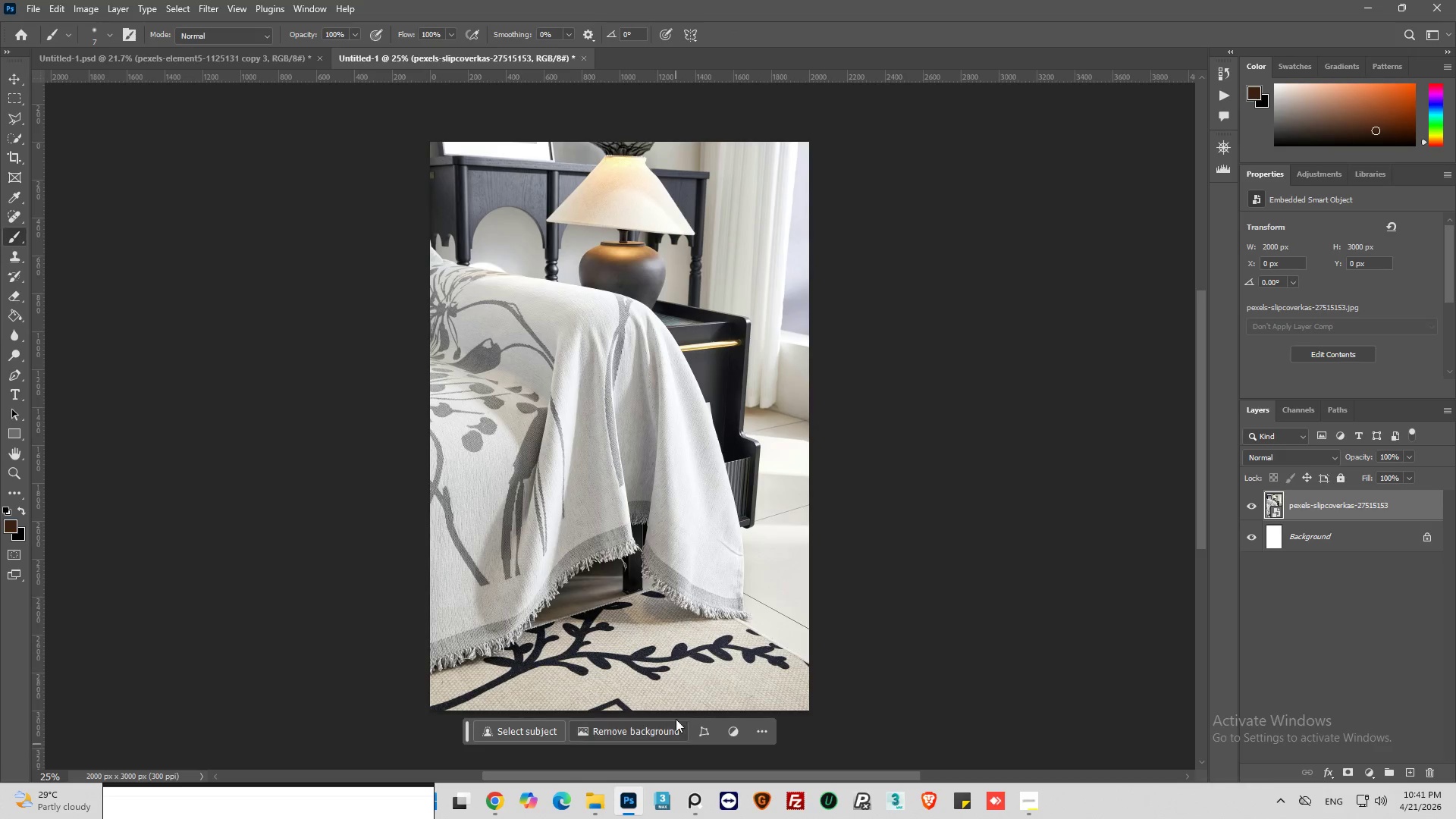 
key(Alt+AltLeft)
 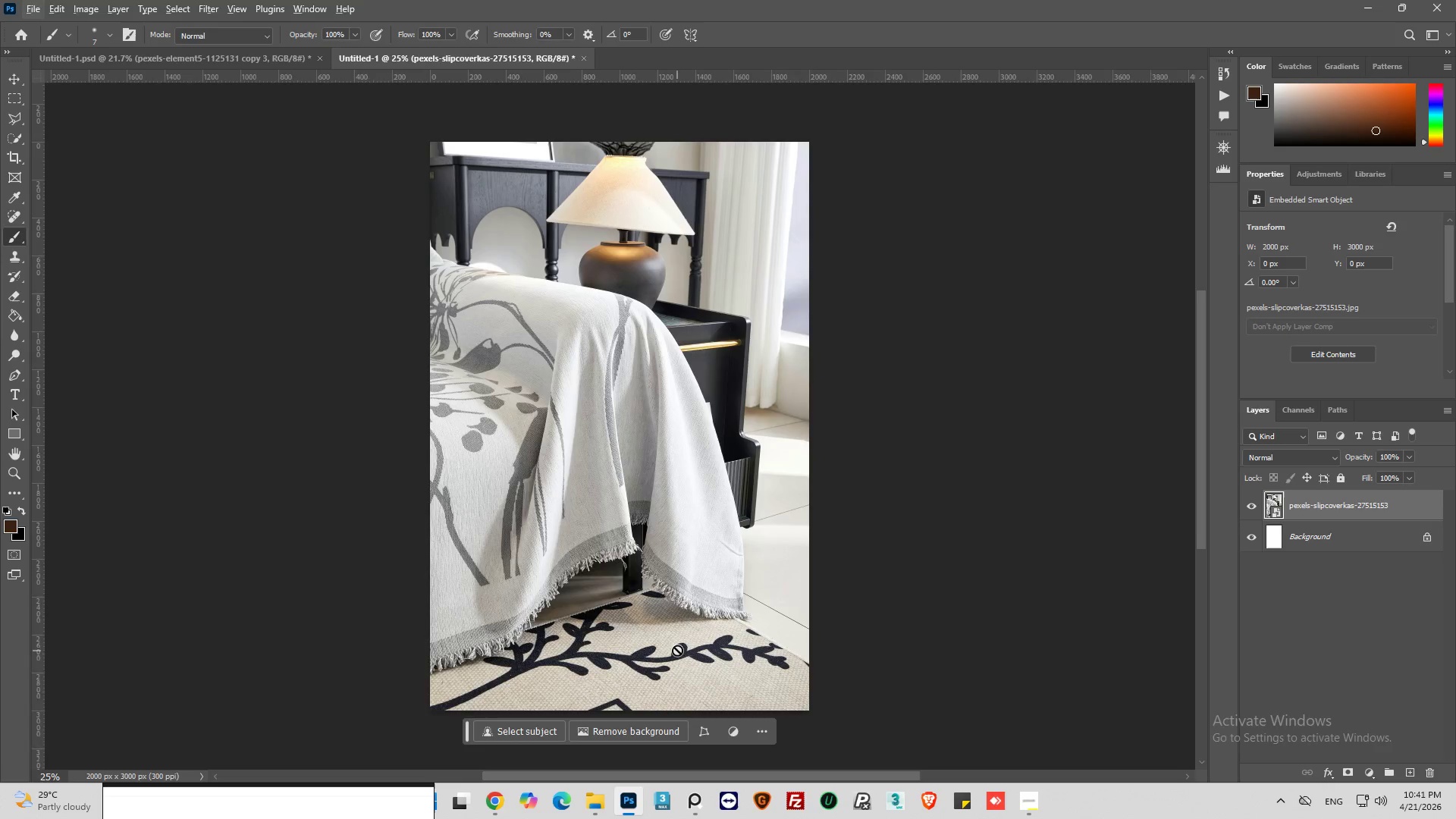 
key(Alt+AltLeft)
 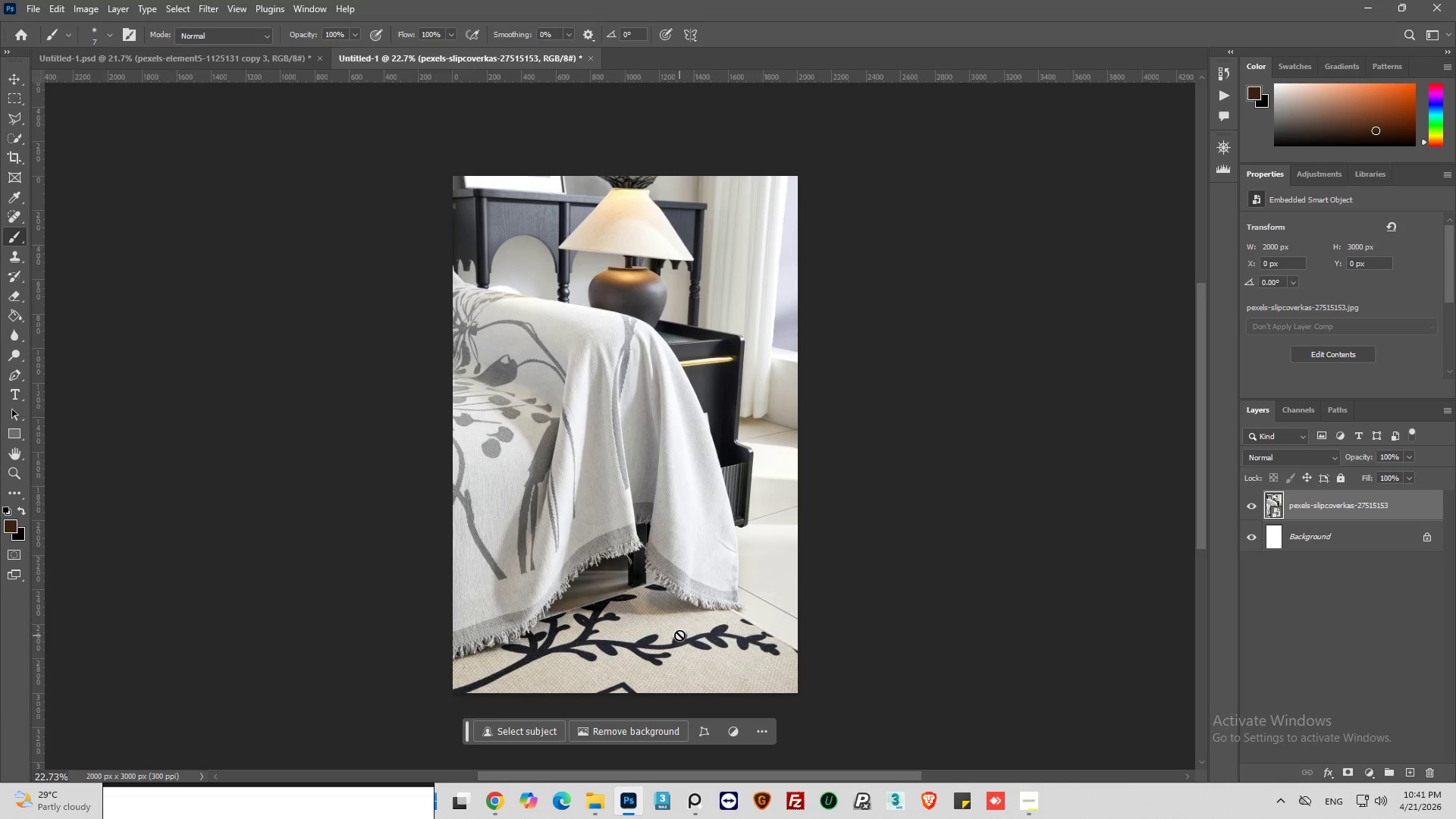 
scroll: coordinate [679, 634], scroll_direction: down, amount: 4.0
 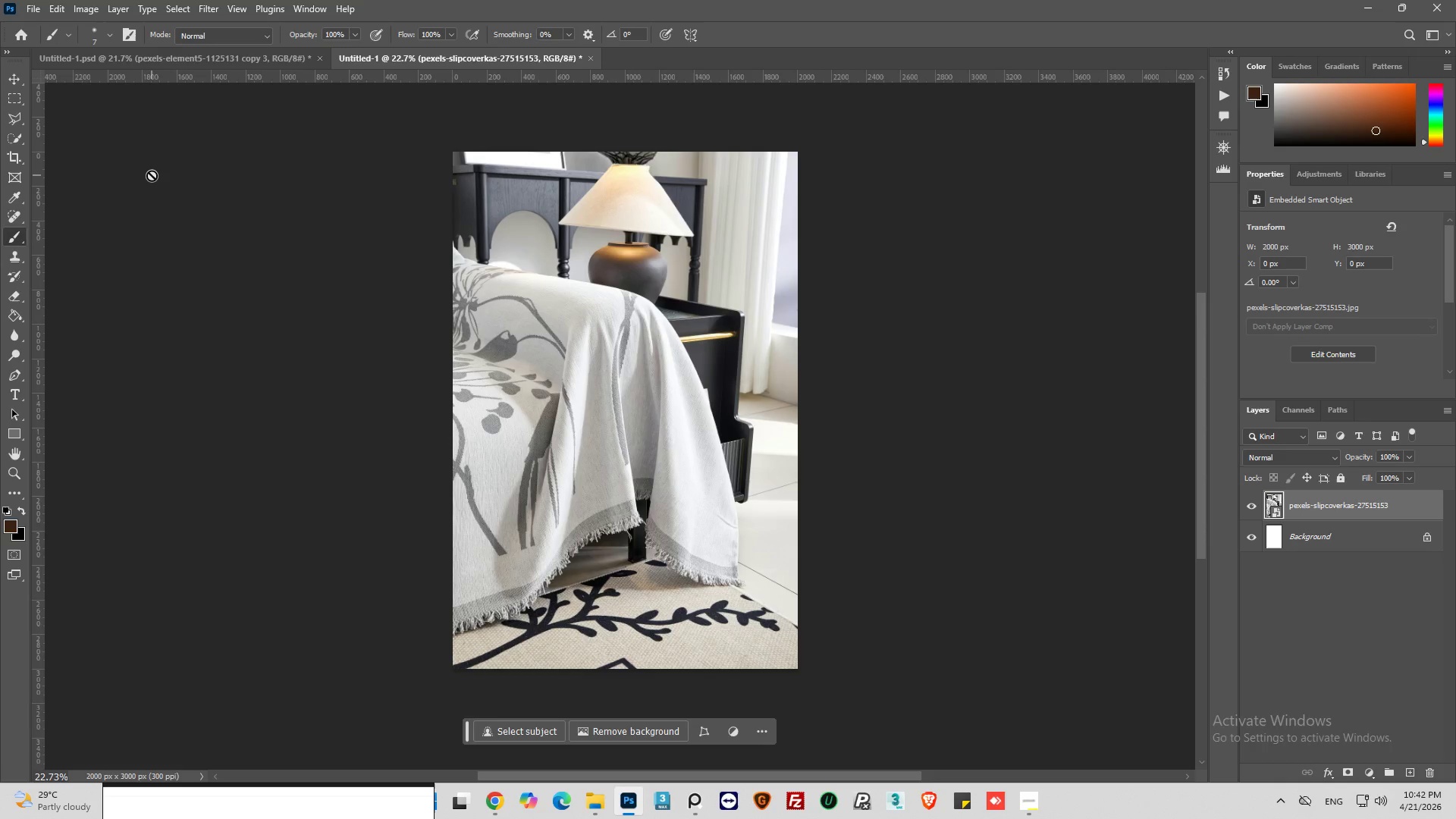 
wait(17.58)
 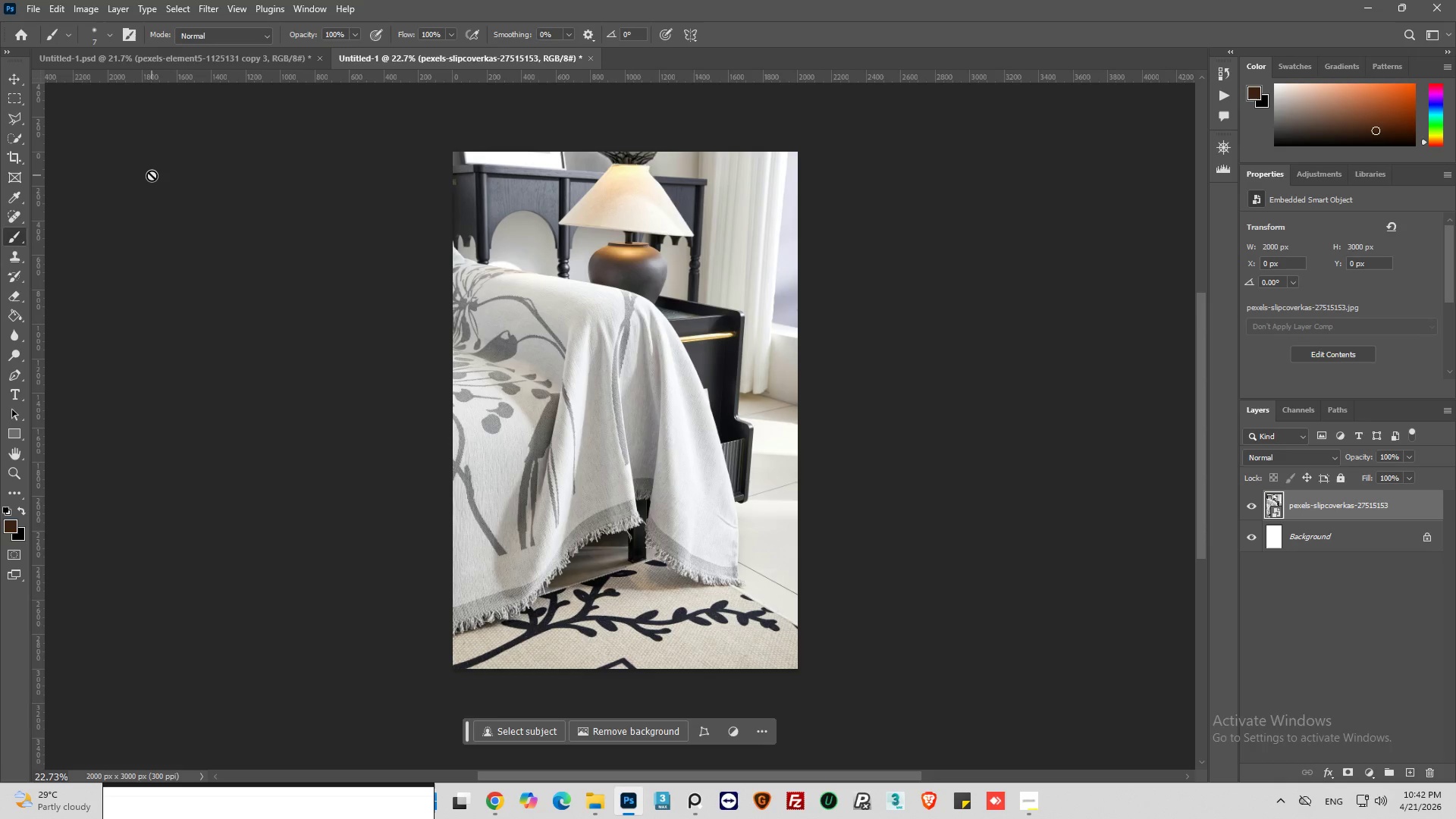 
hold_key(key=ControlLeft, duration=0.98)
 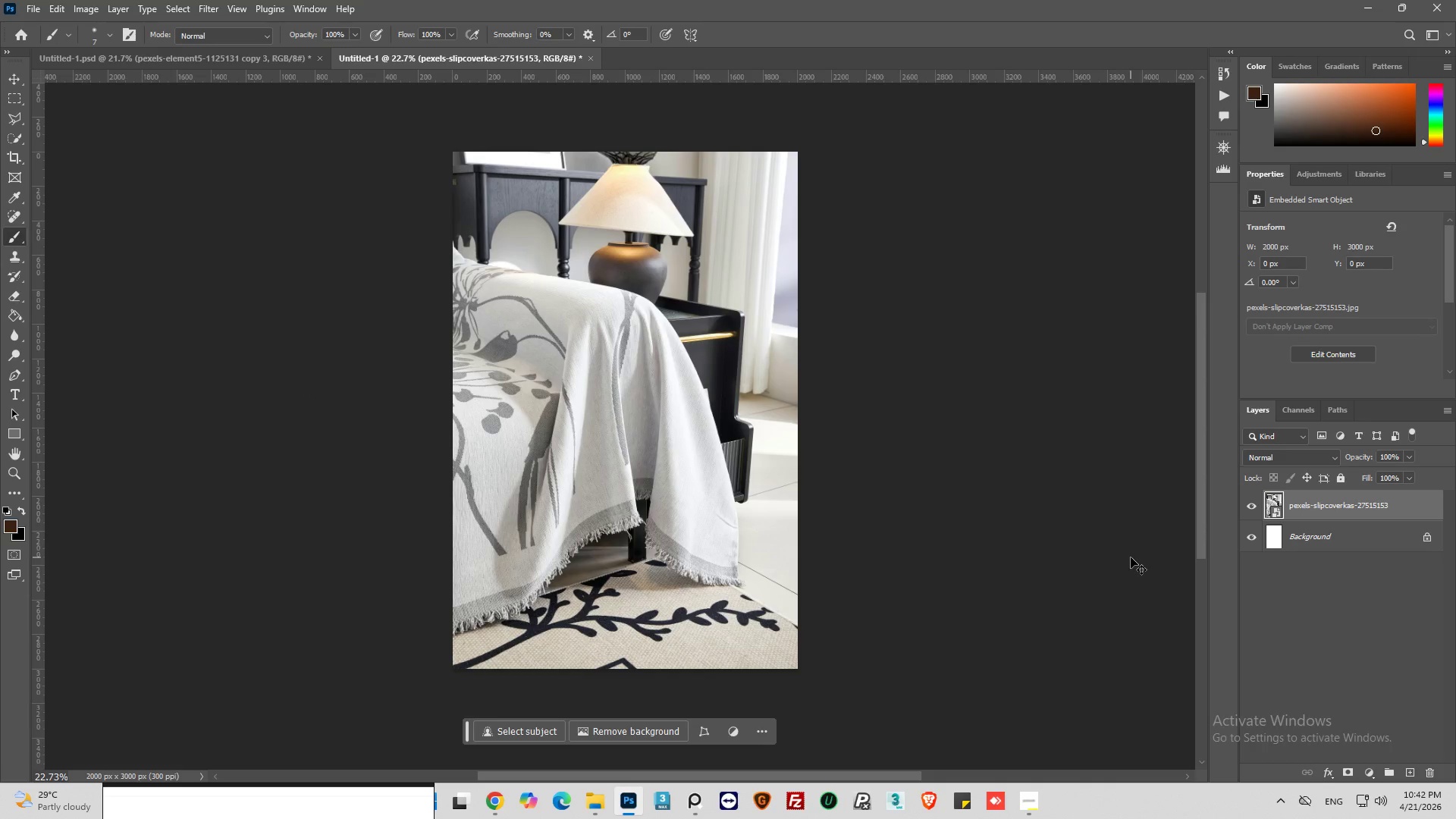 
key(Control+J)
 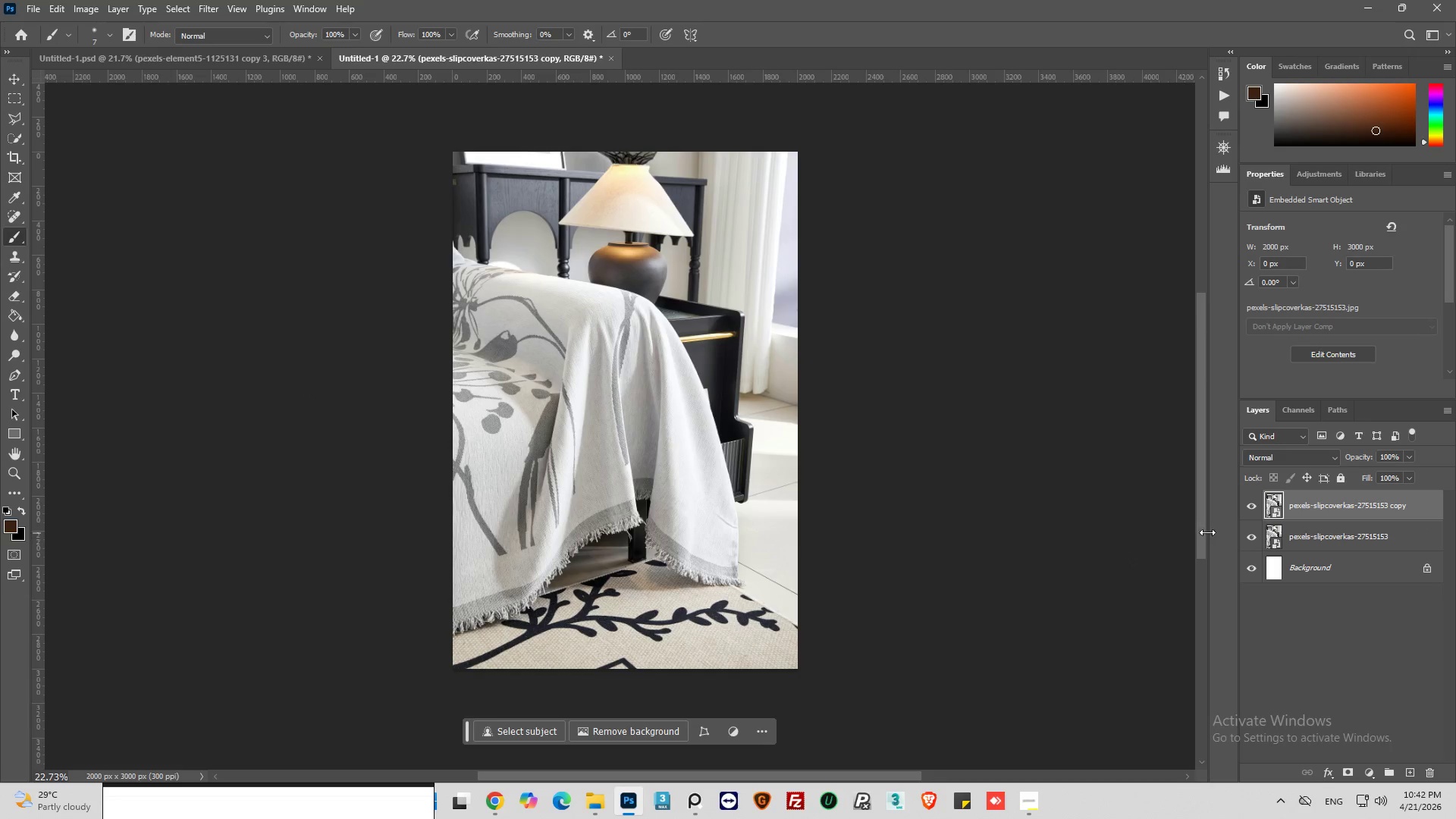 
scroll: coordinate [1153, 480], scroll_direction: down, amount: 1.0
 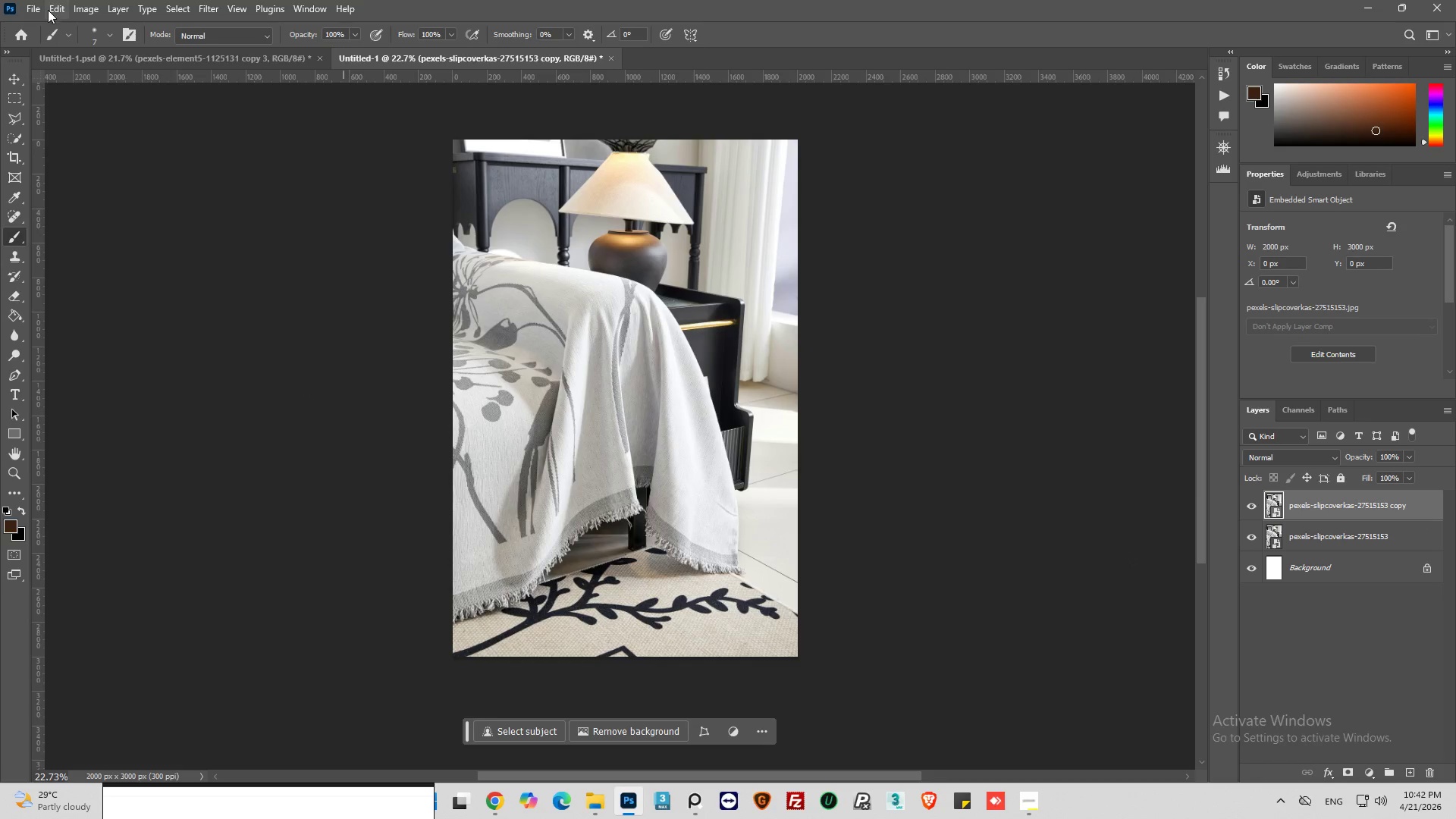 
left_click([53, 11])
 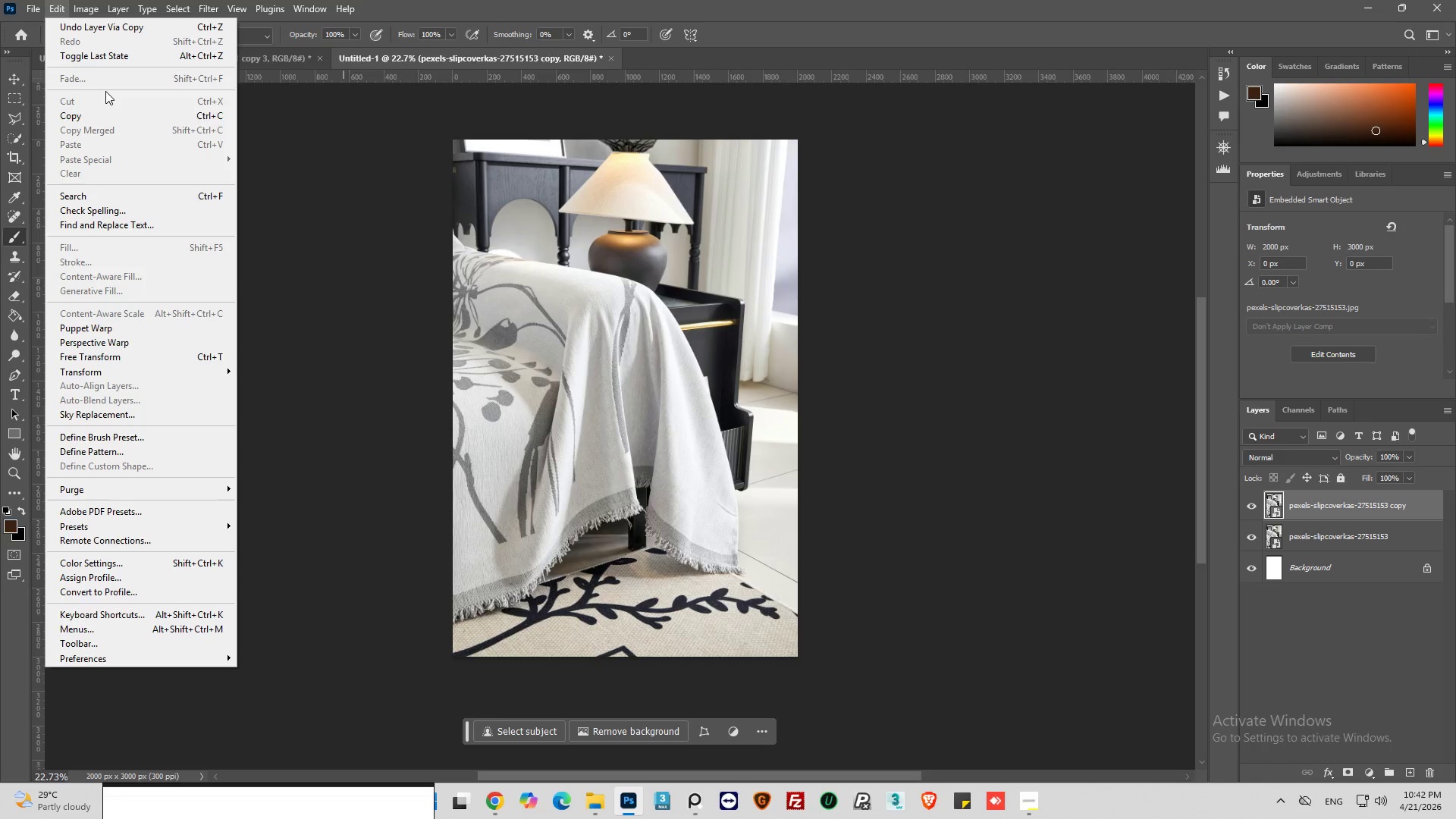 
wait(15.41)
 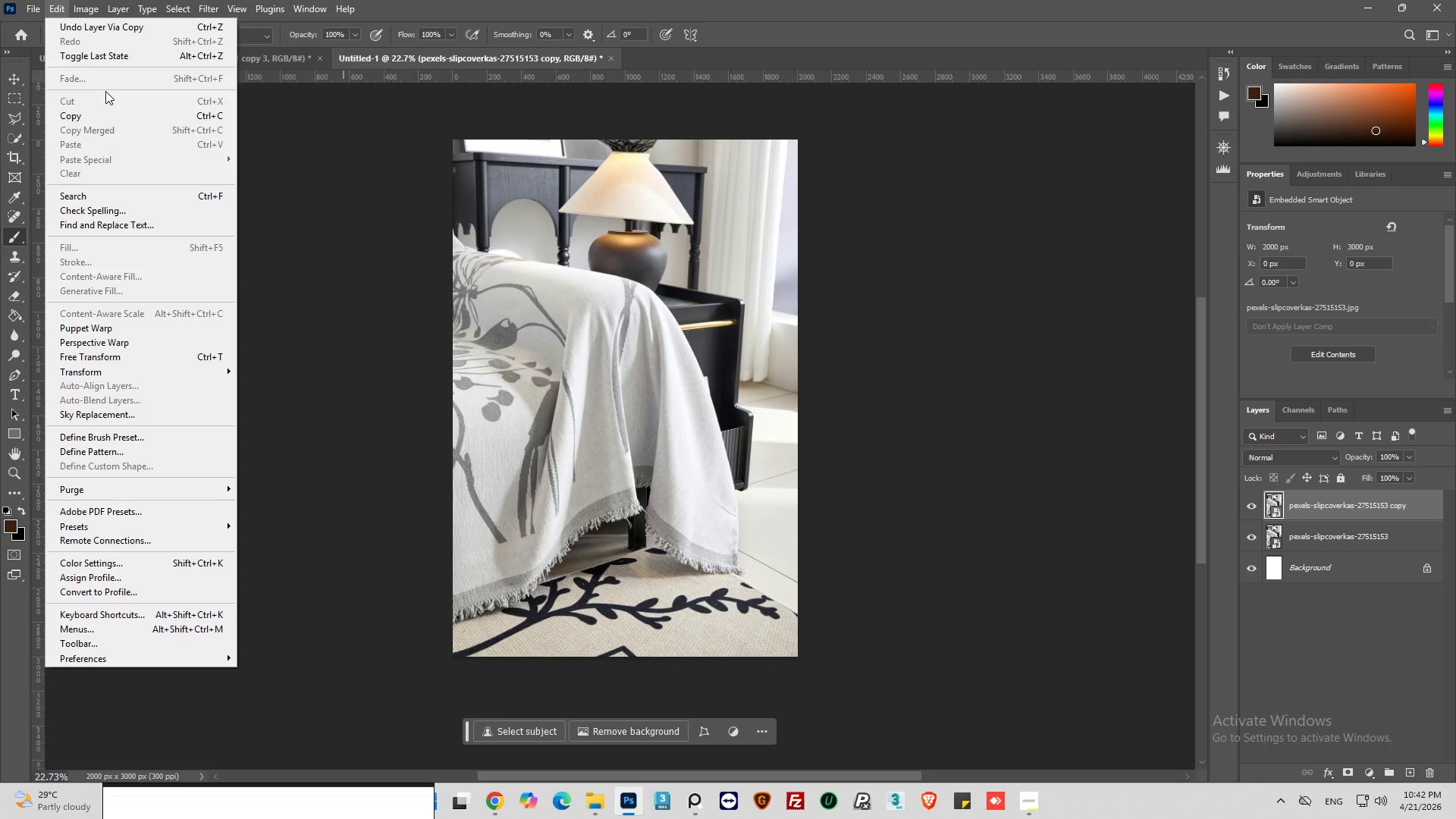 
left_click([1078, 168])
 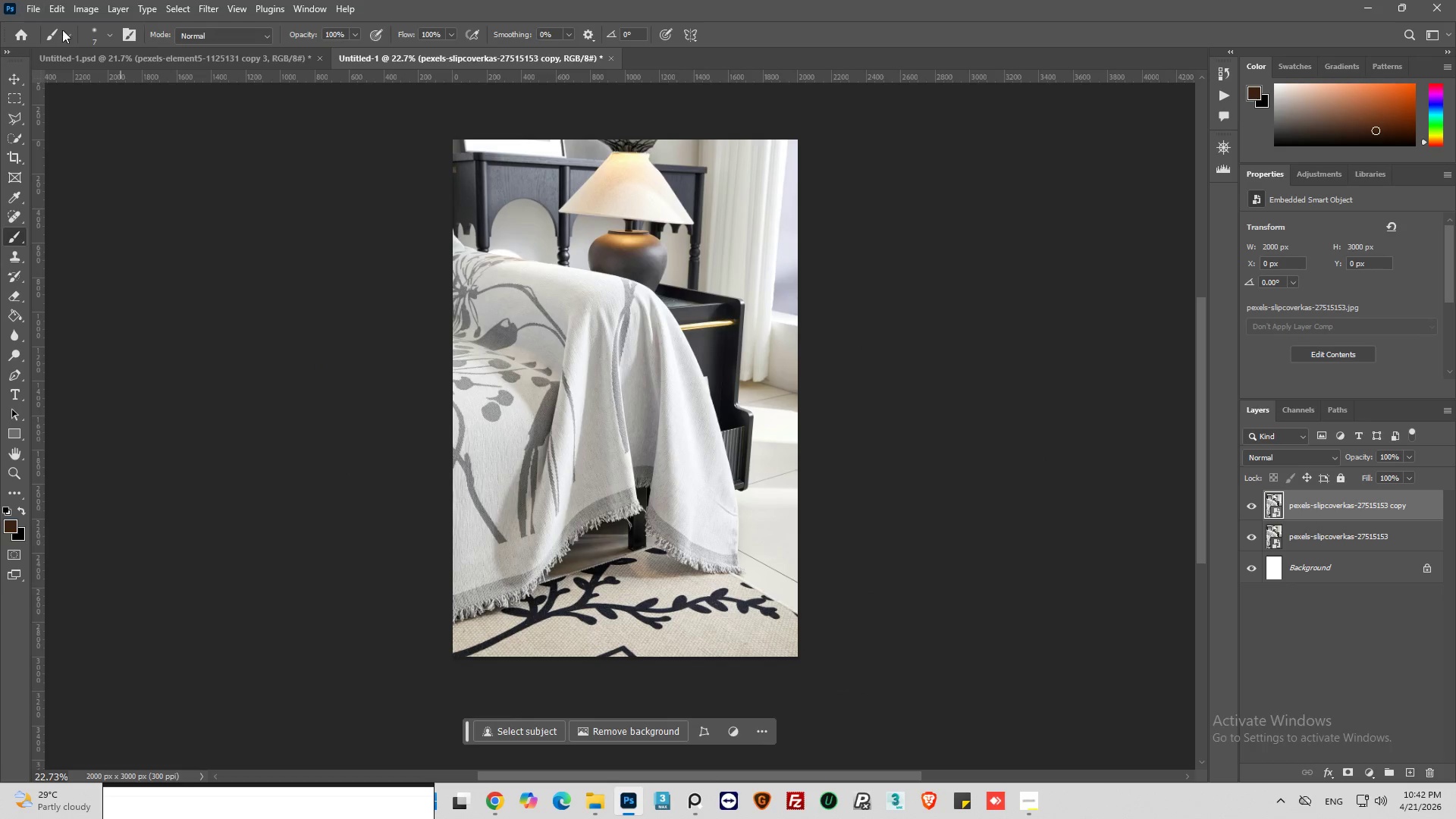 
left_click([215, 10])
 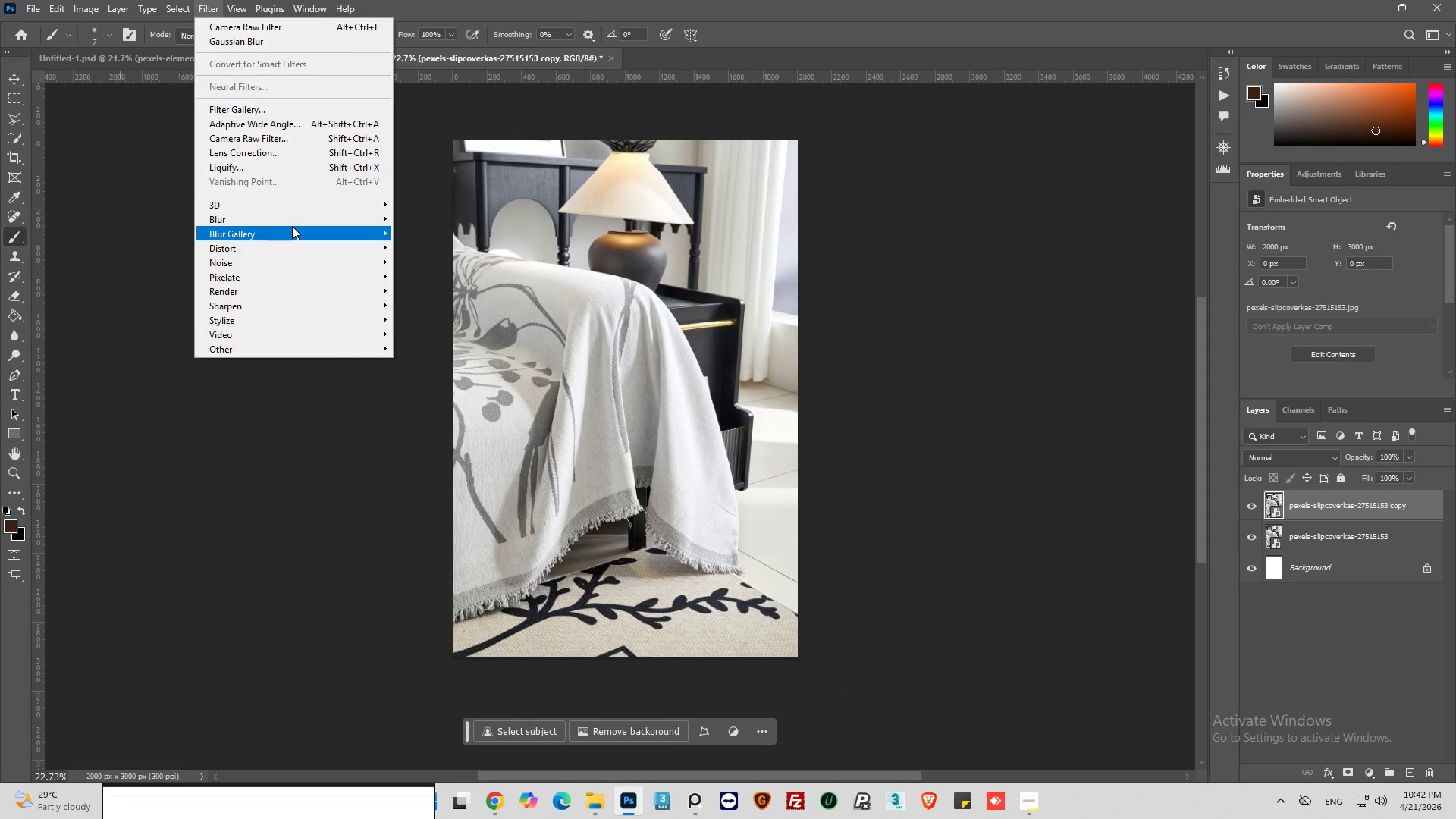 
left_click([287, 145])
 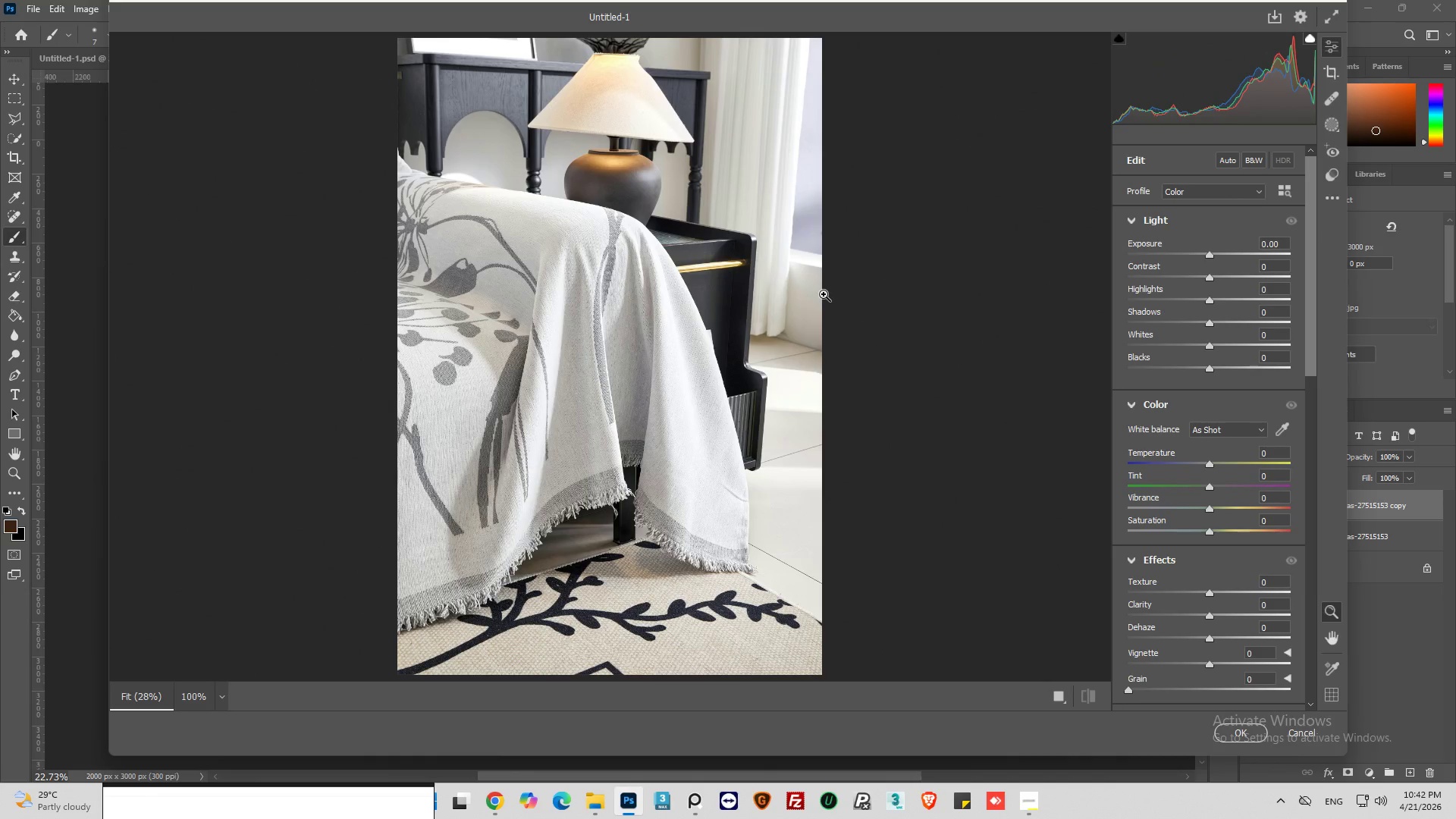 
wait(8.85)
 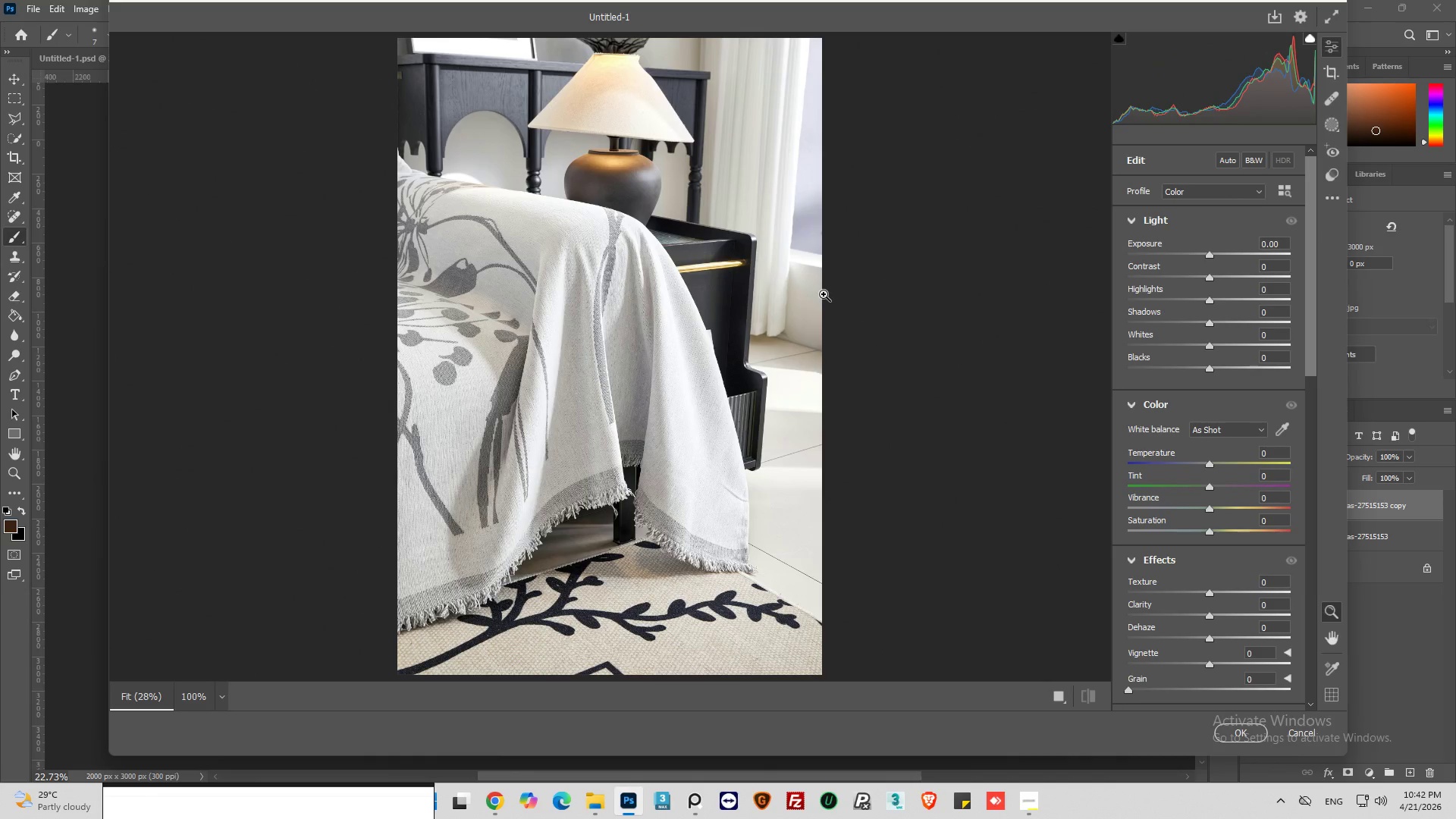 
mouse_move([1176, 508])
 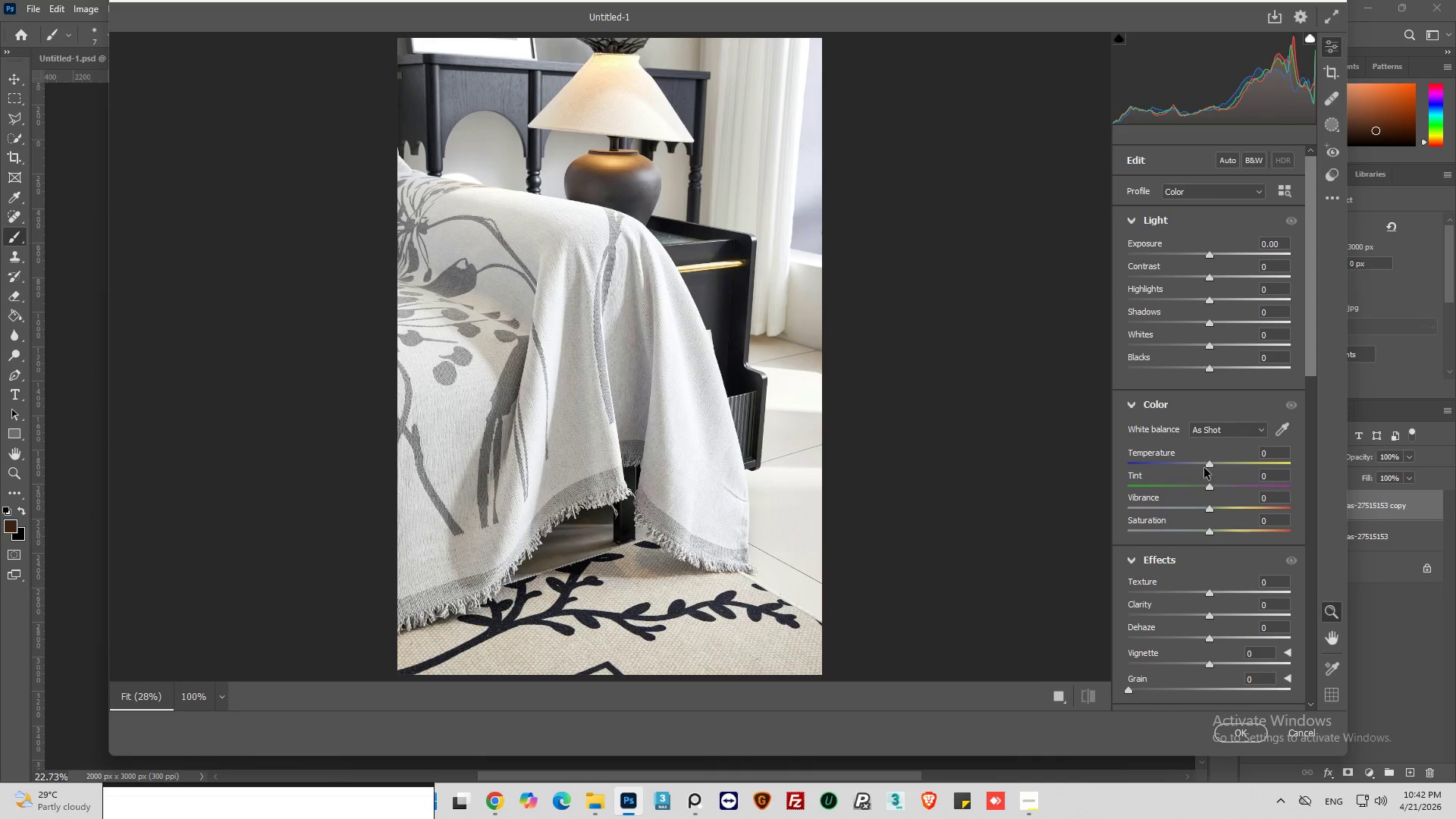 
left_click_drag(start_coordinate=[1205, 465], to_coordinate=[1196, 466])
 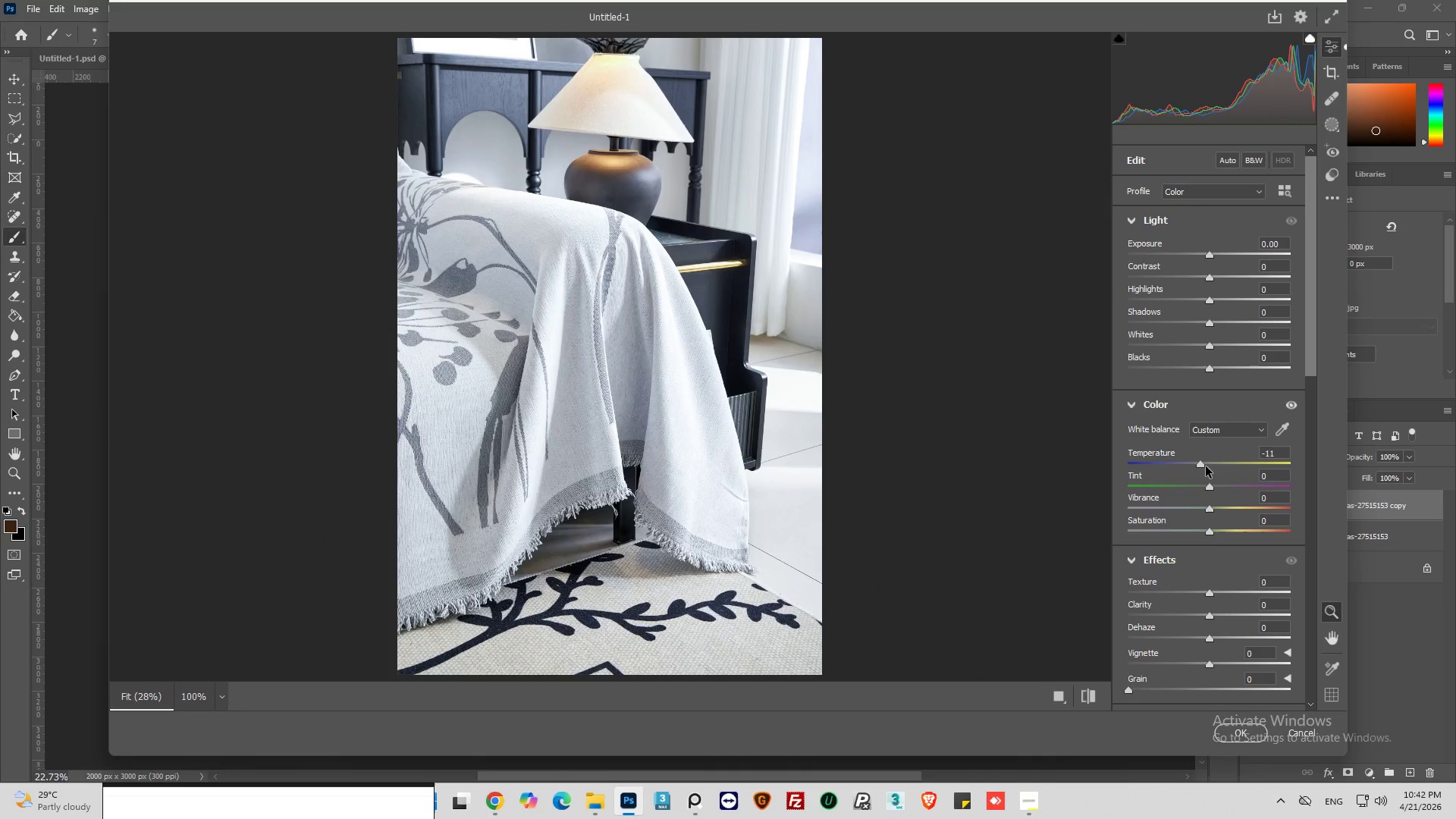 
left_click_drag(start_coordinate=[1203, 465], to_coordinate=[1198, 468])
 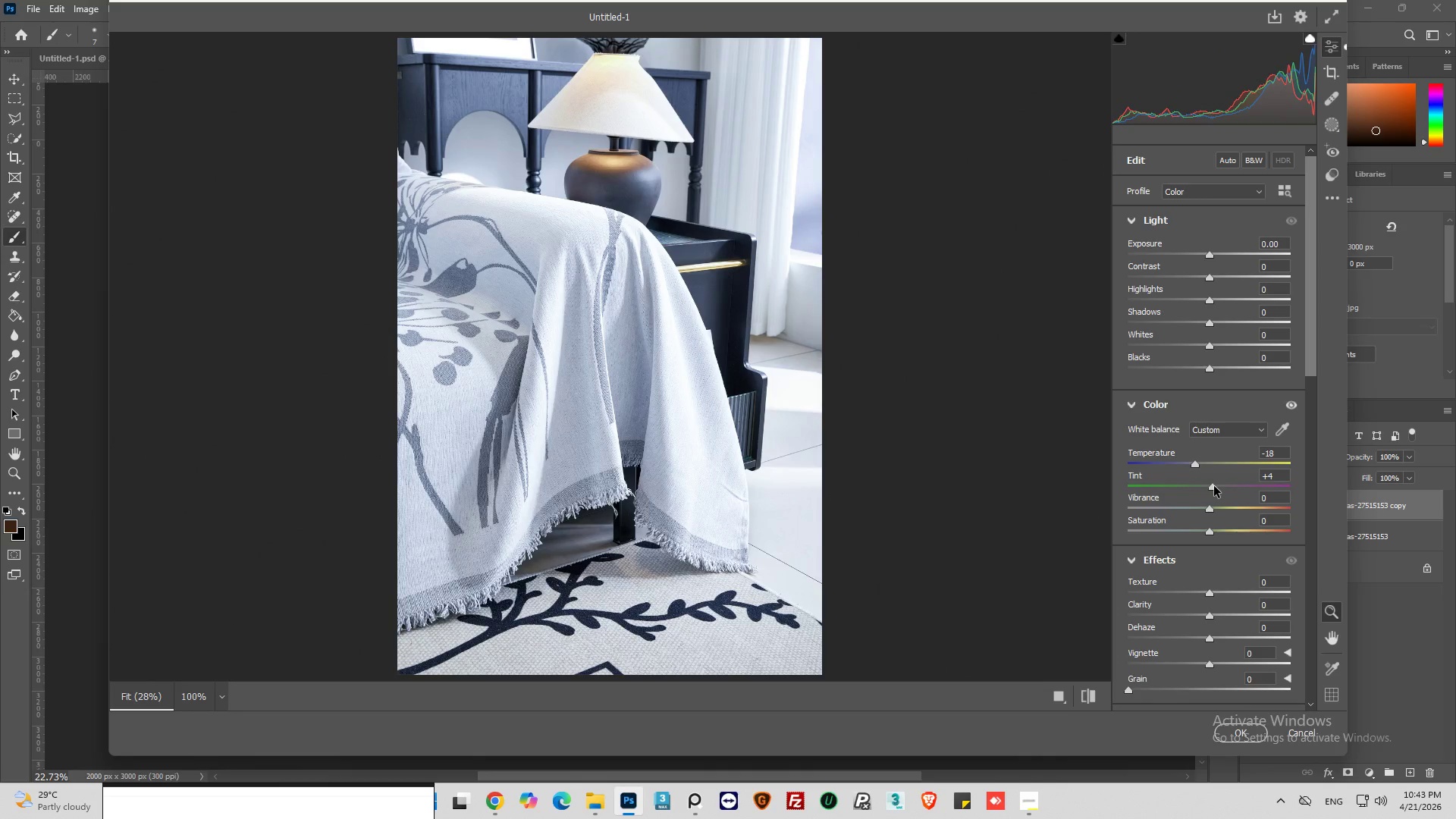 
wait(14.14)
 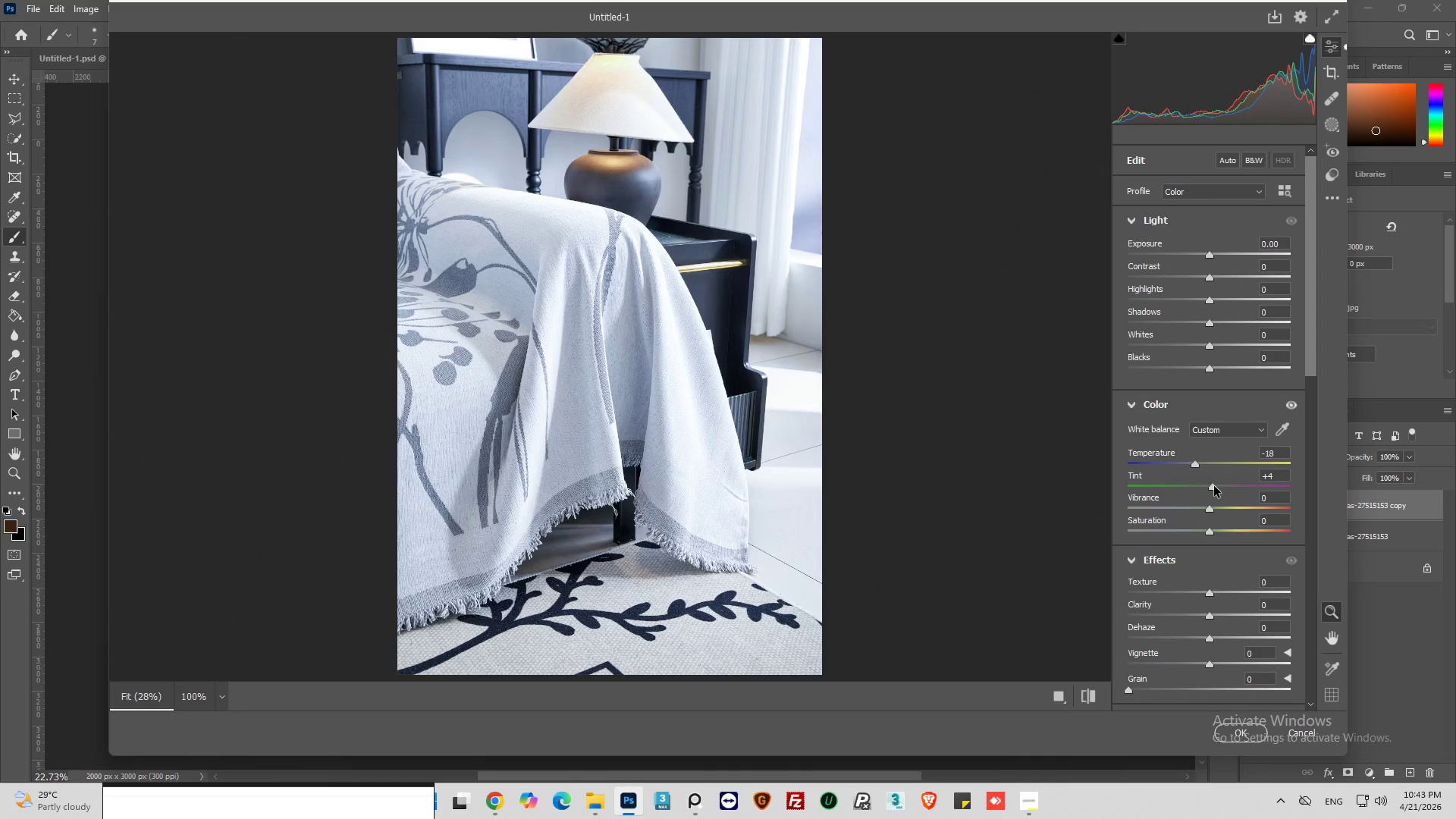 
left_click_drag(start_coordinate=[1210, 508], to_coordinate=[1201, 510])
 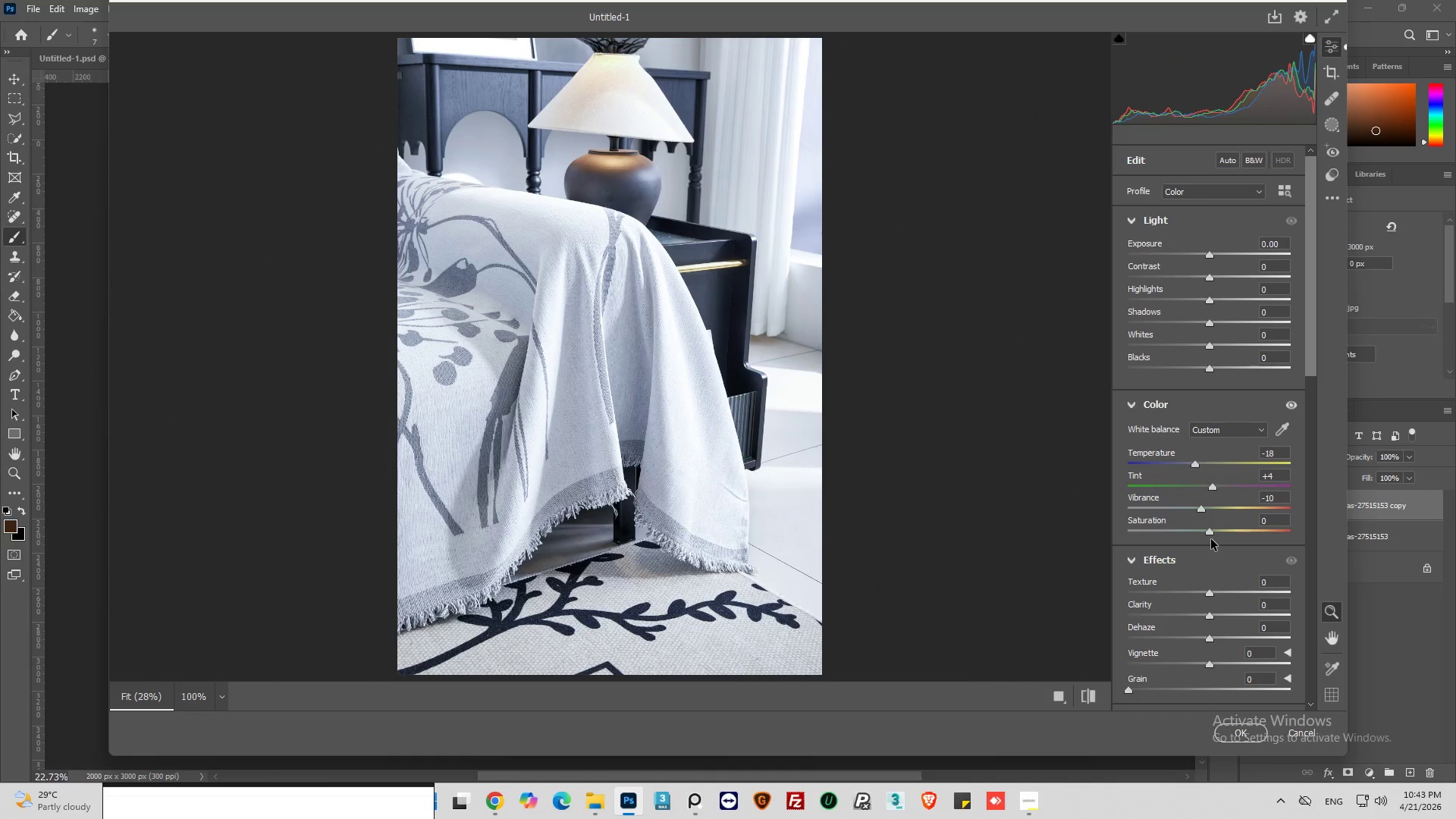 
wait(6.97)
 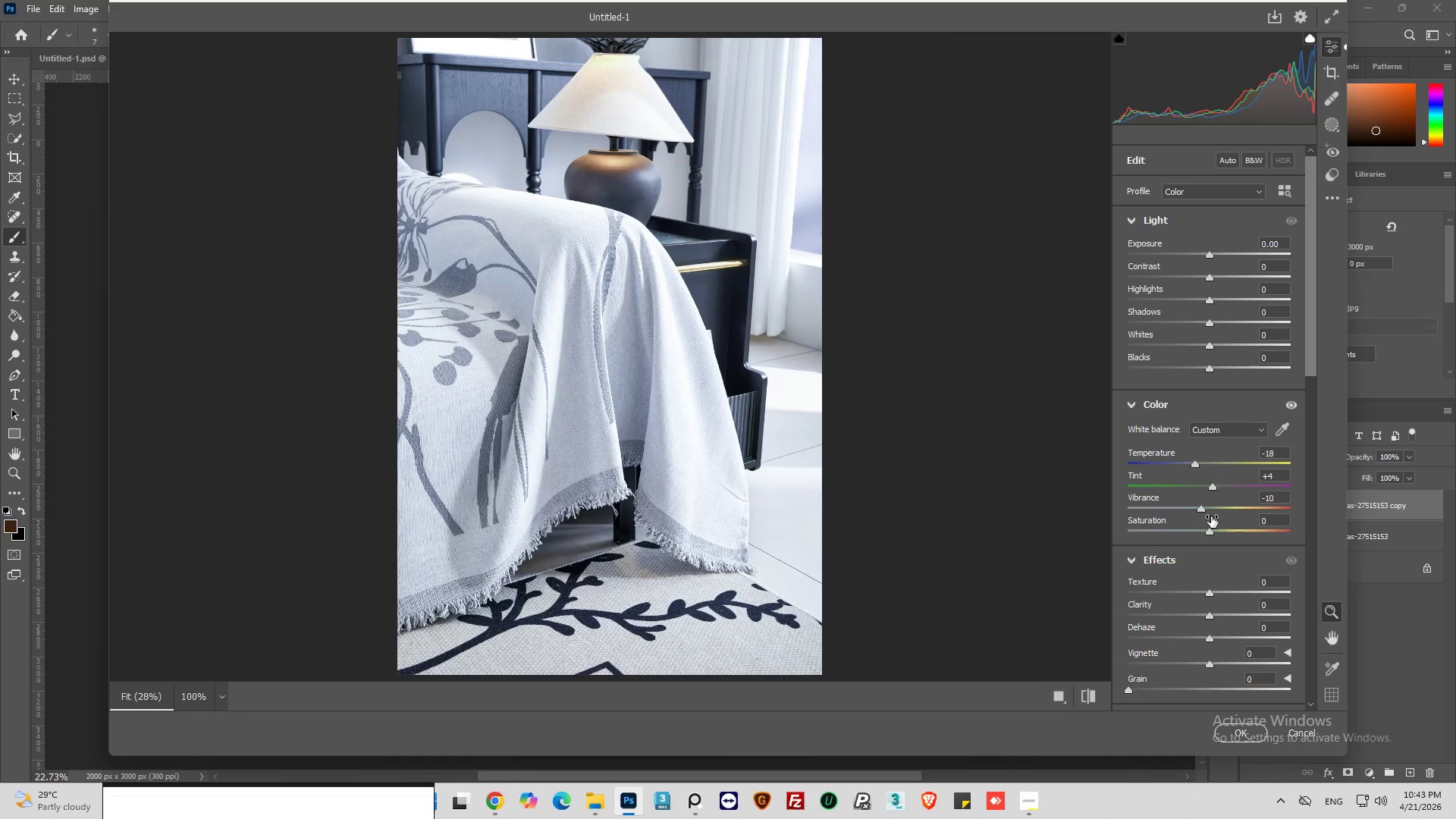 
left_click_drag(start_coordinate=[1211, 534], to_coordinate=[1204, 528])
 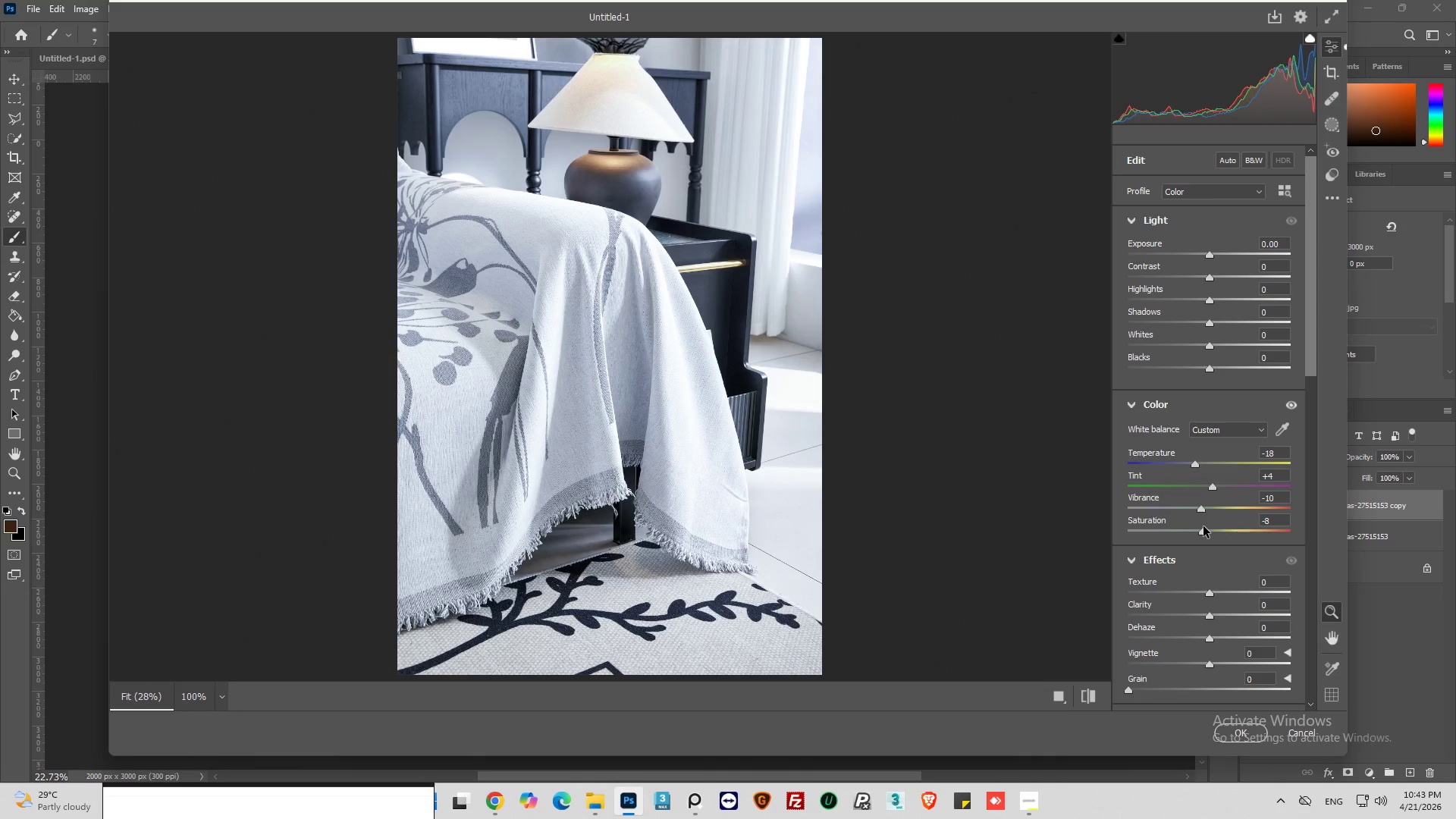 
wait(9.0)
 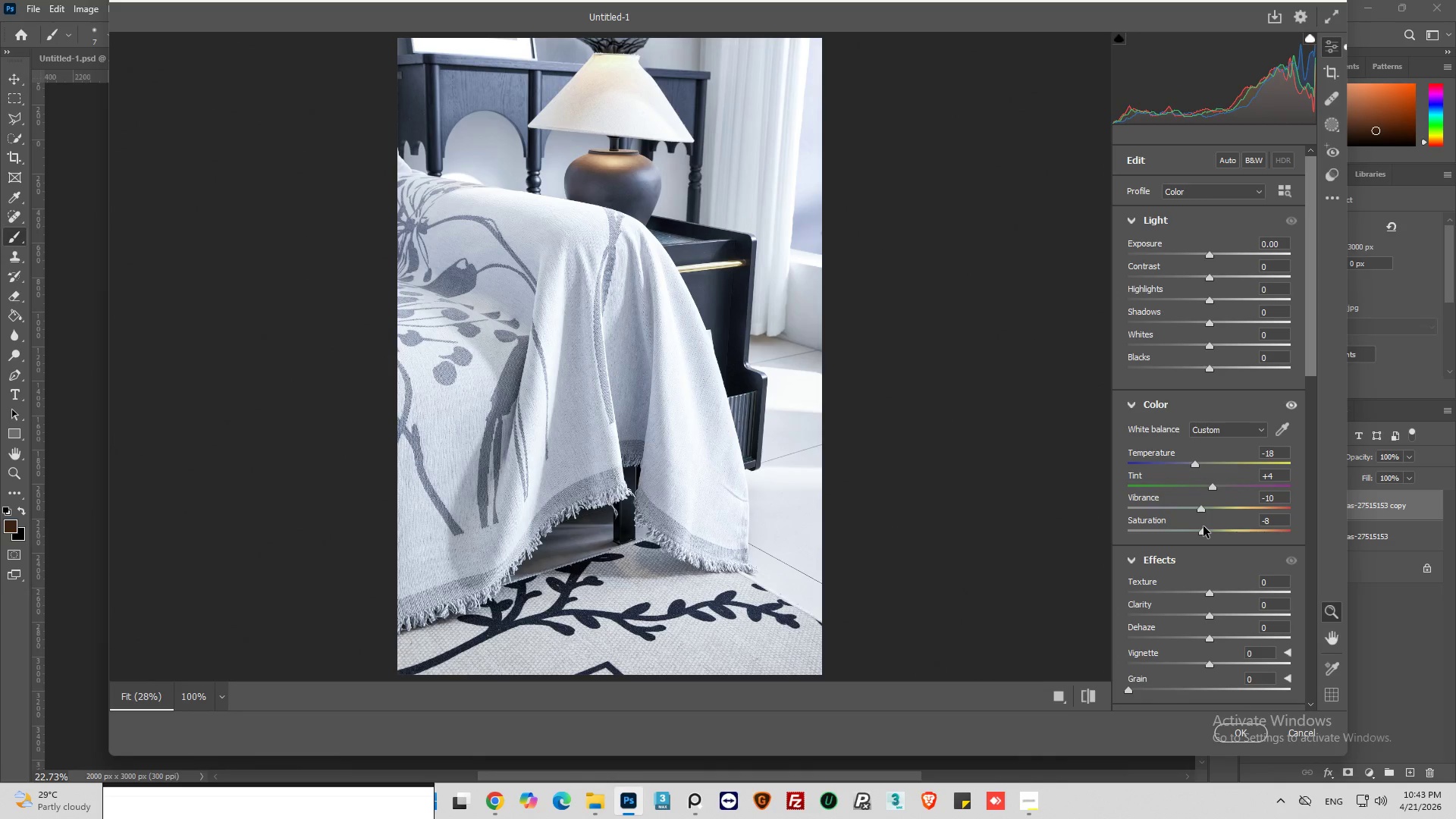 
left_click_drag(start_coordinate=[1210, 594], to_coordinate=[1225, 595])
 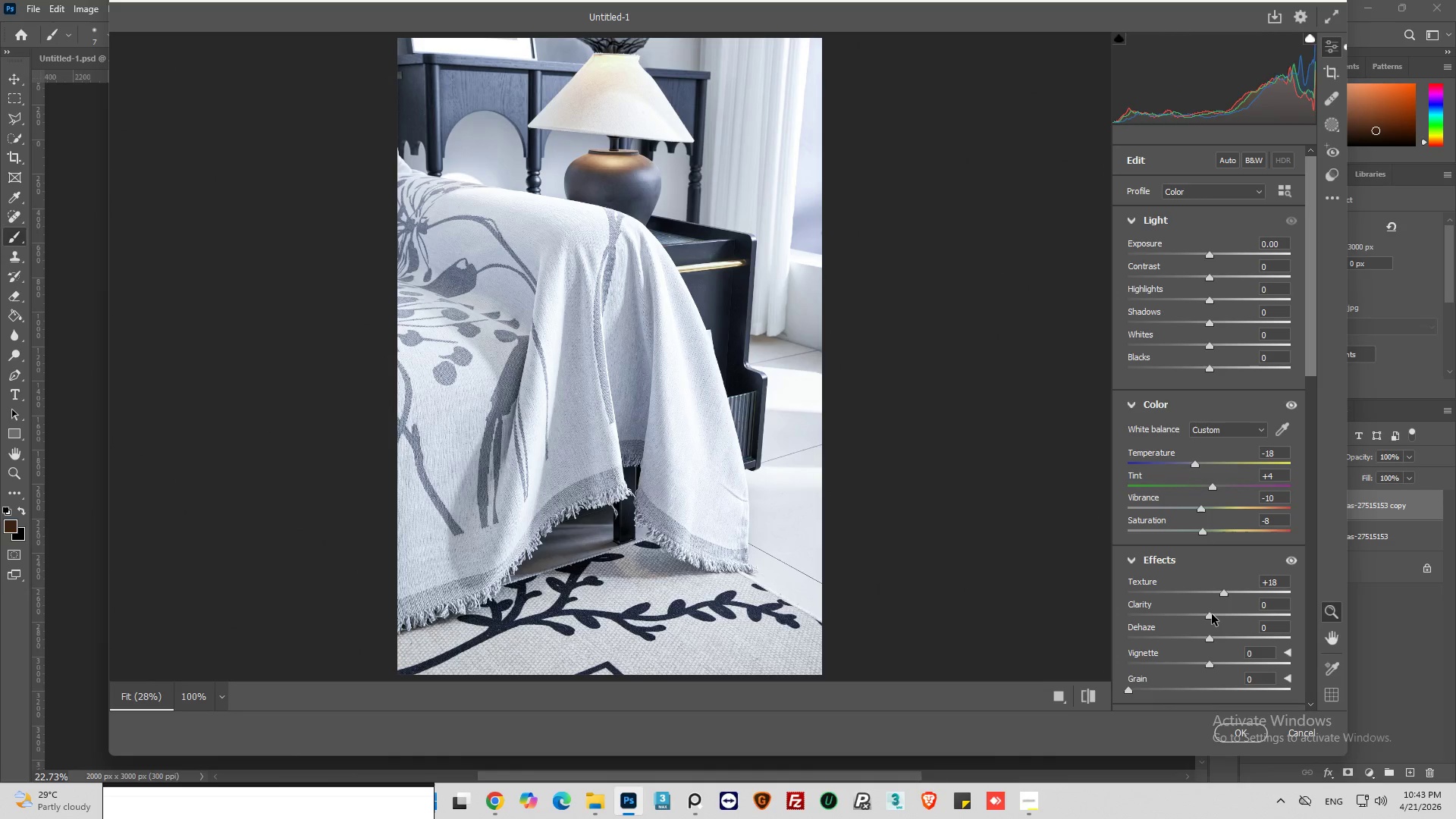 
wait(12.48)
 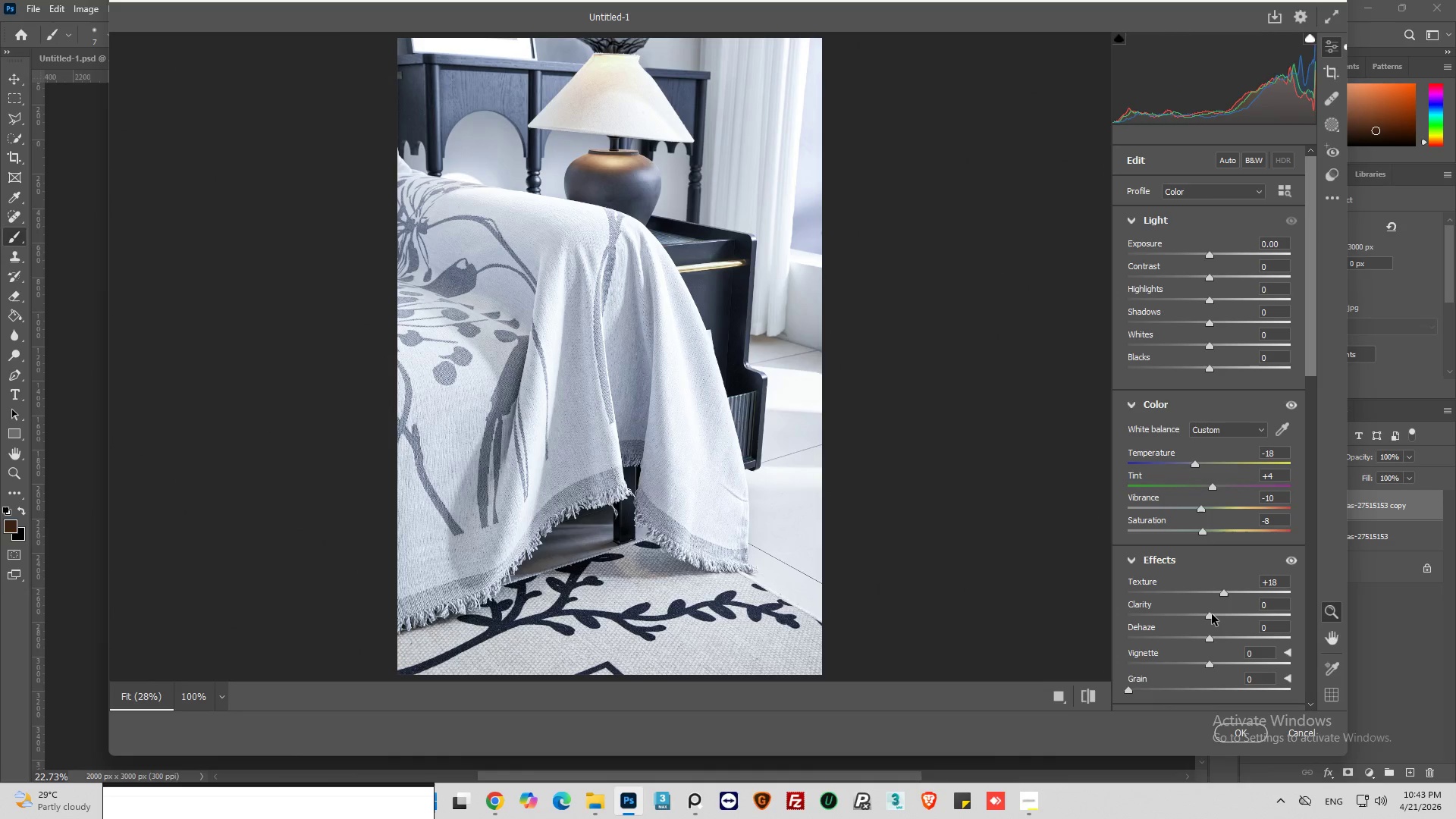 
left_click_drag(start_coordinate=[1210, 617], to_coordinate=[1204, 619])
 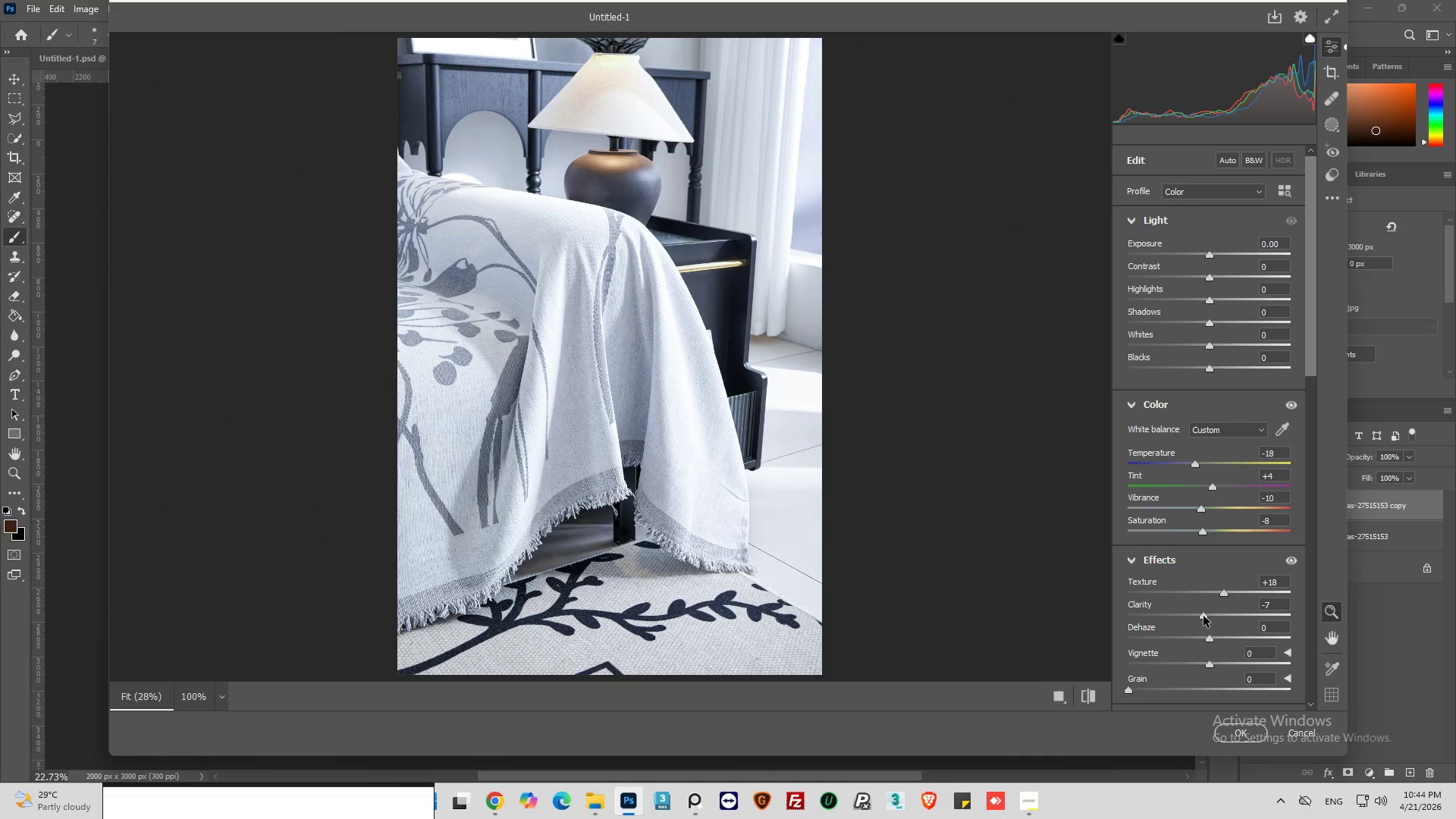 
wait(9.33)
 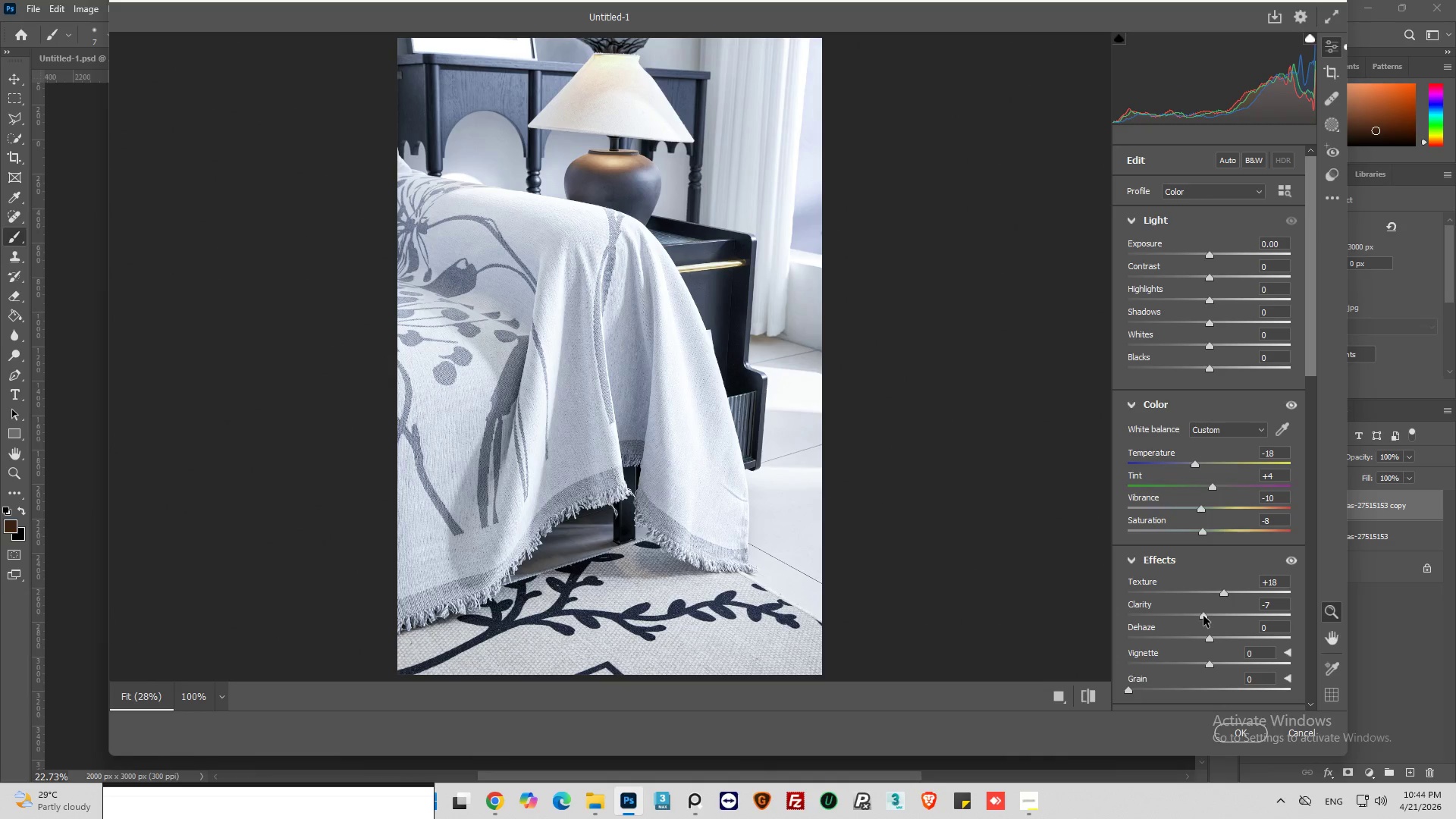 
left_click_drag(start_coordinate=[1202, 618], to_coordinate=[1216, 617])
 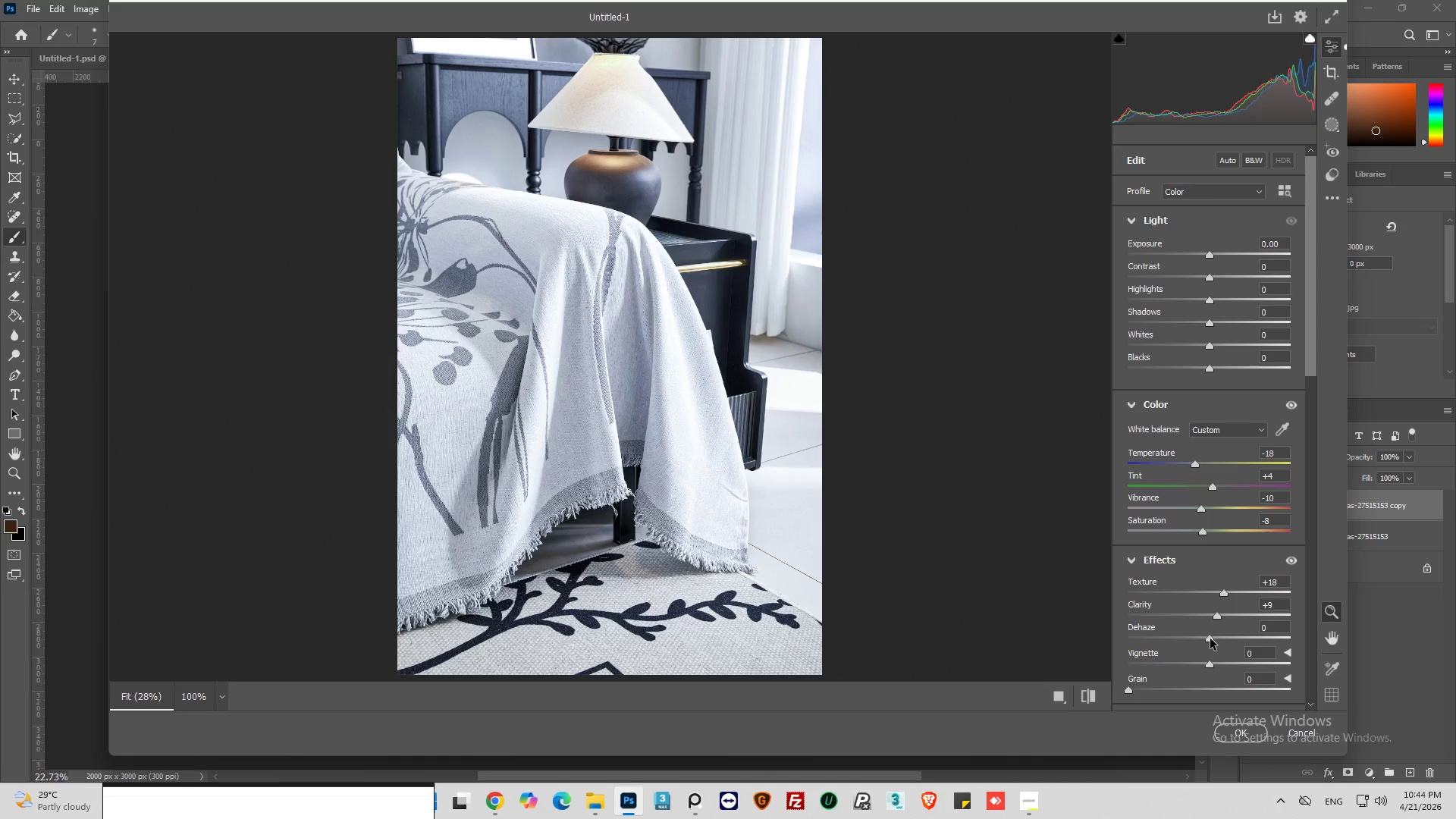 
left_click_drag(start_coordinate=[1212, 639], to_coordinate=[1216, 639])
 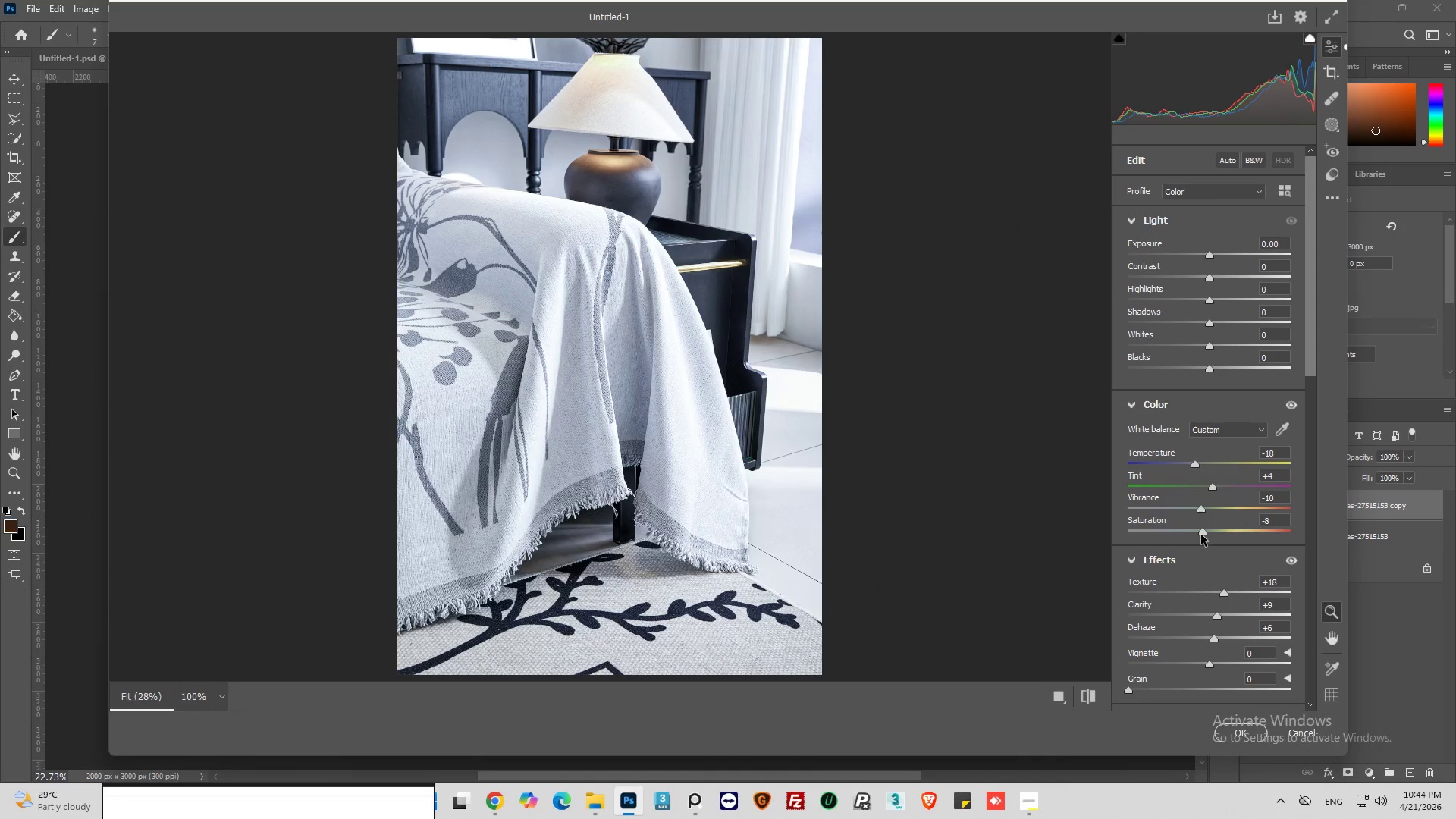 
wait(11.95)
 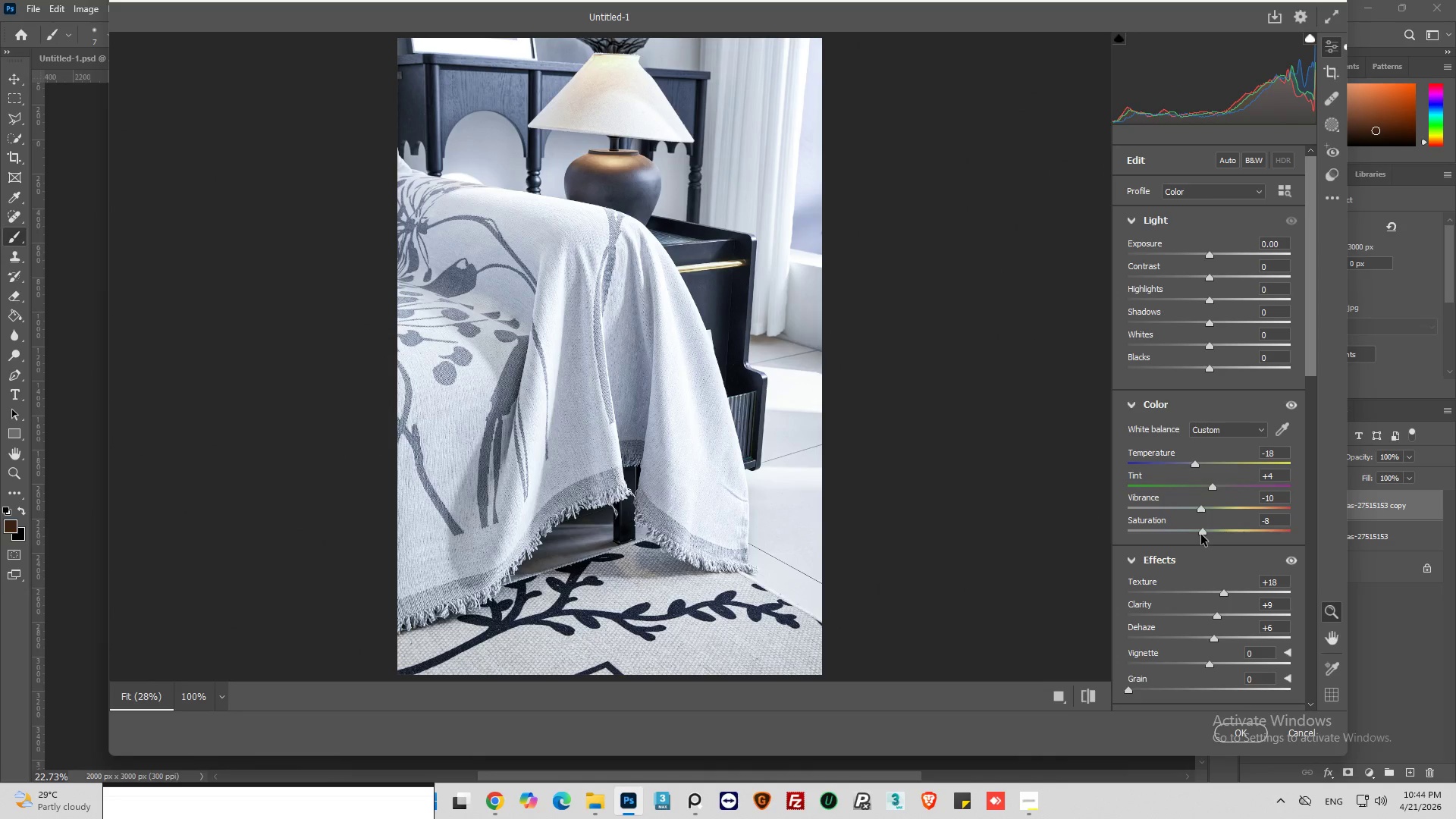 
left_click_drag(start_coordinate=[1207, 366], to_coordinate=[1197, 364])
 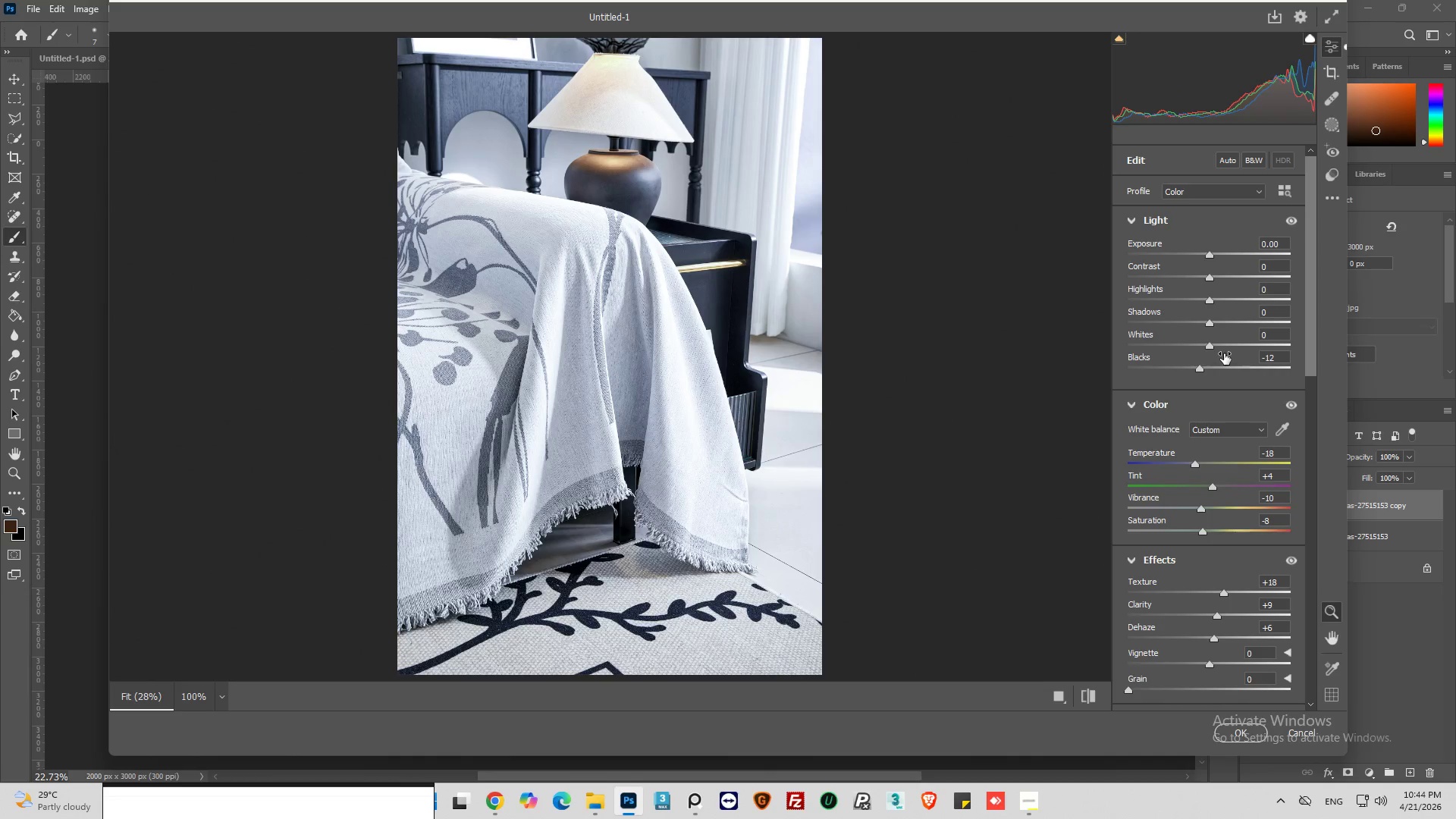 
left_click_drag(start_coordinate=[1210, 347], to_coordinate=[1216, 346])
 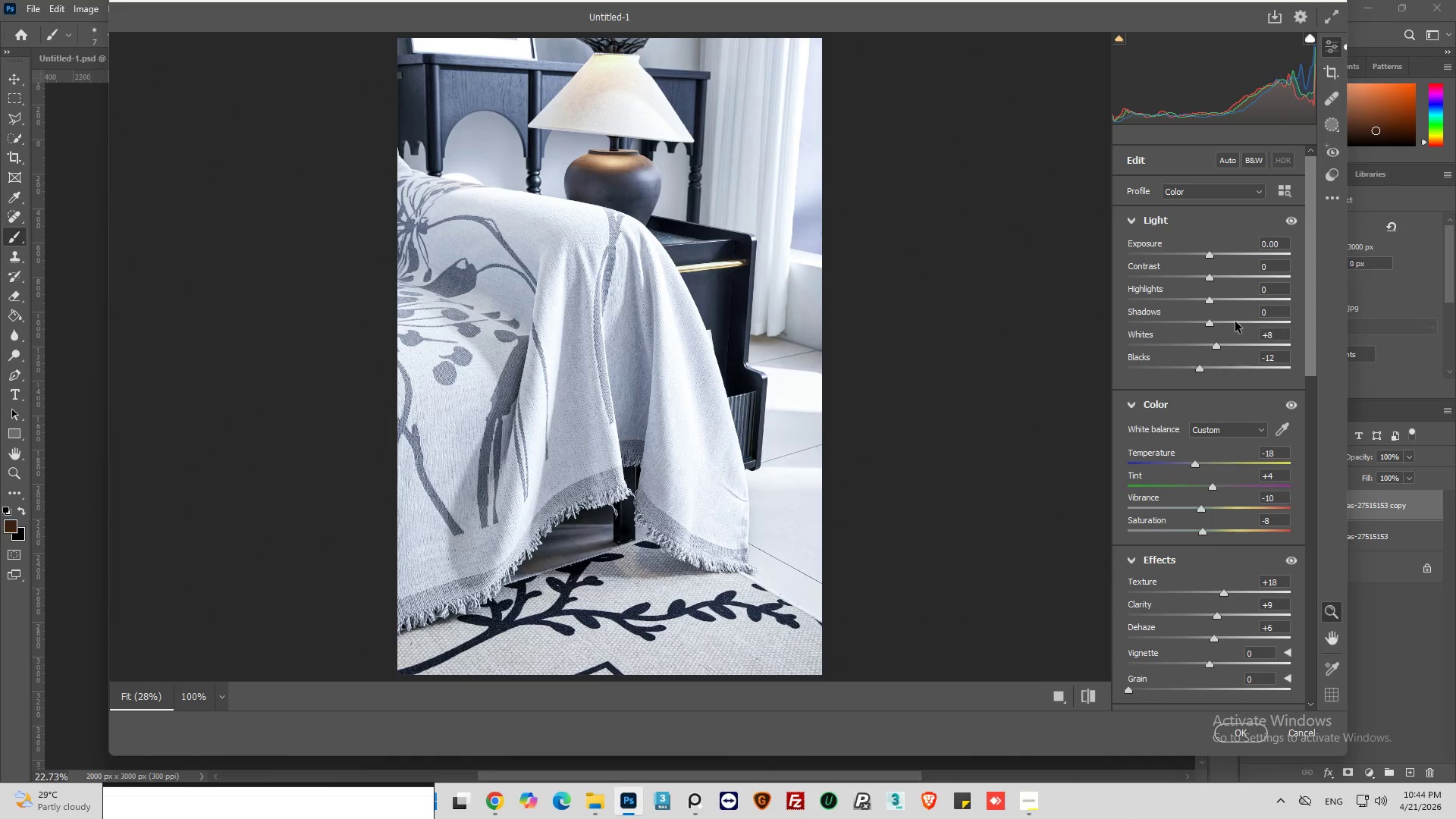 
scroll: coordinate [1226, 321], scroll_direction: up, amount: 1.0
 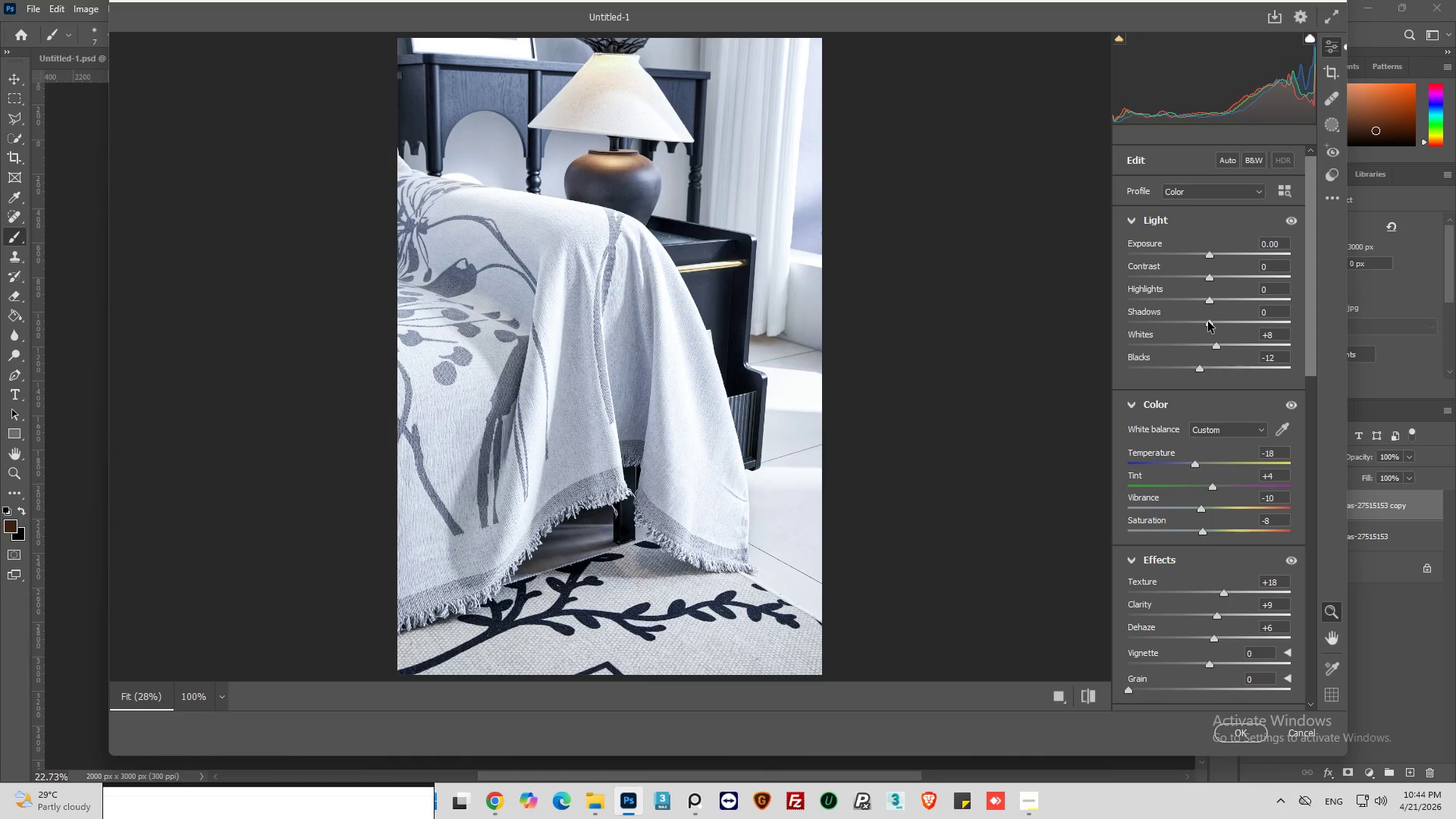 
left_click_drag(start_coordinate=[1208, 322], to_coordinate=[1218, 325])
 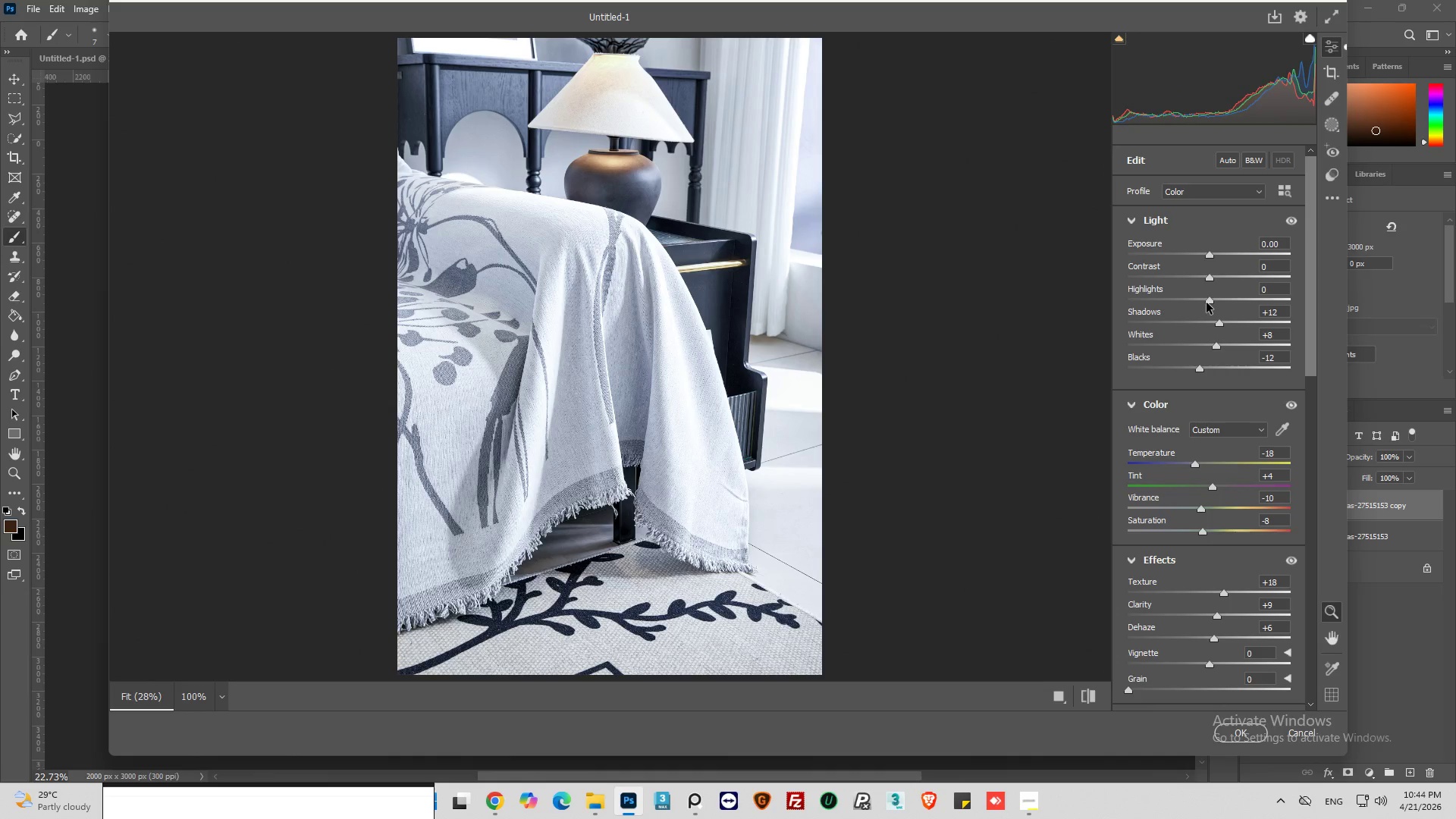 
left_click_drag(start_coordinate=[1211, 301], to_coordinate=[1191, 303])
 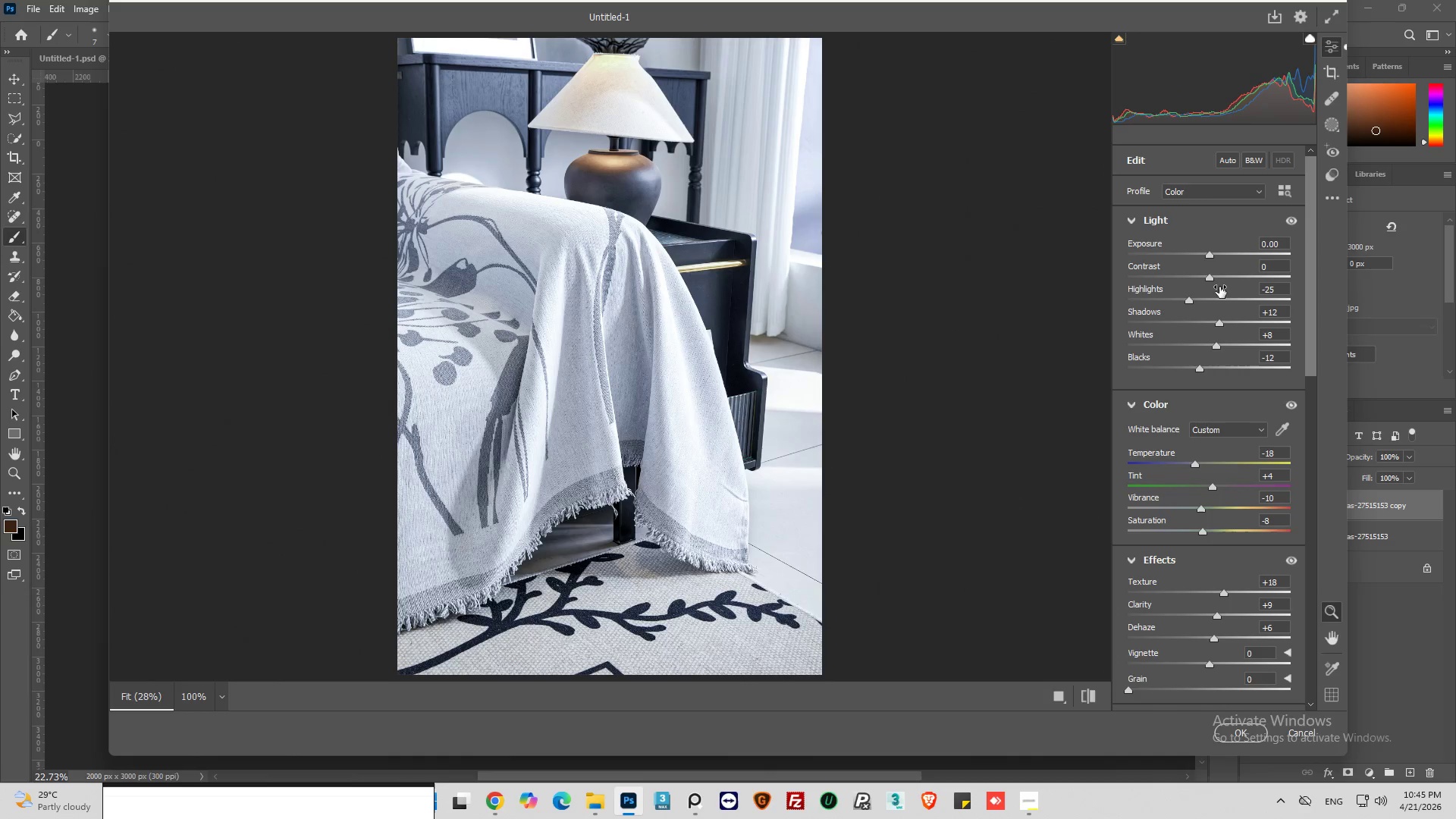 
wait(8.3)
 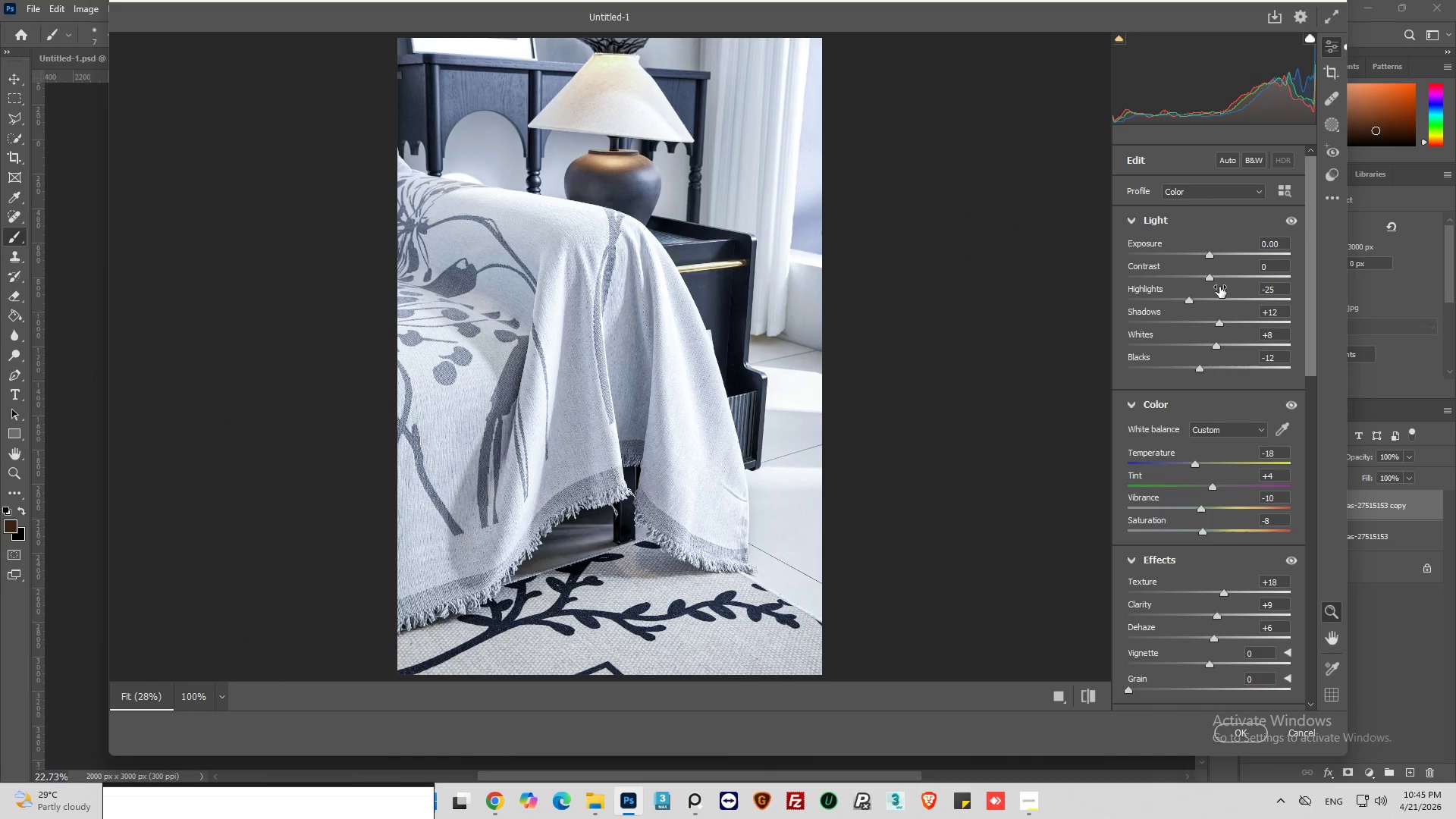 
left_click_drag(start_coordinate=[1207, 253], to_coordinate=[1186, 265])
 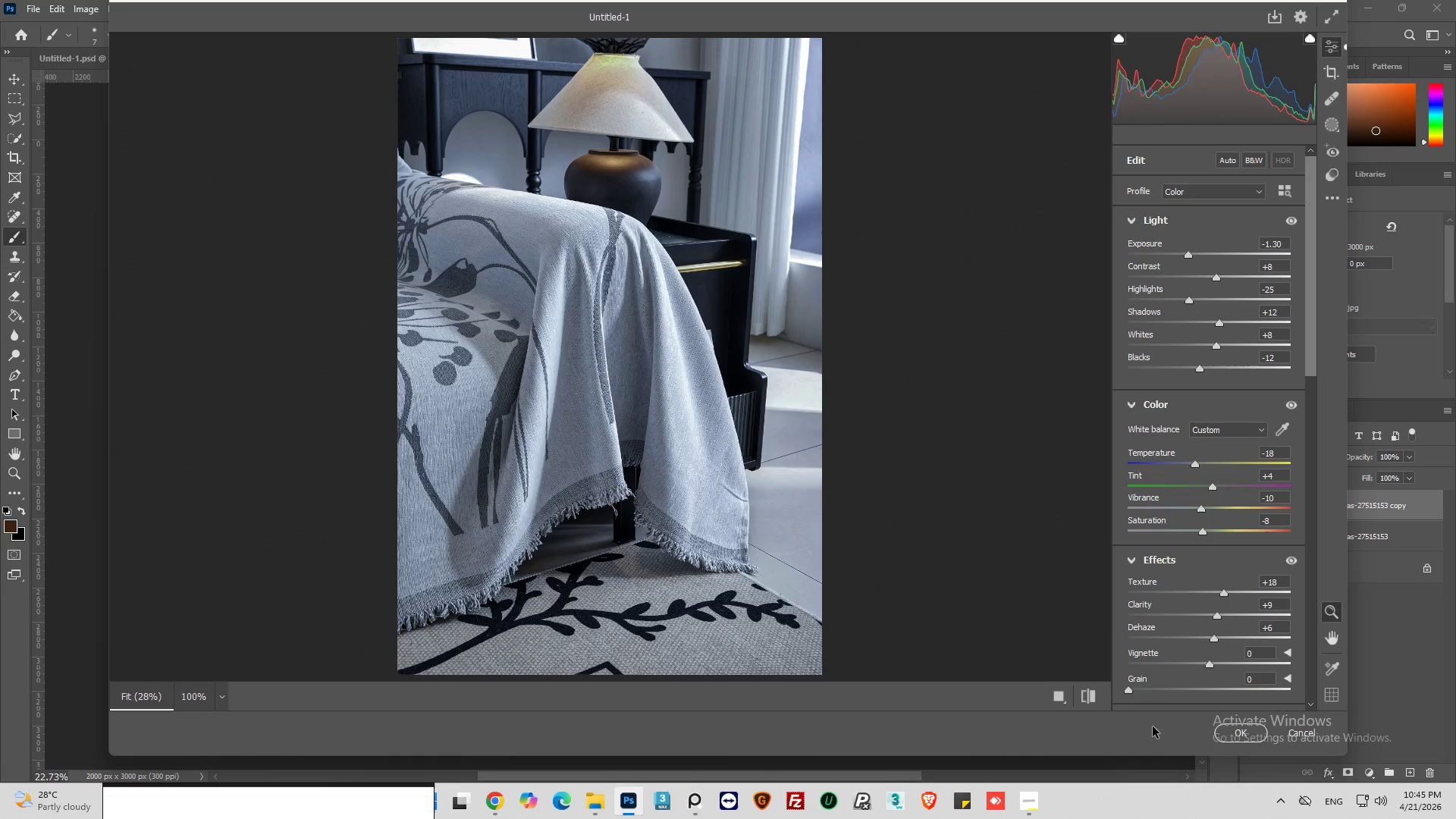 
left_click([1089, 695])
 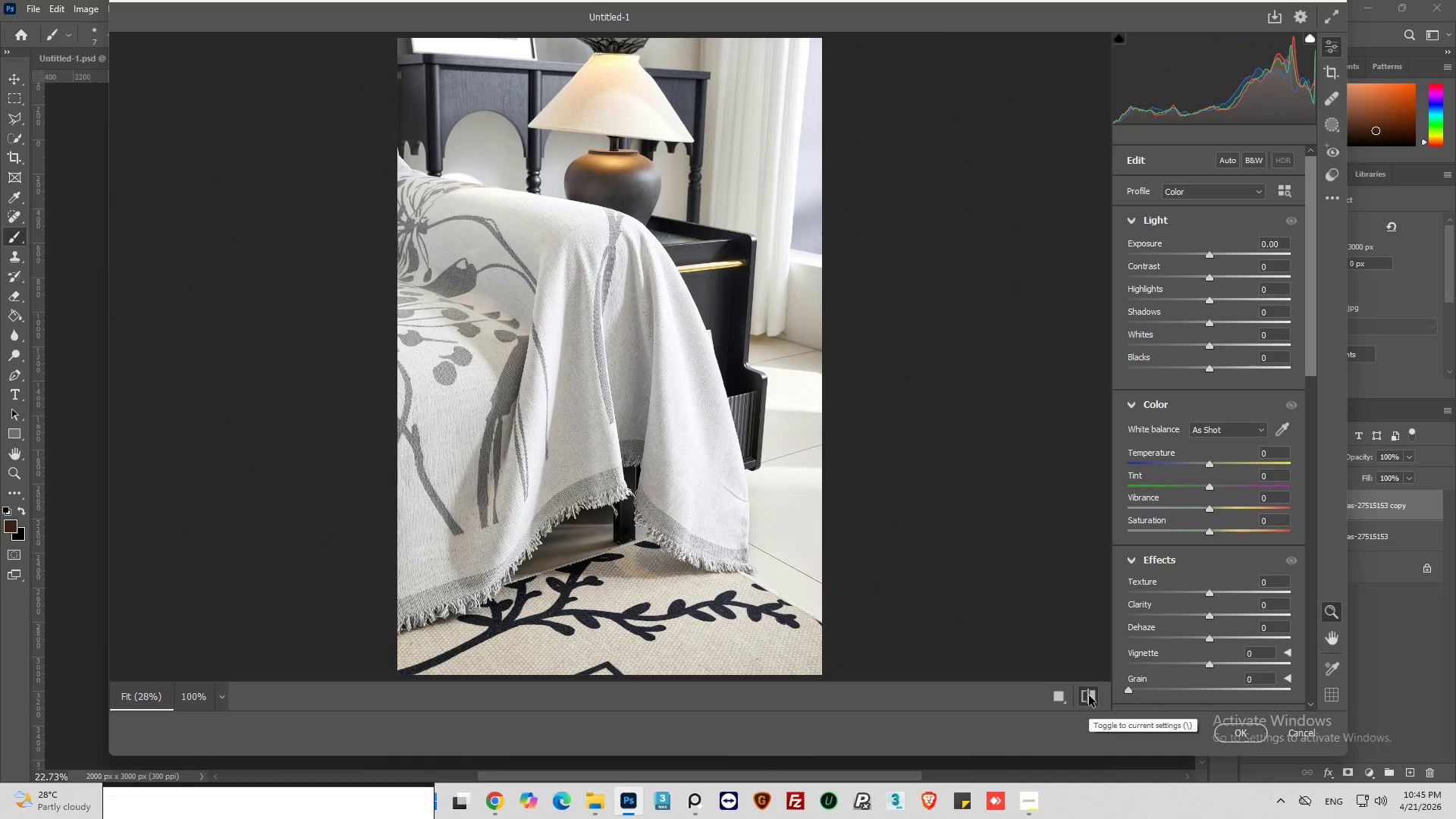 
left_click([1089, 695])
 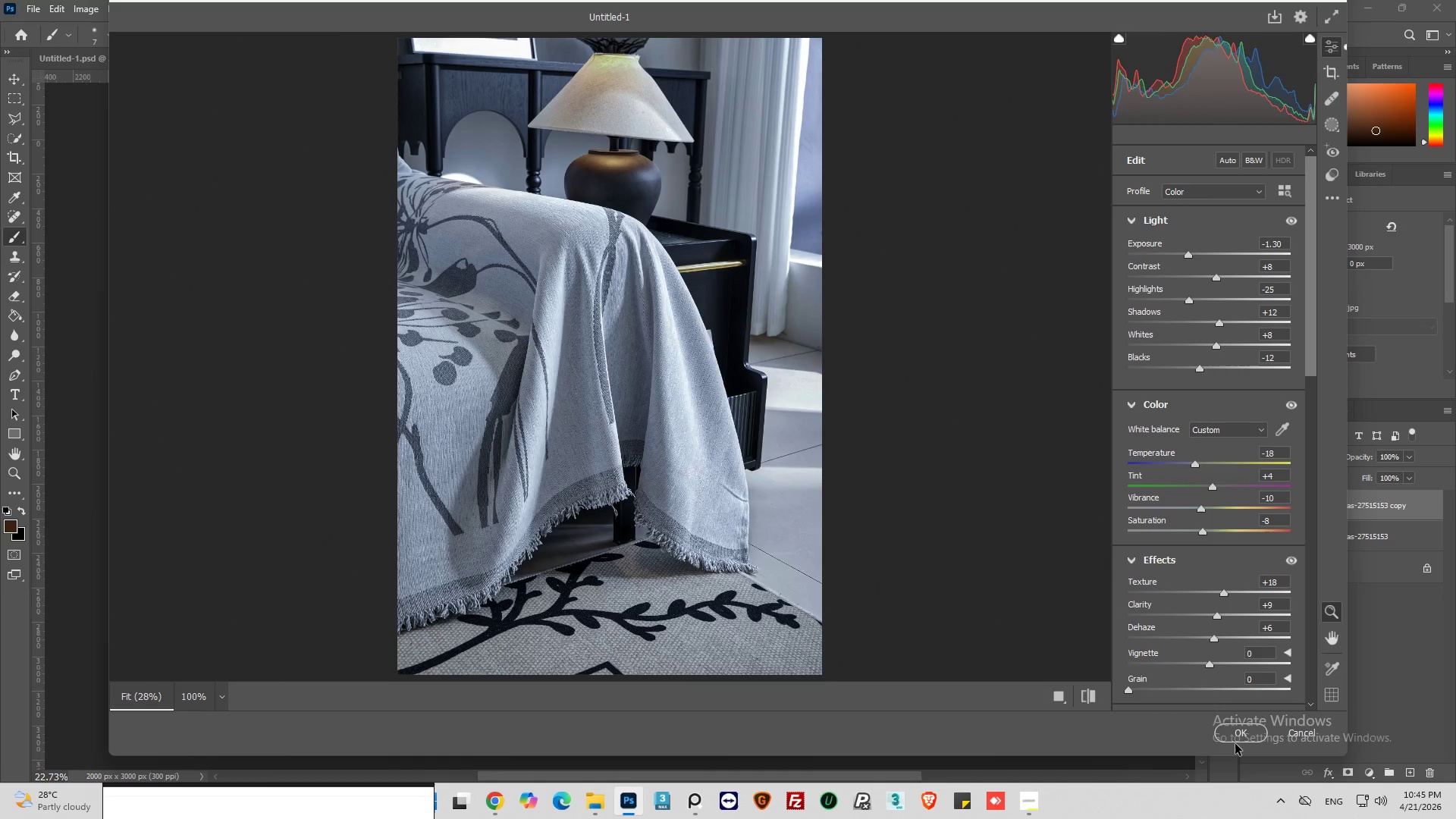 
left_click([1237, 736])
 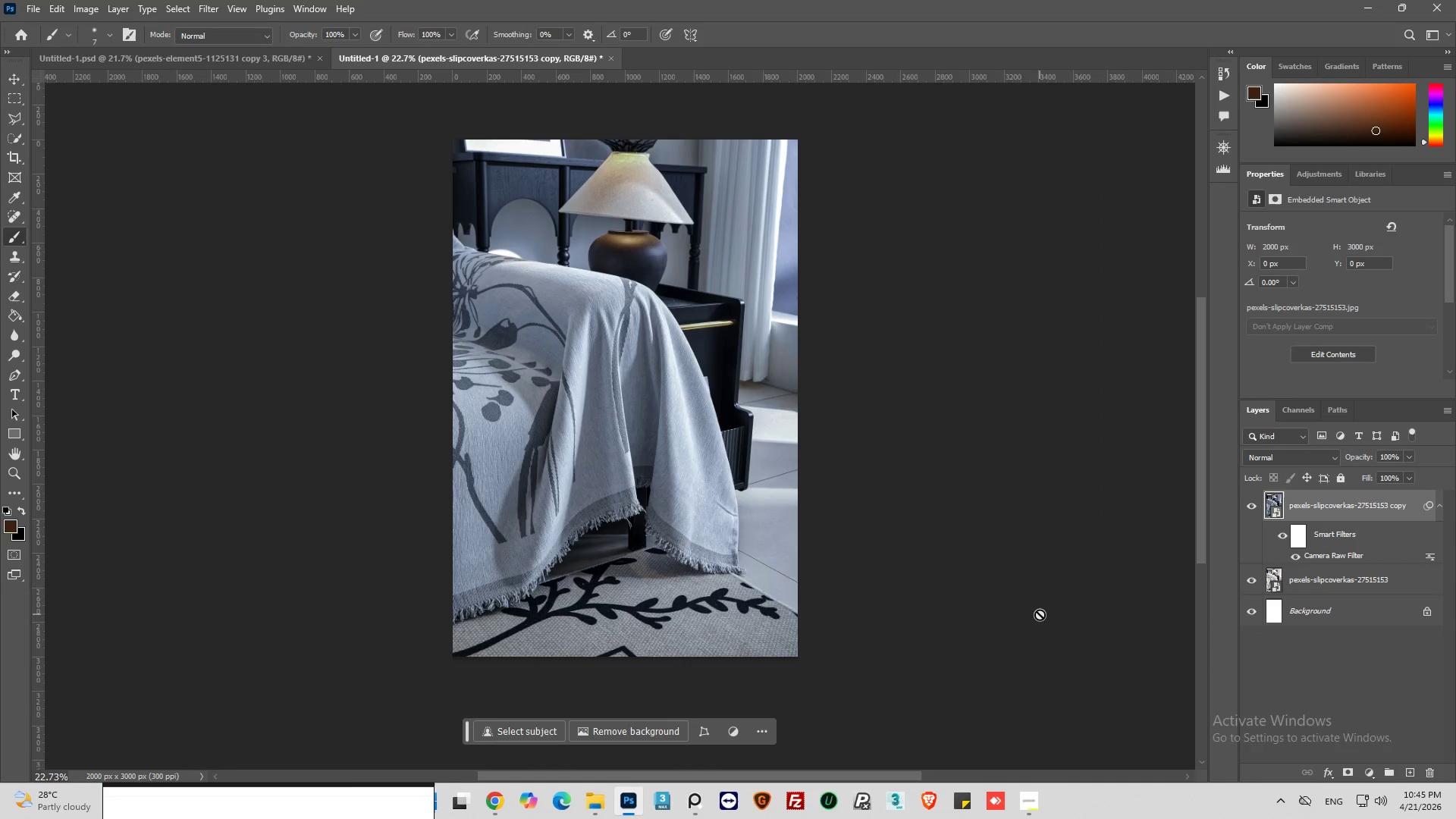 
wait(13.81)
 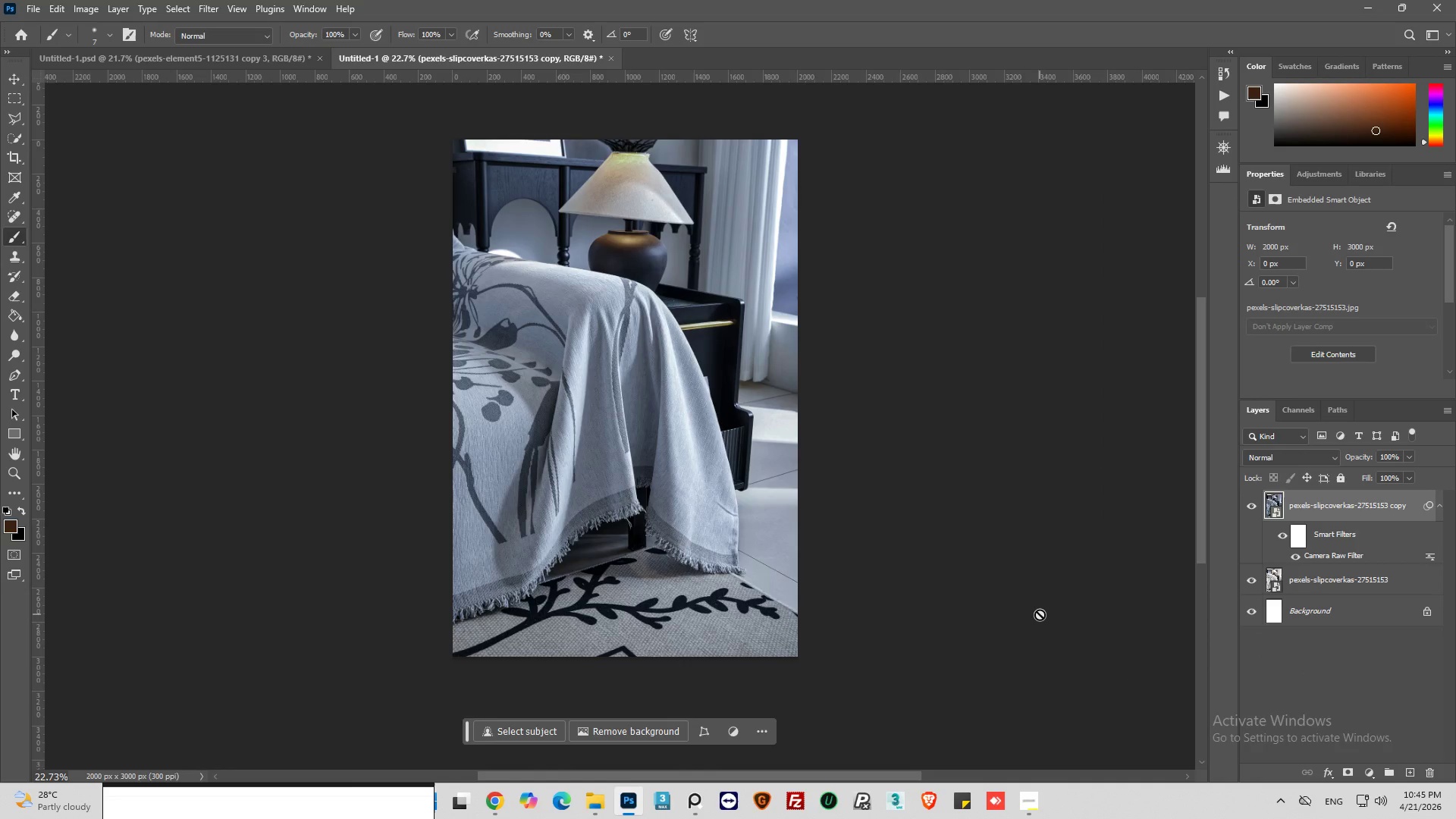 
hold_key(key=AltLeft, duration=0.47)
scroll: coordinate [629, 416], scroll_direction: up, amount: 5.0
 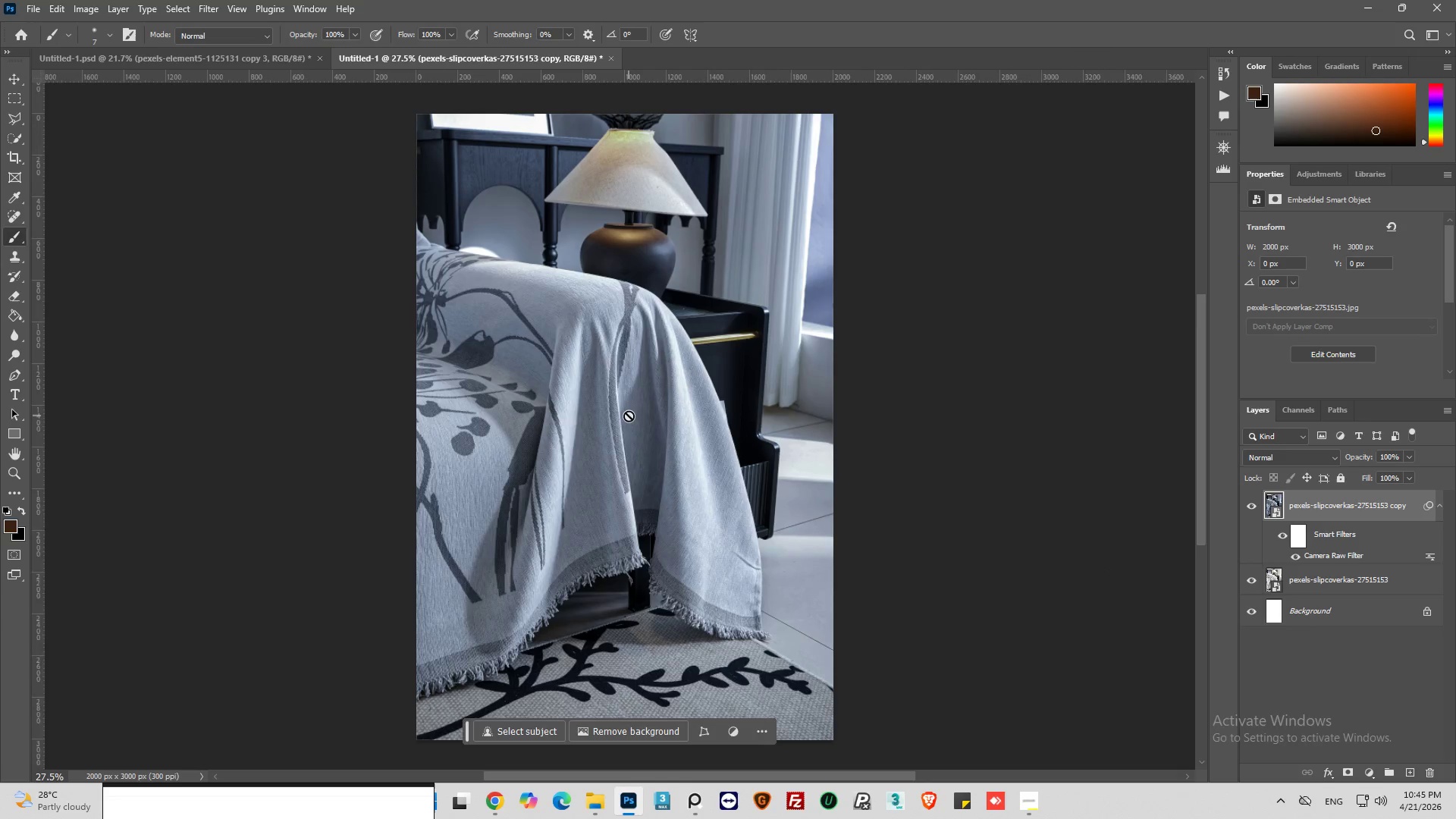 
scroll: coordinate [629, 416], scroll_direction: down, amount: 2.0
 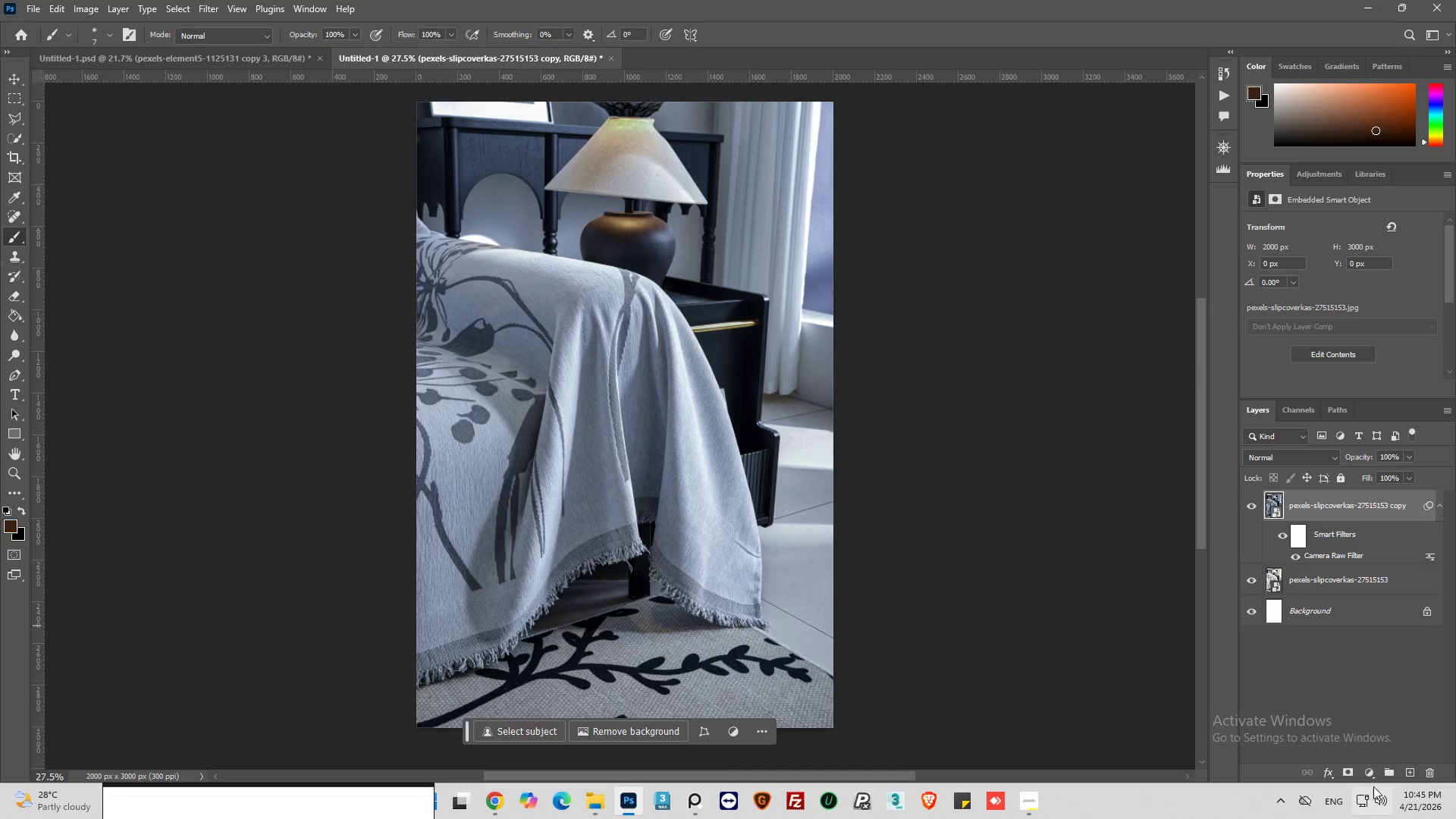 
left_click([1370, 771])
 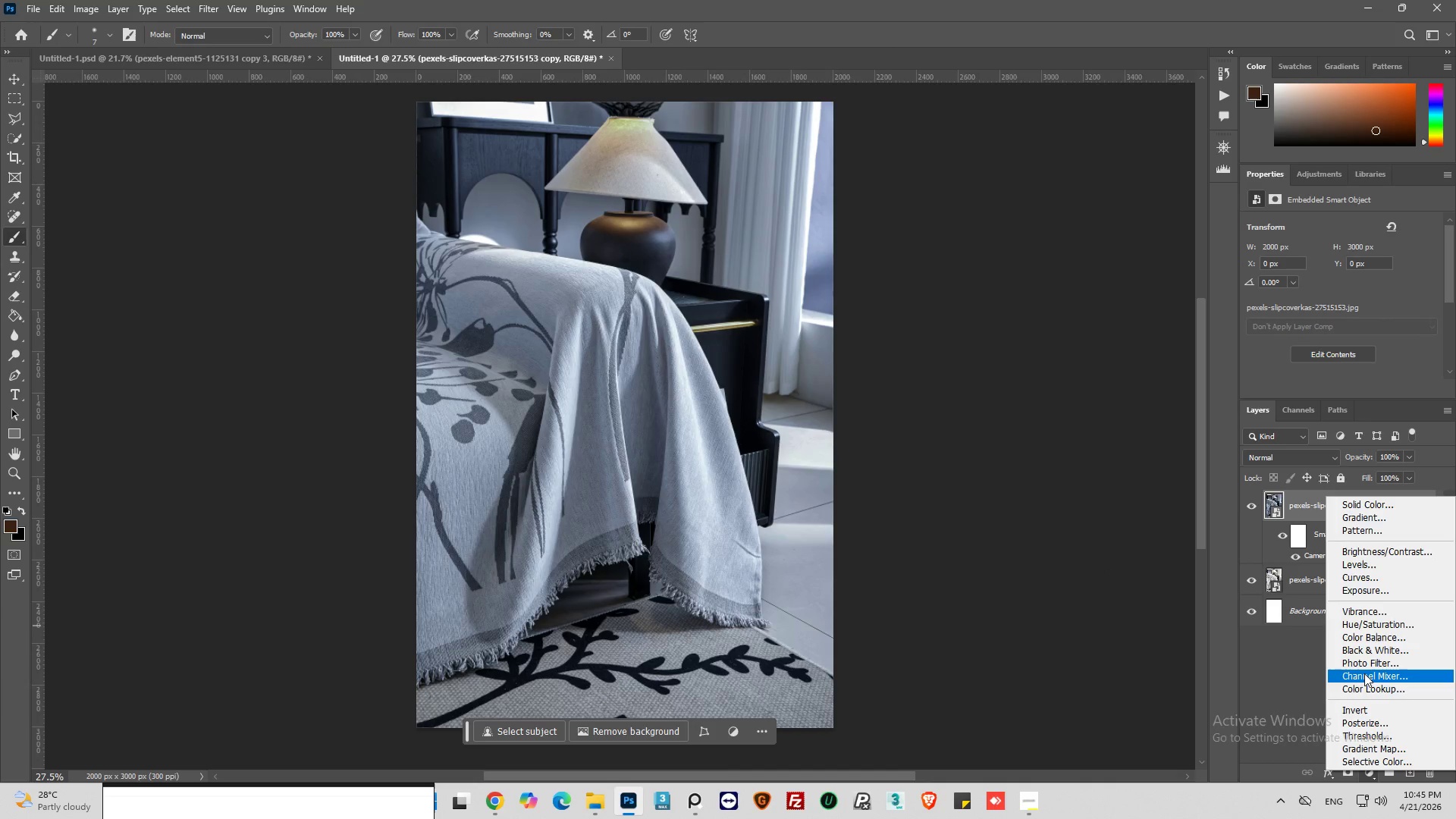 
wait(7.58)
 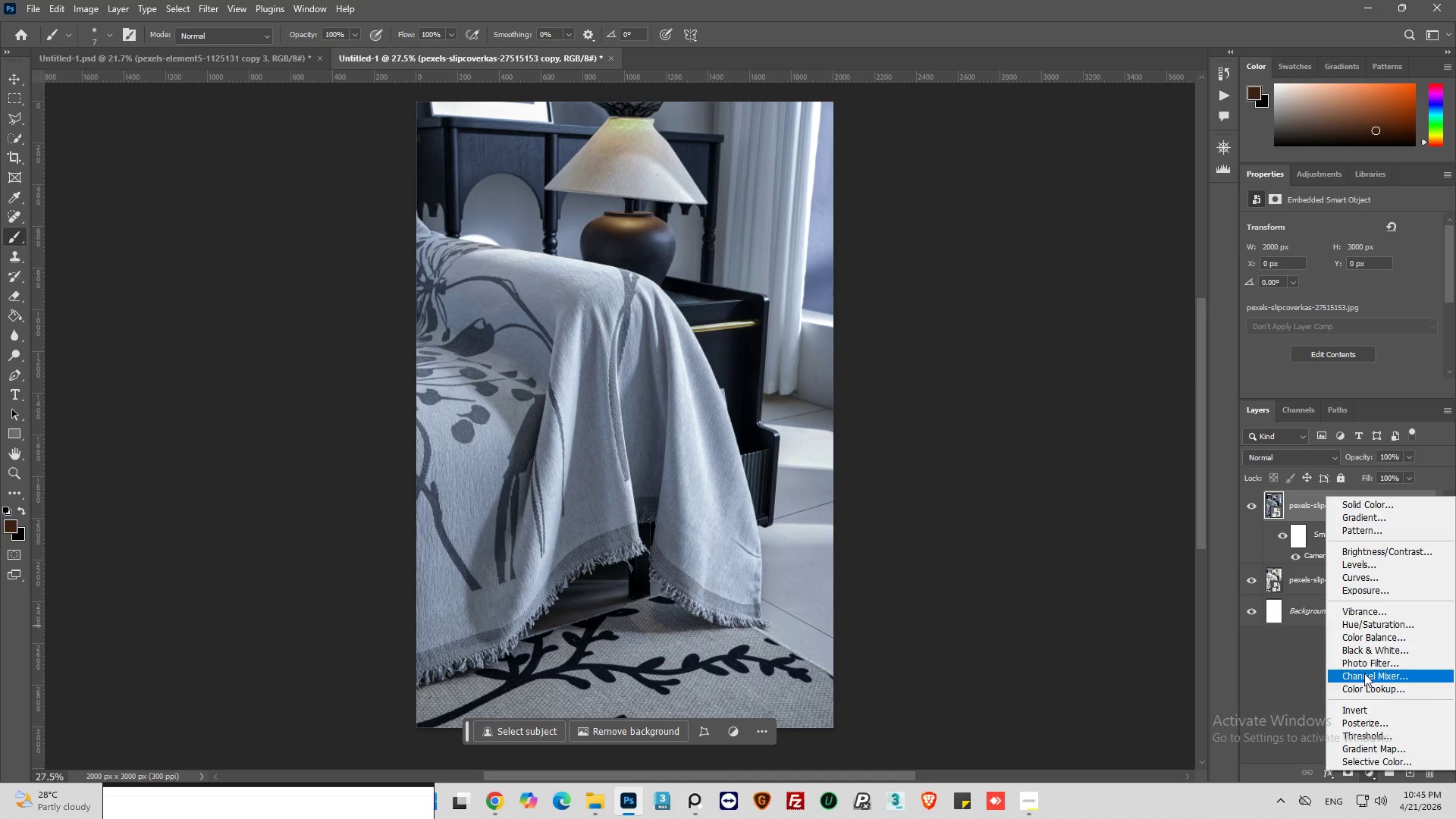 
left_click([1362, 579])
 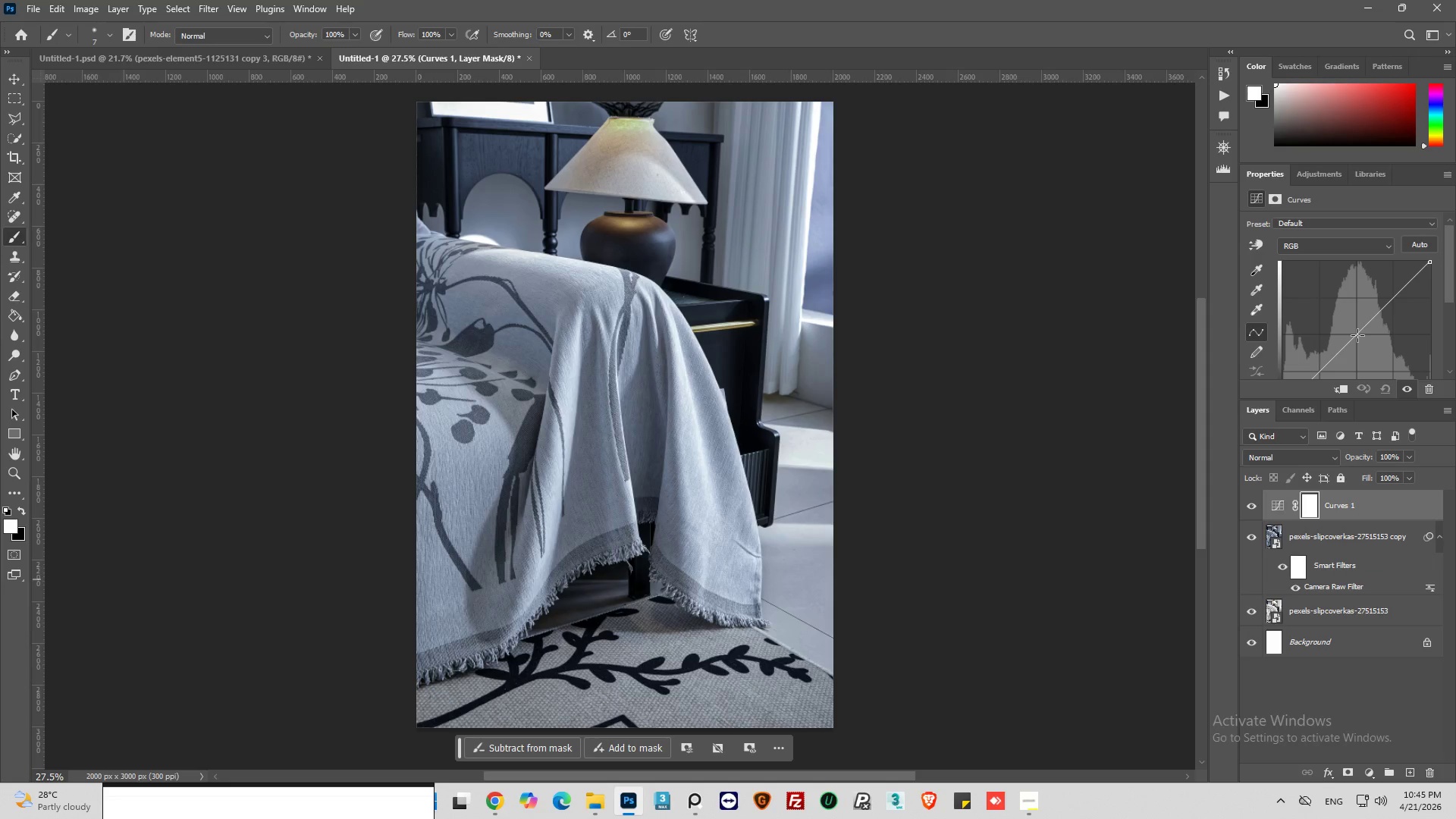 
left_click([1357, 335])
 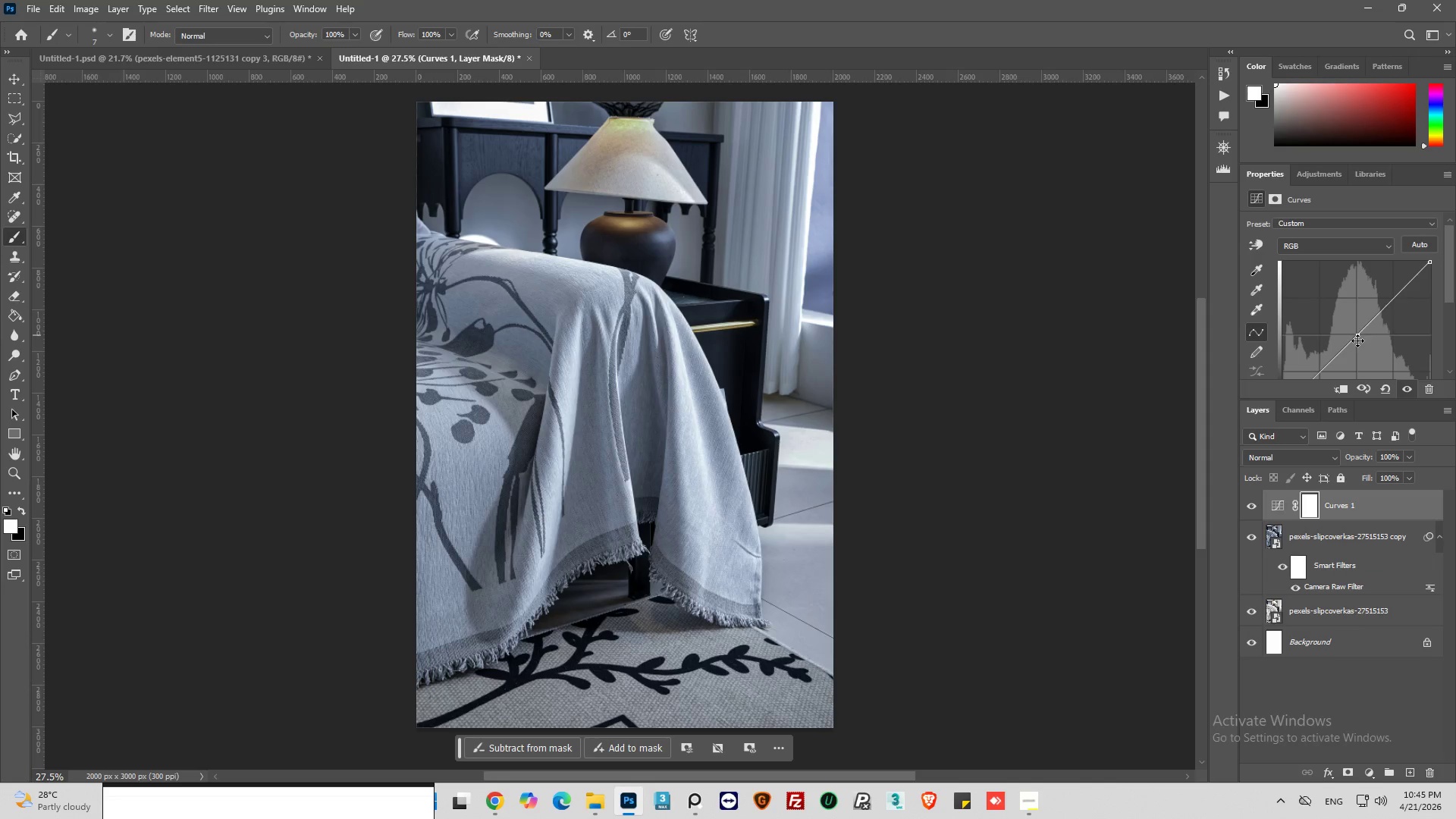 
scroll: coordinate [1357, 341], scroll_direction: down, amount: 1.0
 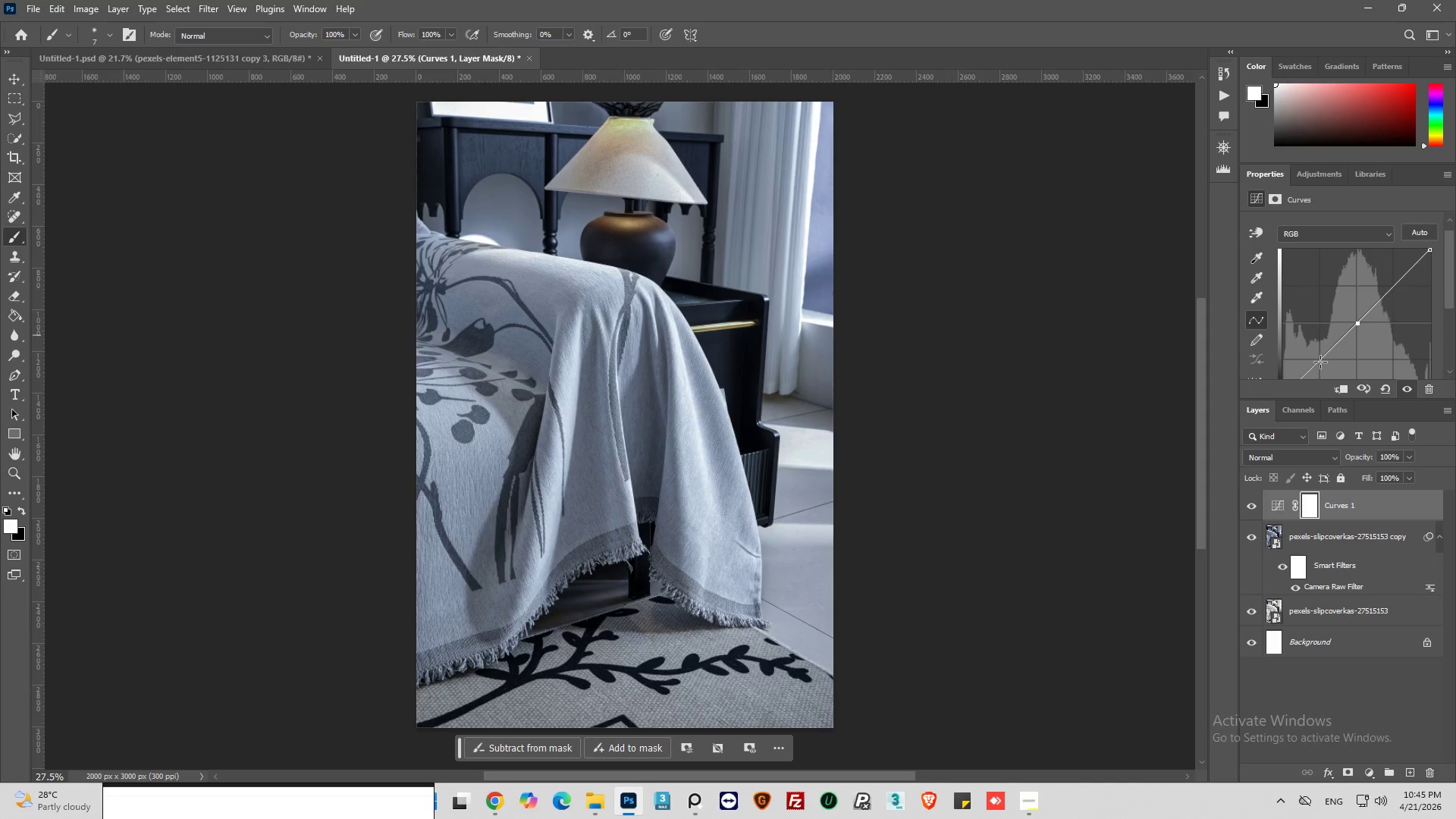 
left_click([1320, 362])
 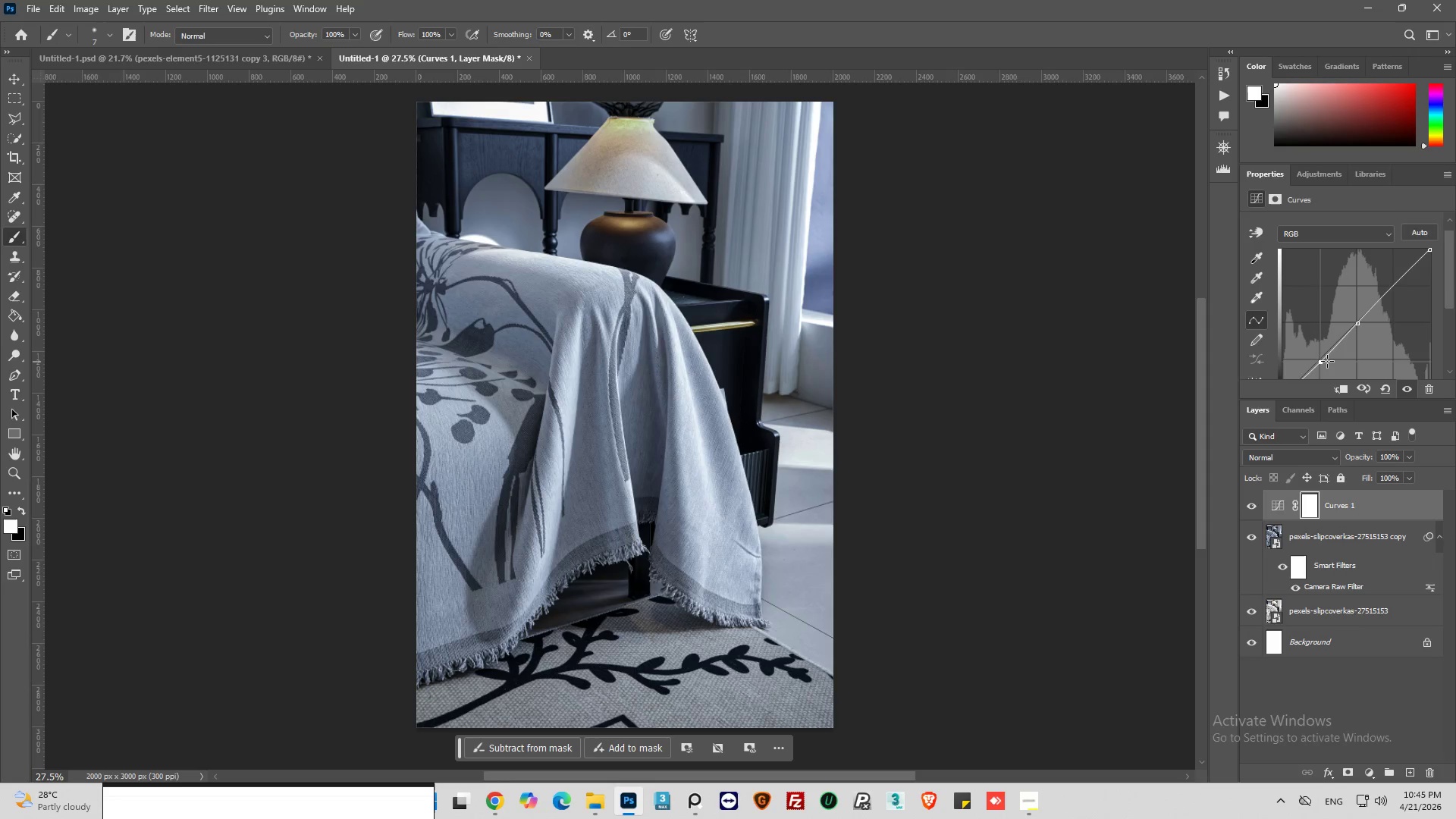 
scroll: coordinate [1324, 348], scroll_direction: down, amount: 2.0
 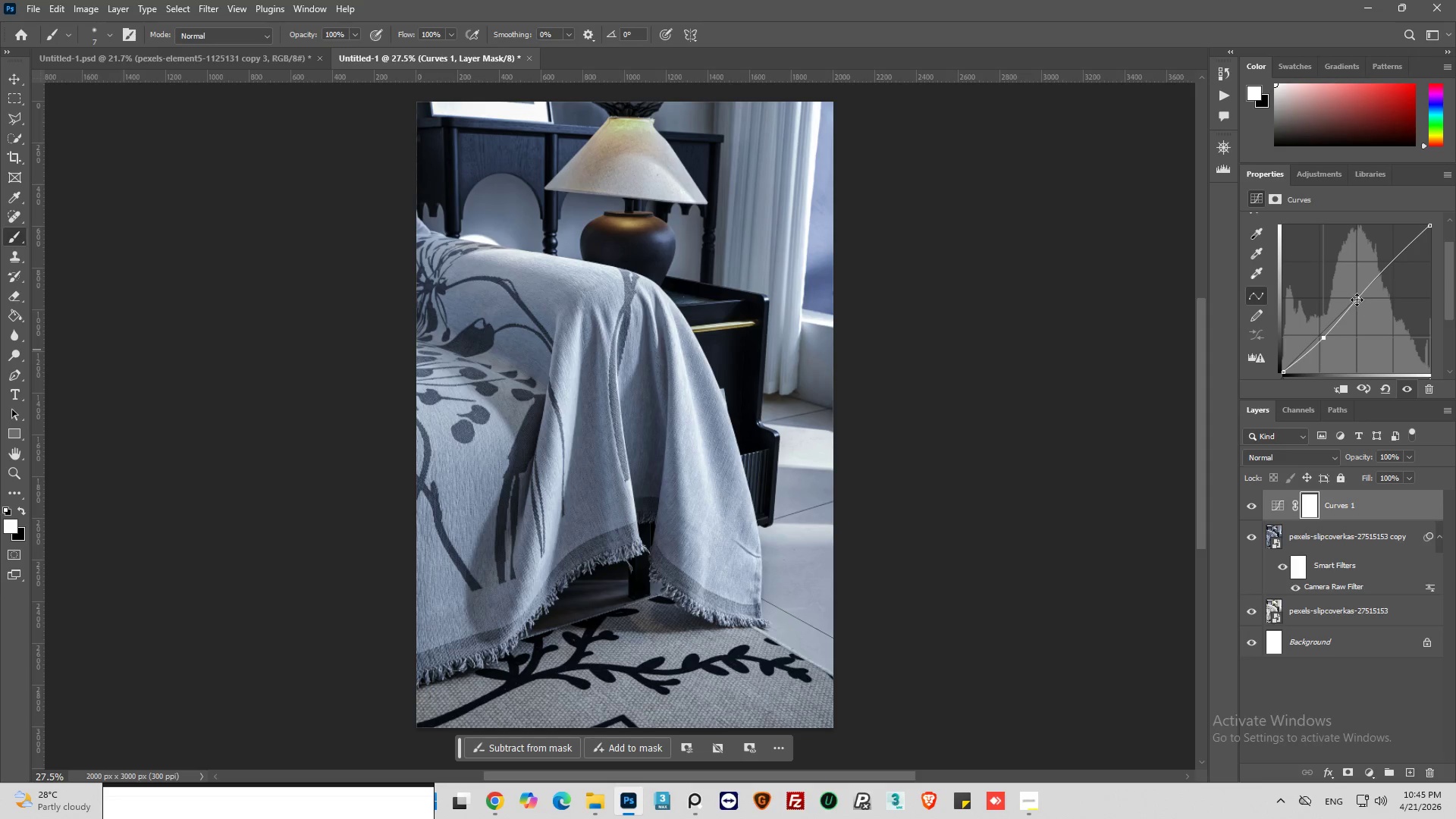 
left_click_drag(start_coordinate=[1357, 299], to_coordinate=[1355, 294])
 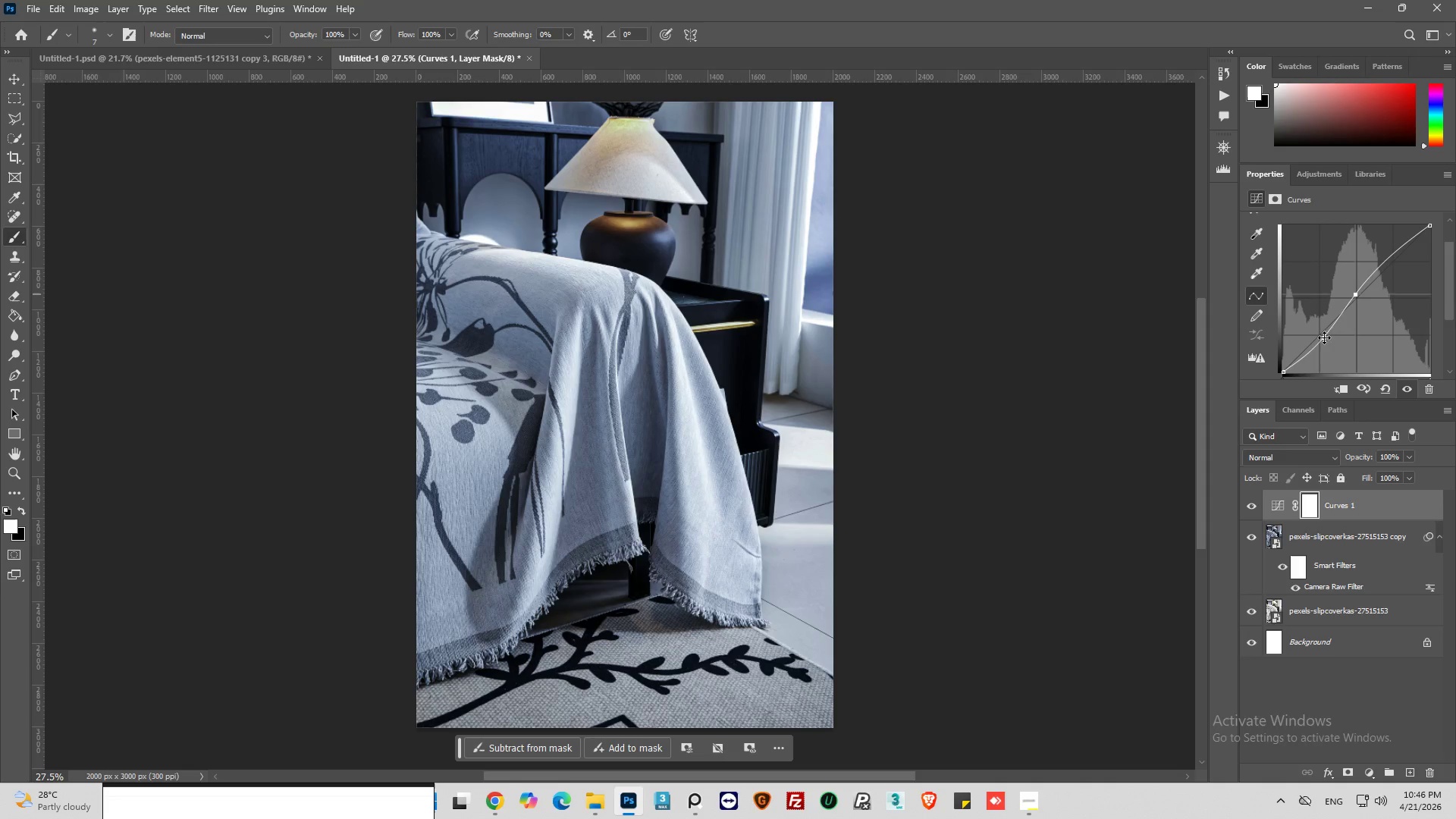 
left_click_drag(start_coordinate=[1324, 337], to_coordinate=[1320, 324])
 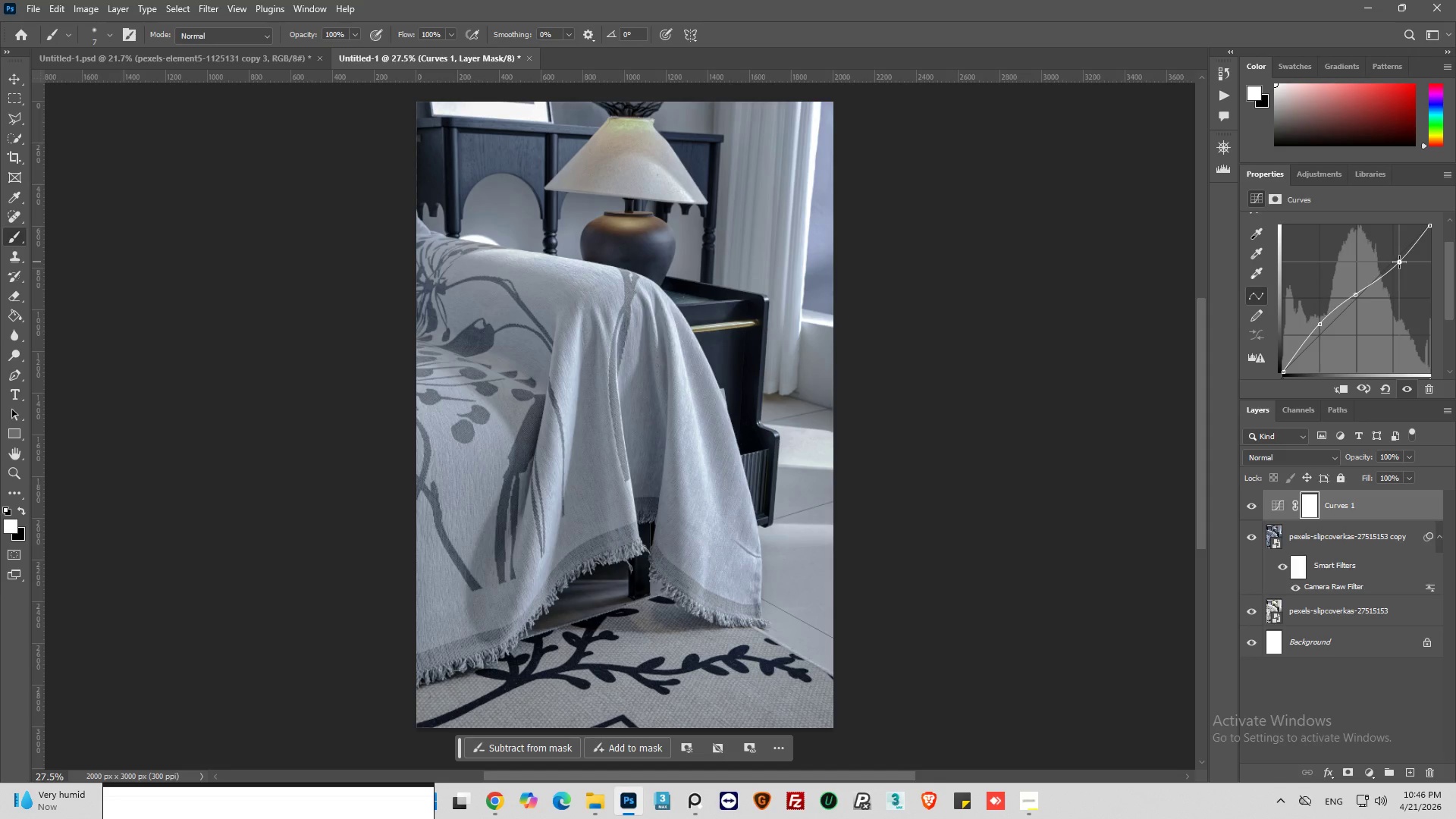 
wait(9.77)
 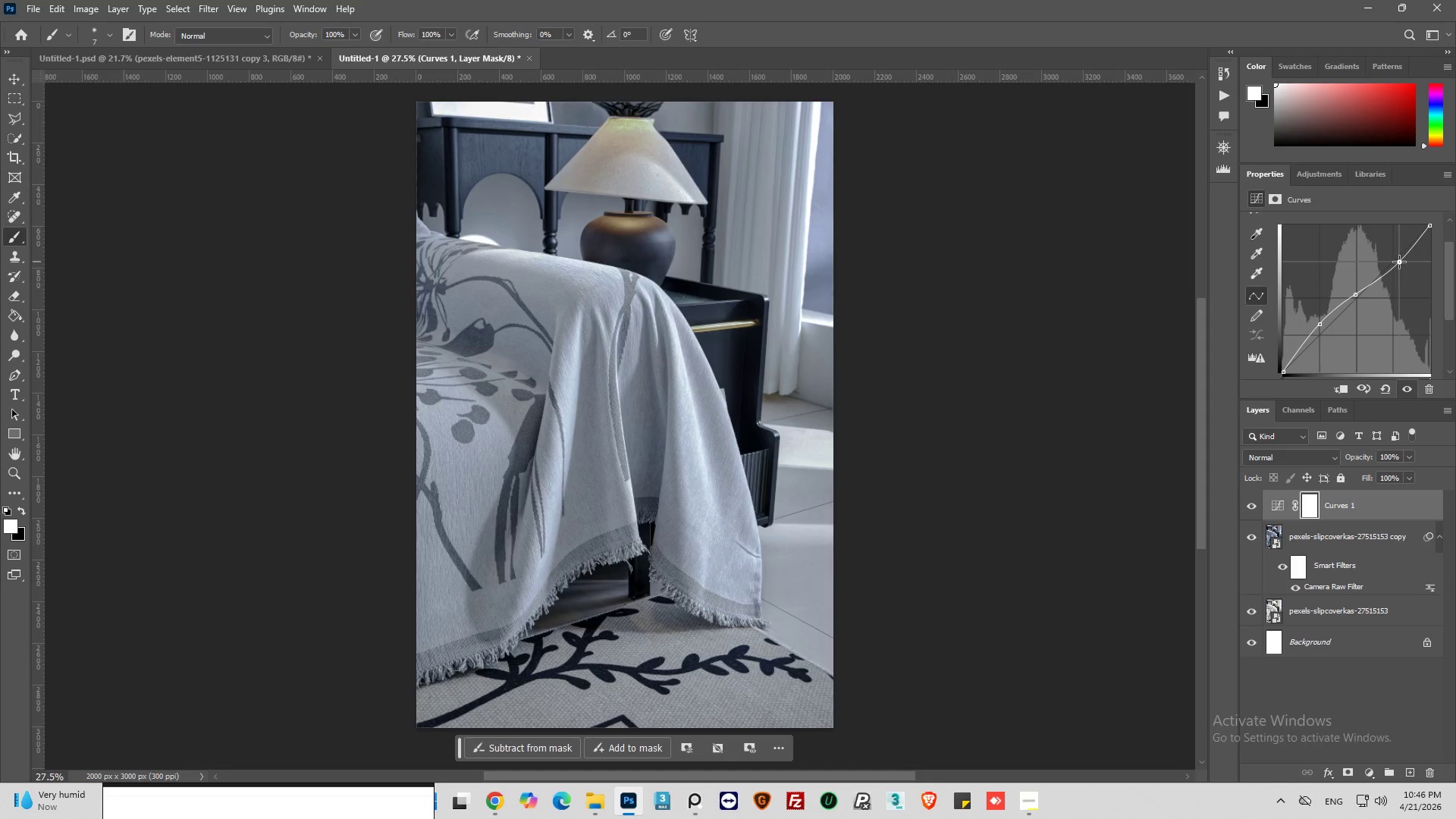 
left_click([1255, 508])
 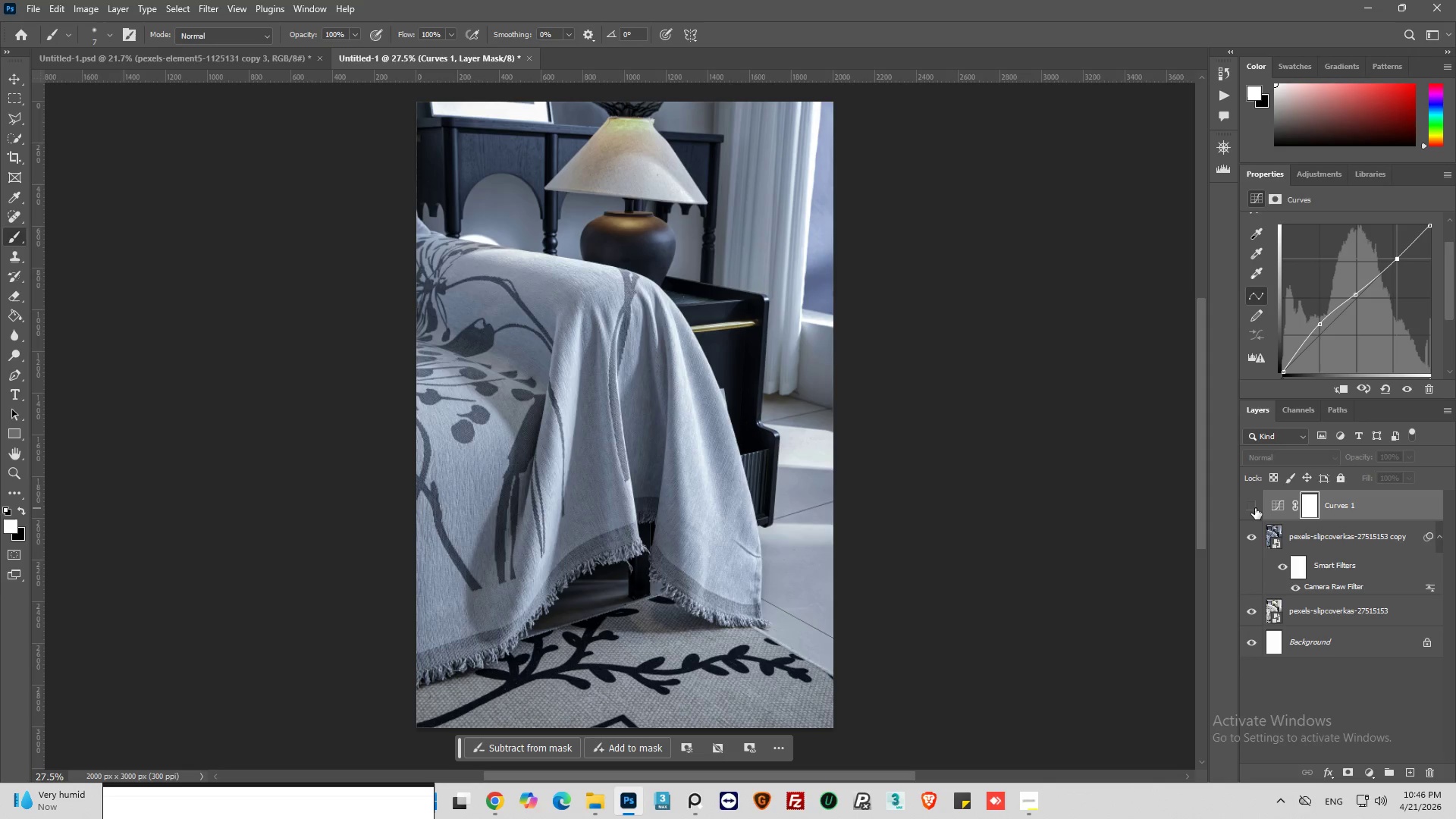 
left_click([1255, 508])
 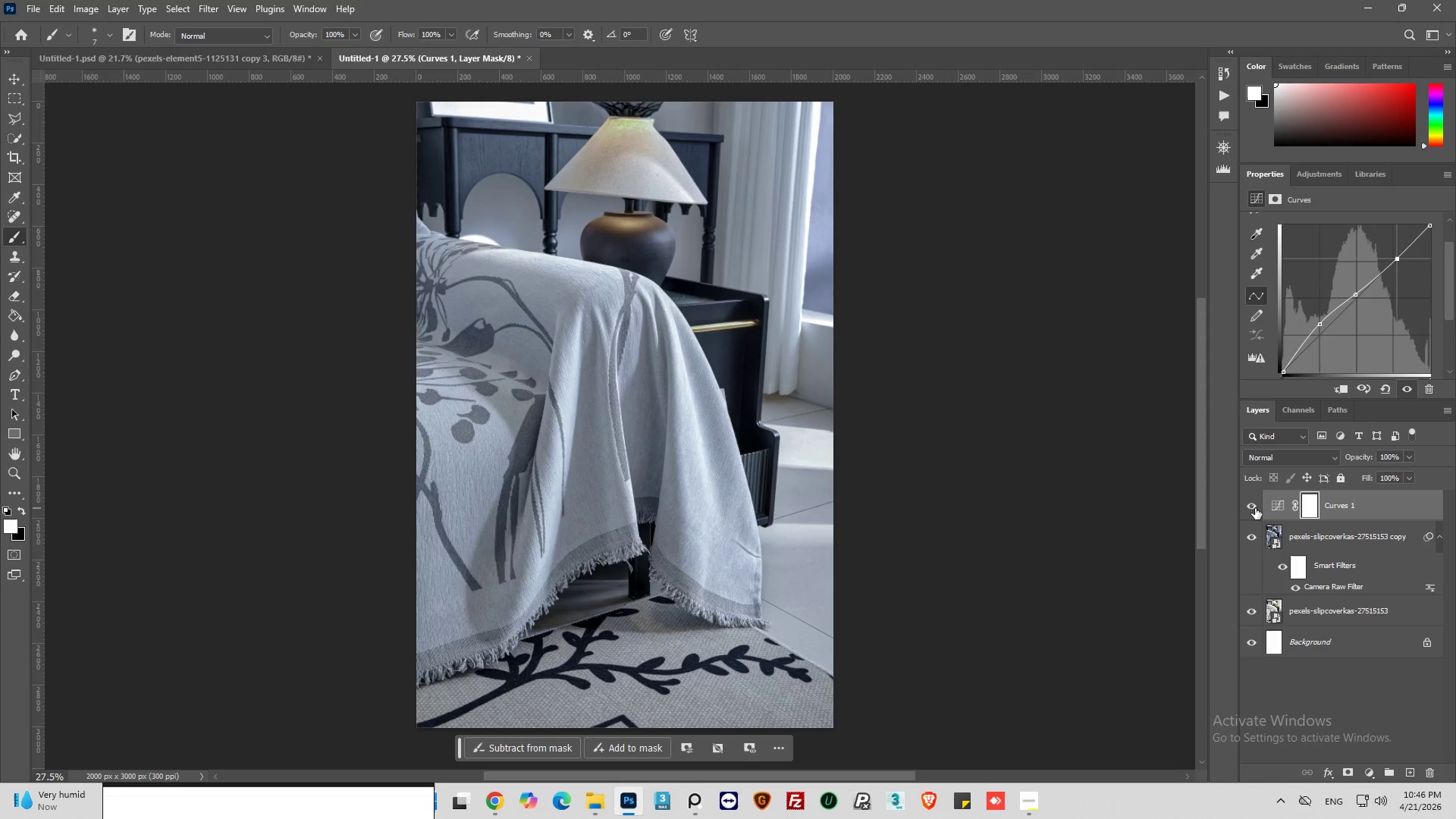 
left_click([1255, 508])
 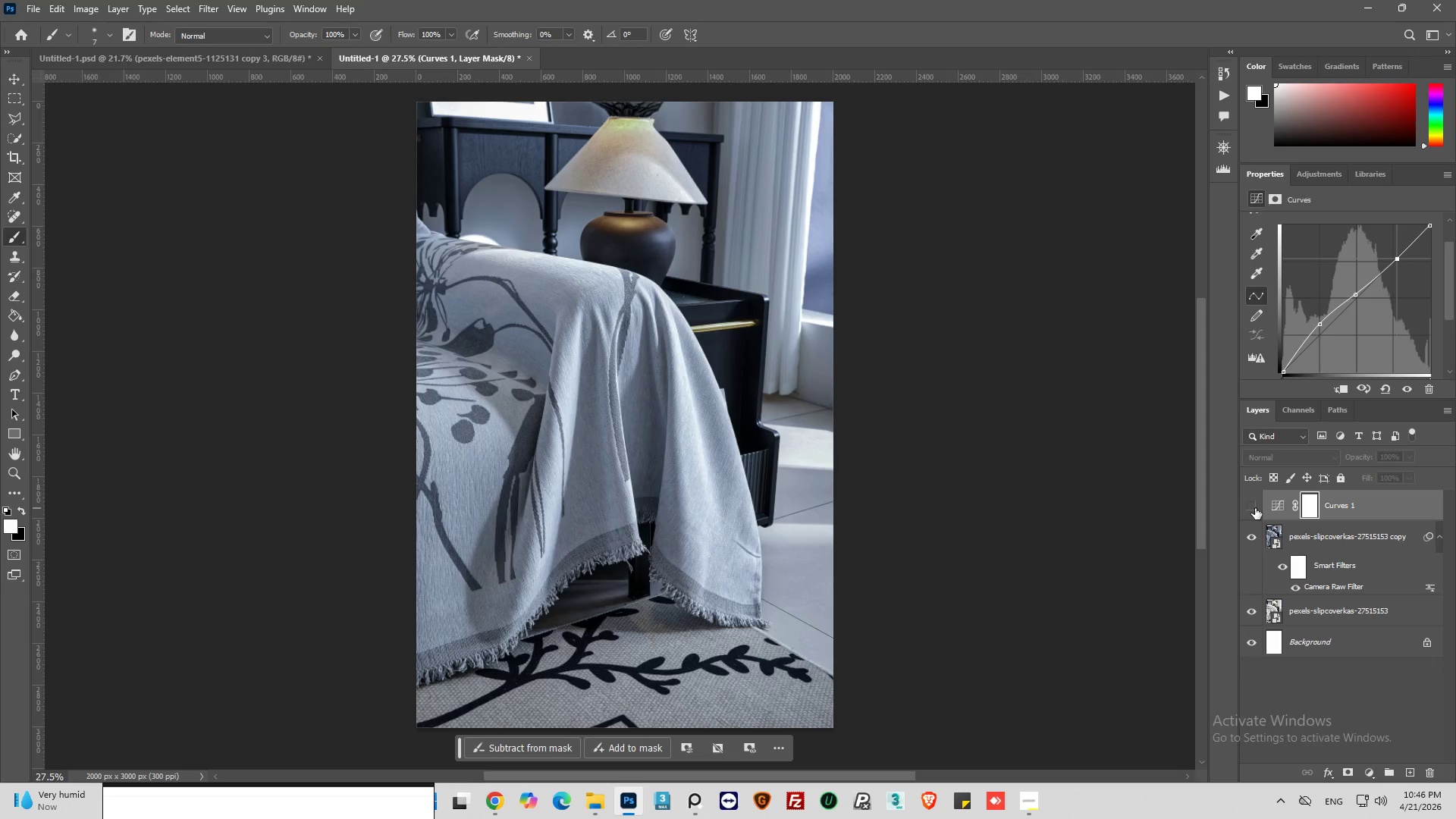 
left_click([1255, 508])
 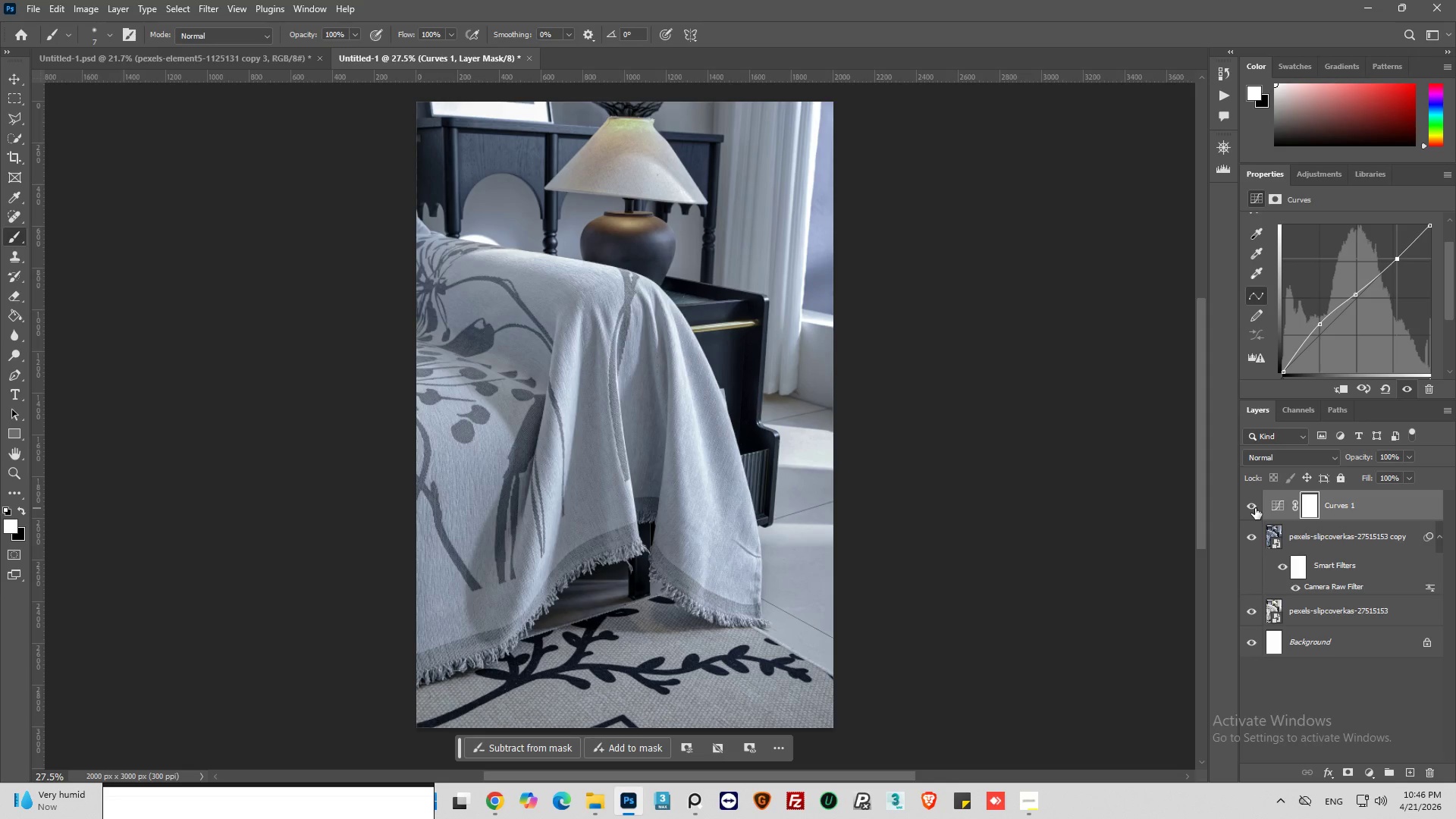 
left_click([1255, 508])
 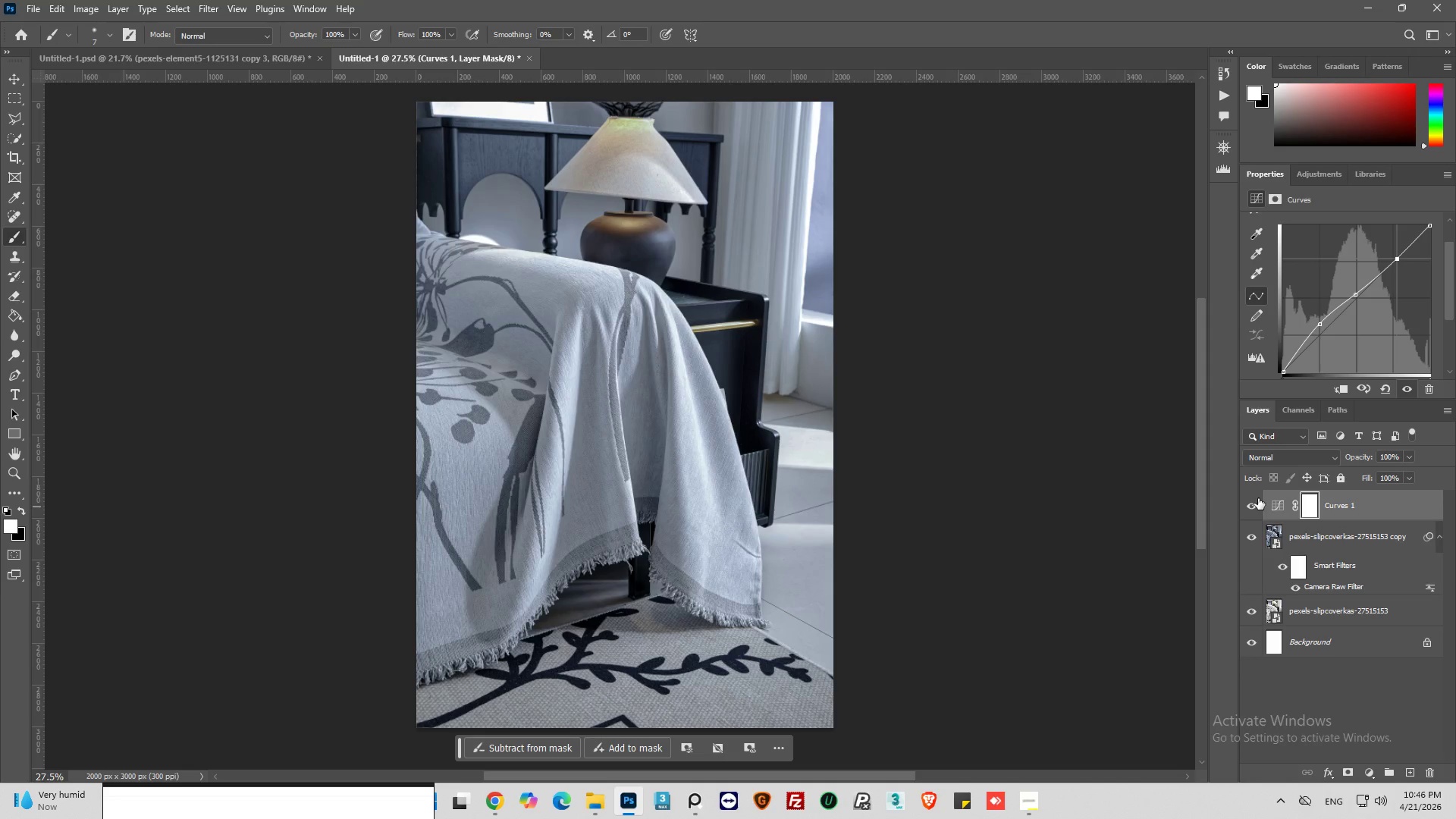 
wait(8.95)
 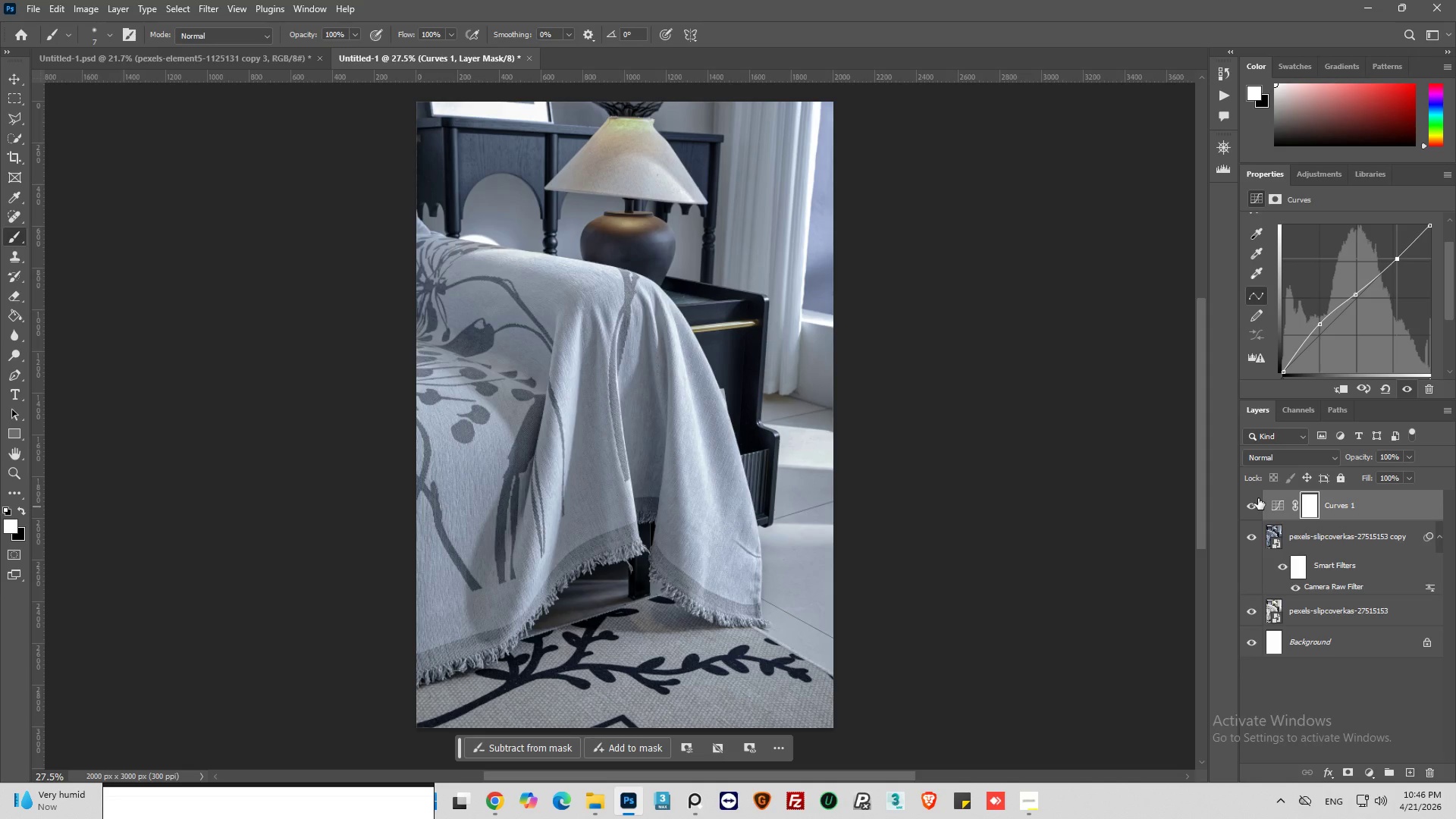 
left_click([1276, 511])
 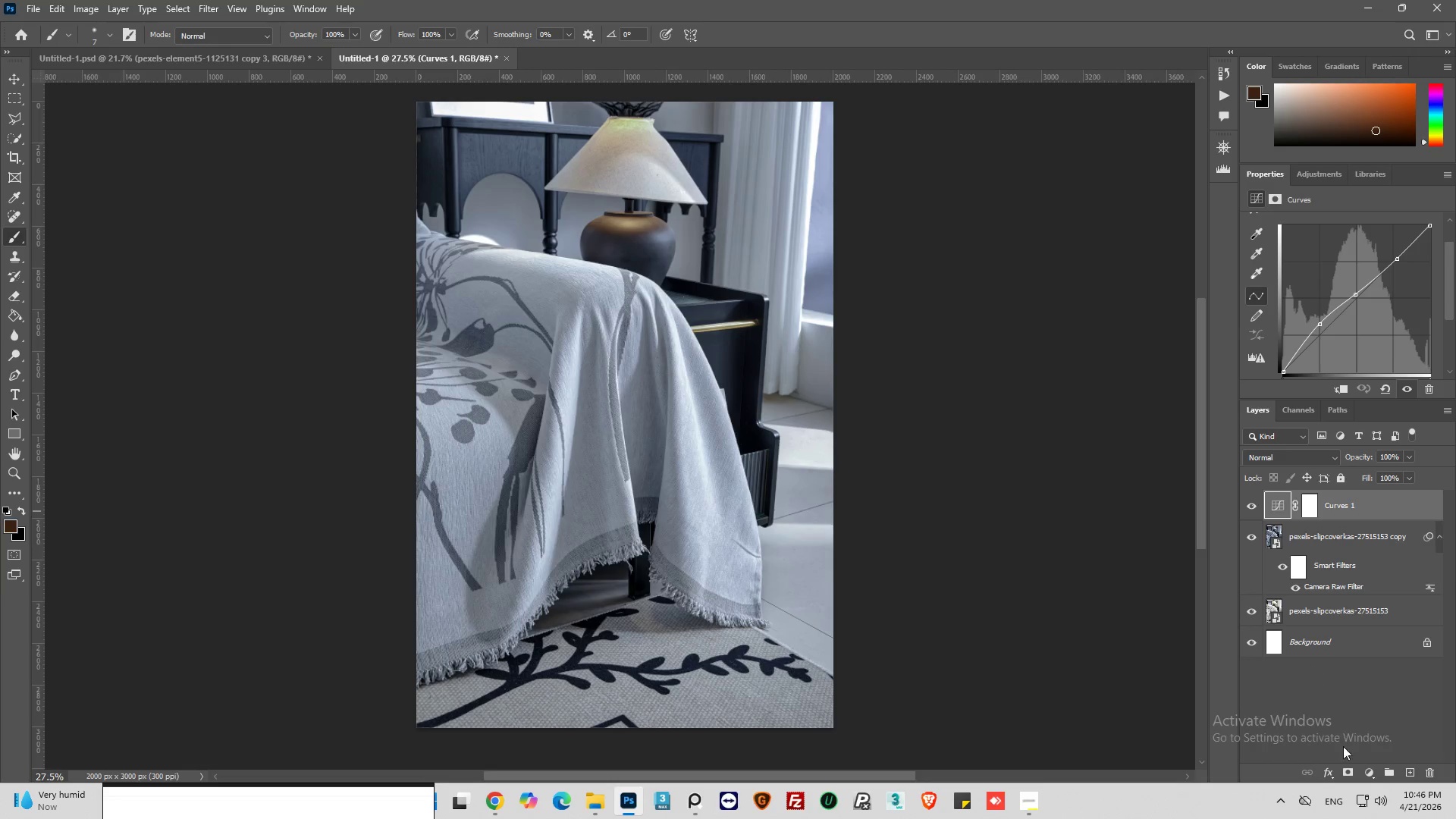 
left_click([1372, 772])
 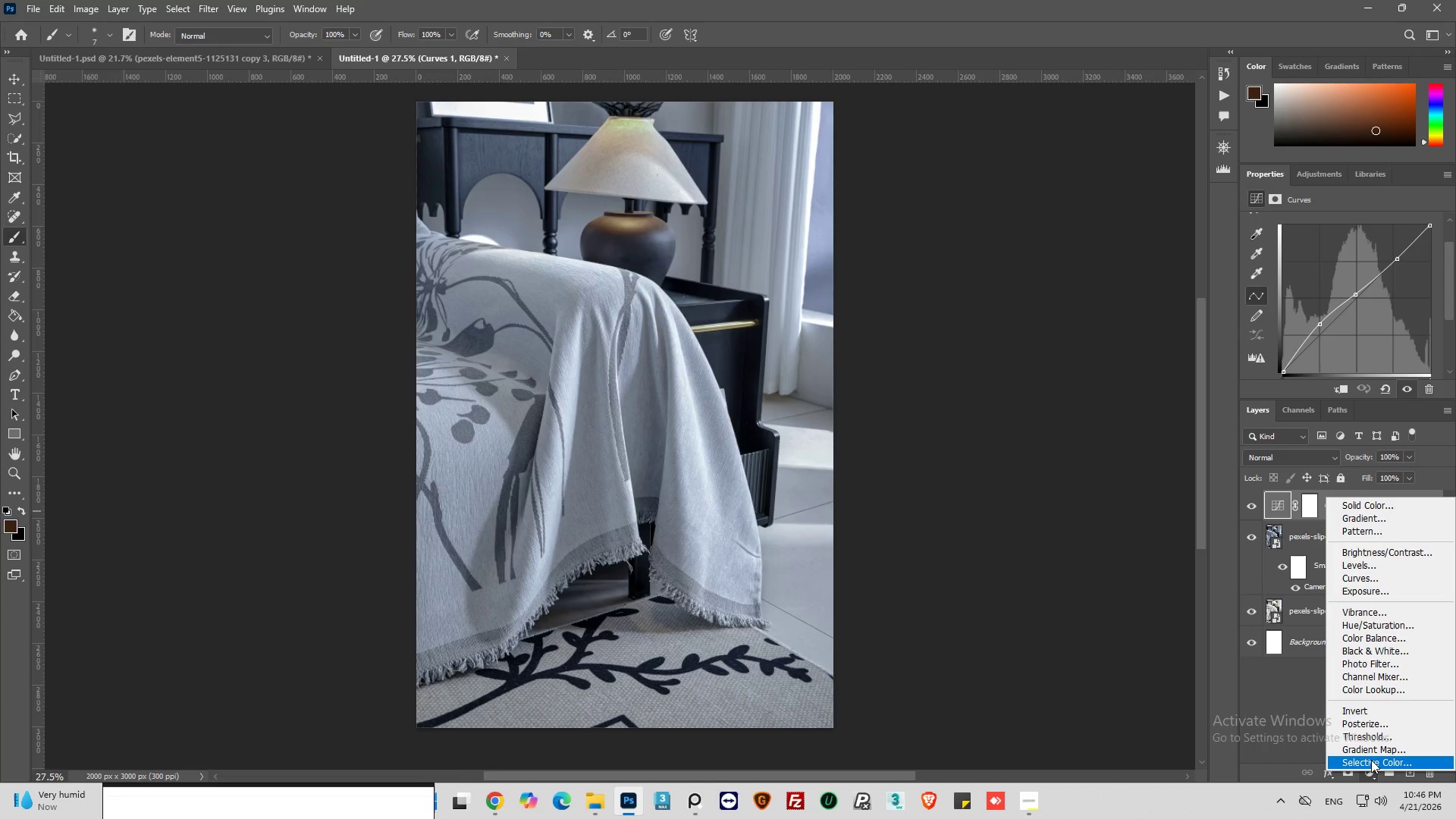 
left_click([1371, 760])
 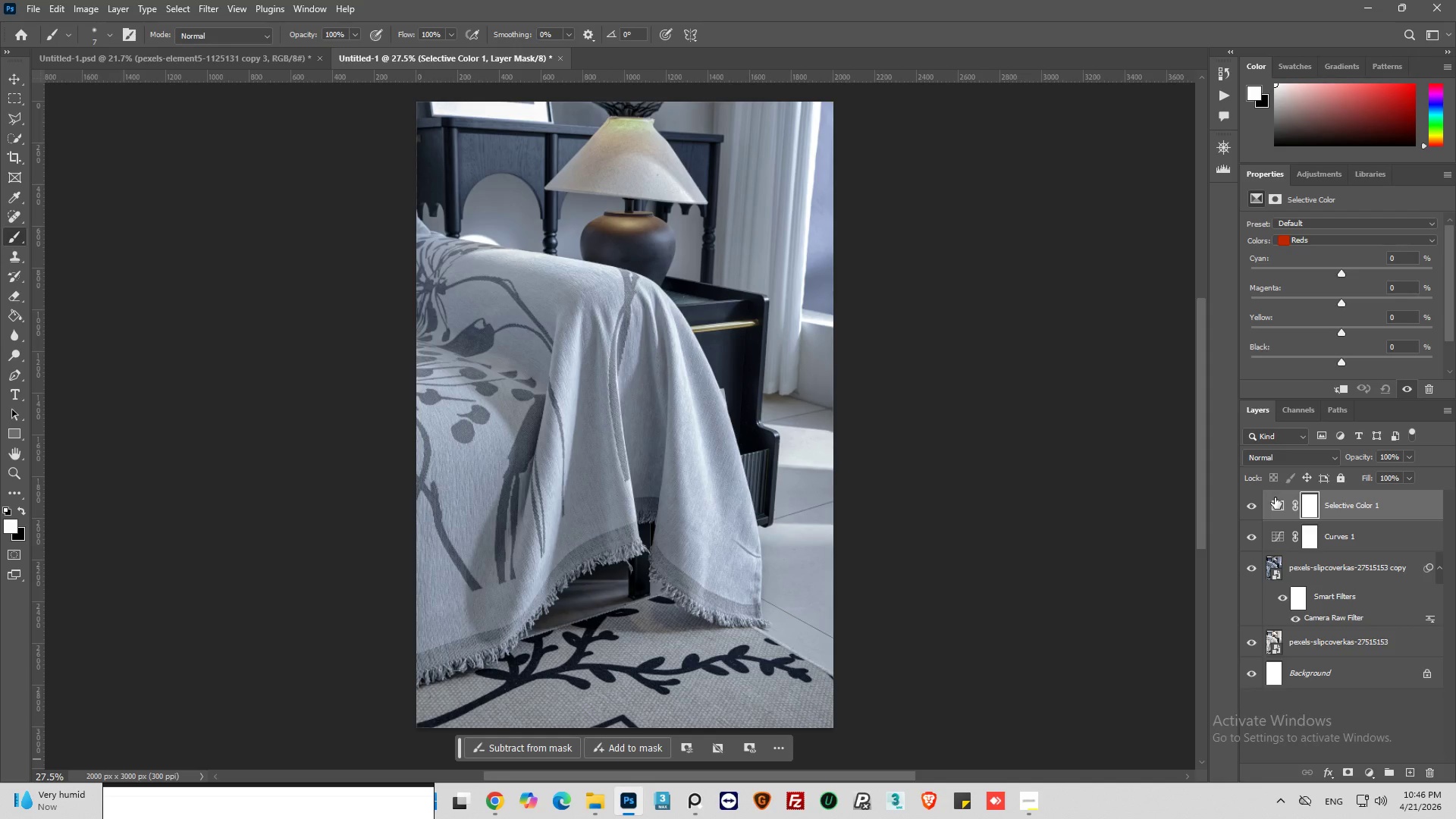 
left_click([1275, 497])
 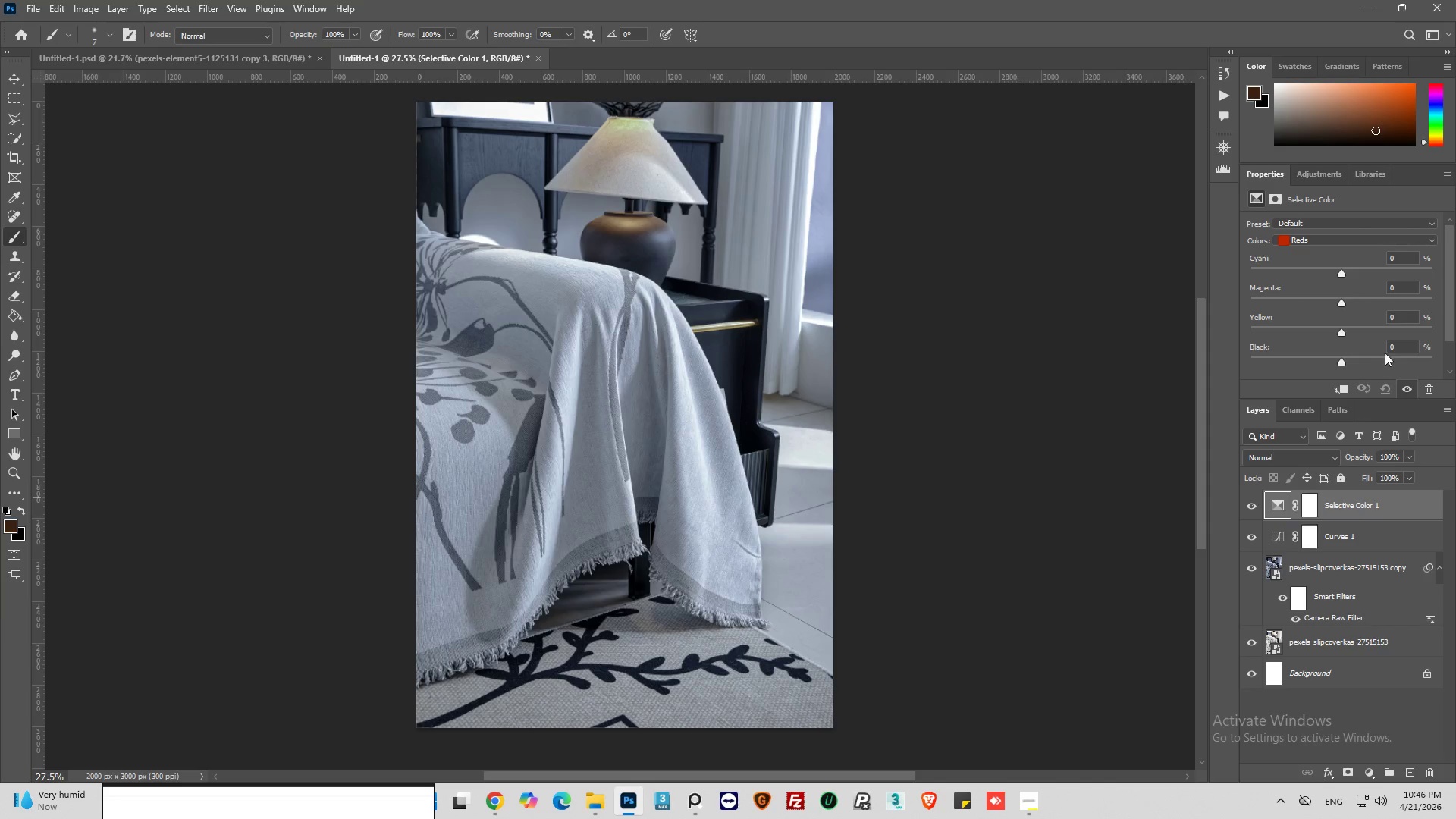 
wait(7.84)
 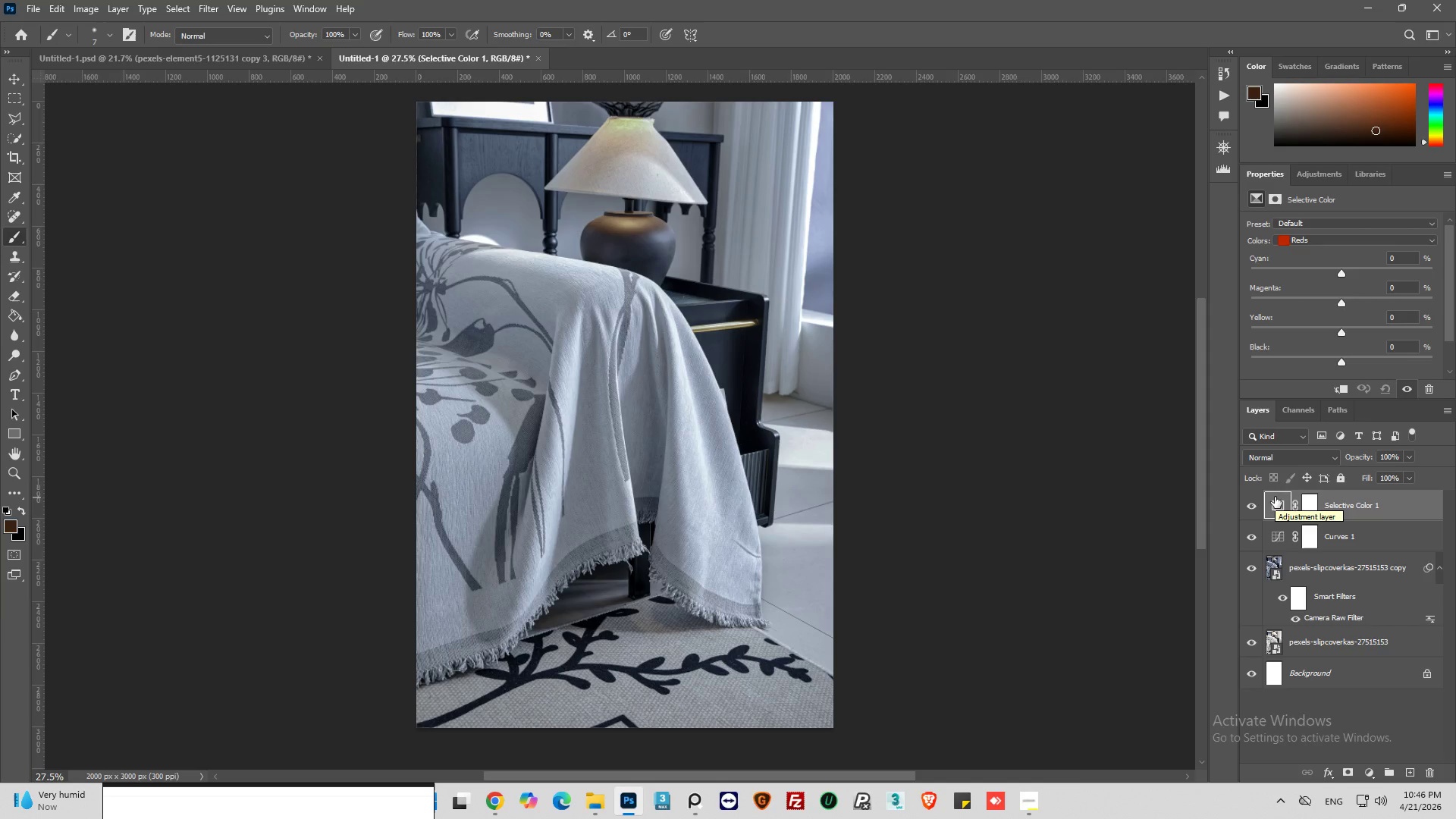 
left_click([1353, 240])
 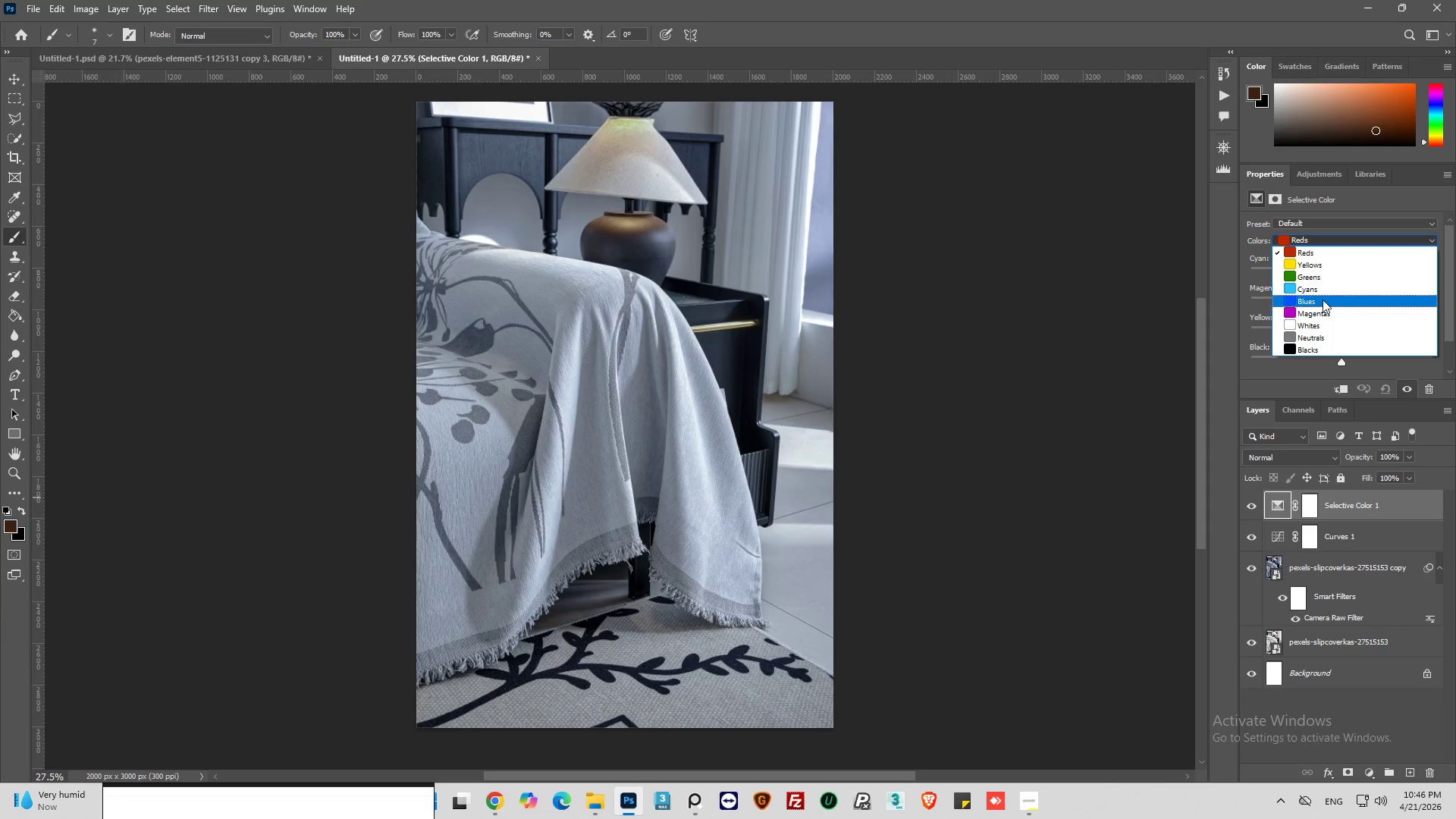 
left_click([1323, 300])
 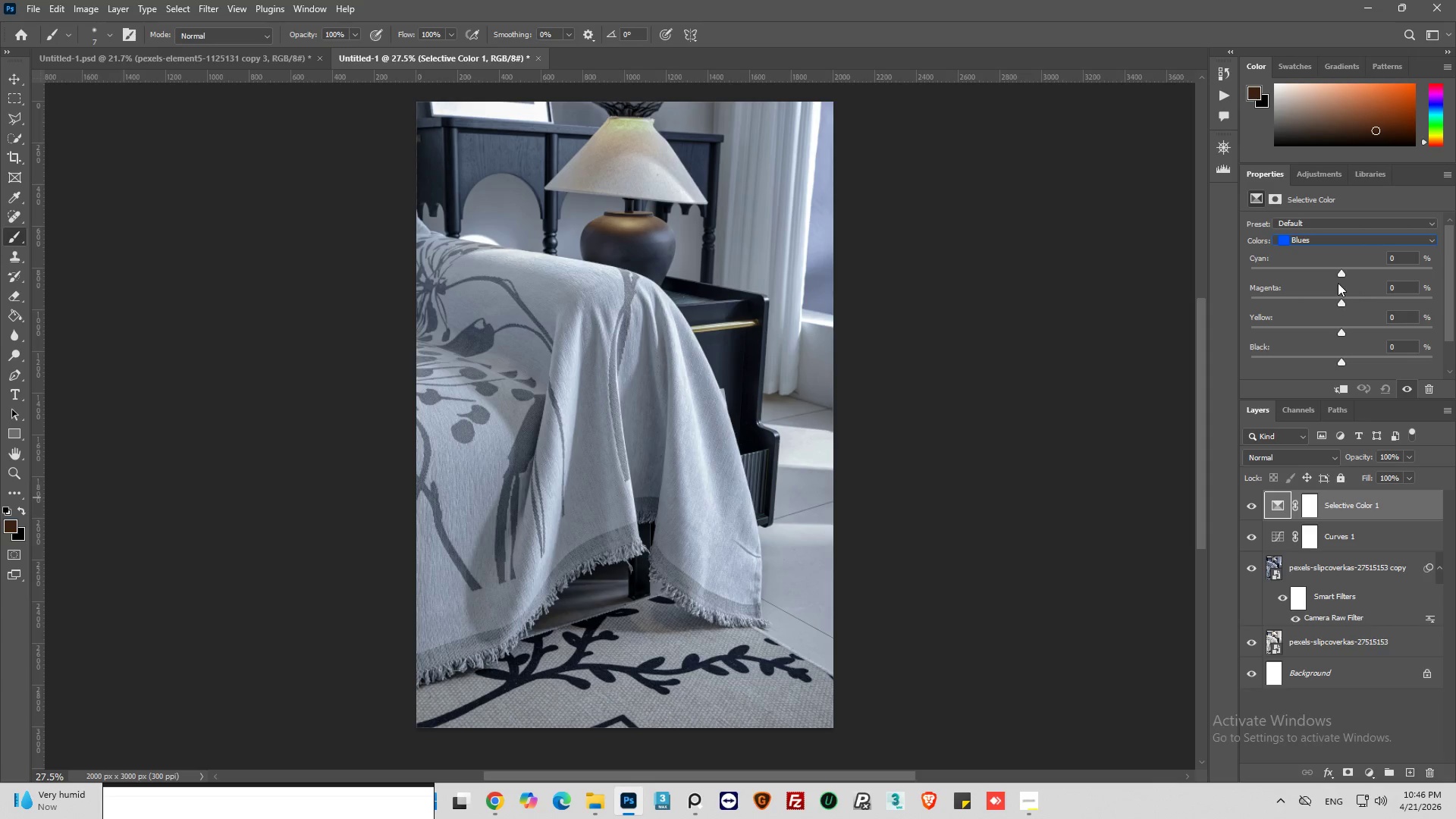 
left_click_drag(start_coordinate=[1338, 271], to_coordinate=[1357, 270])
 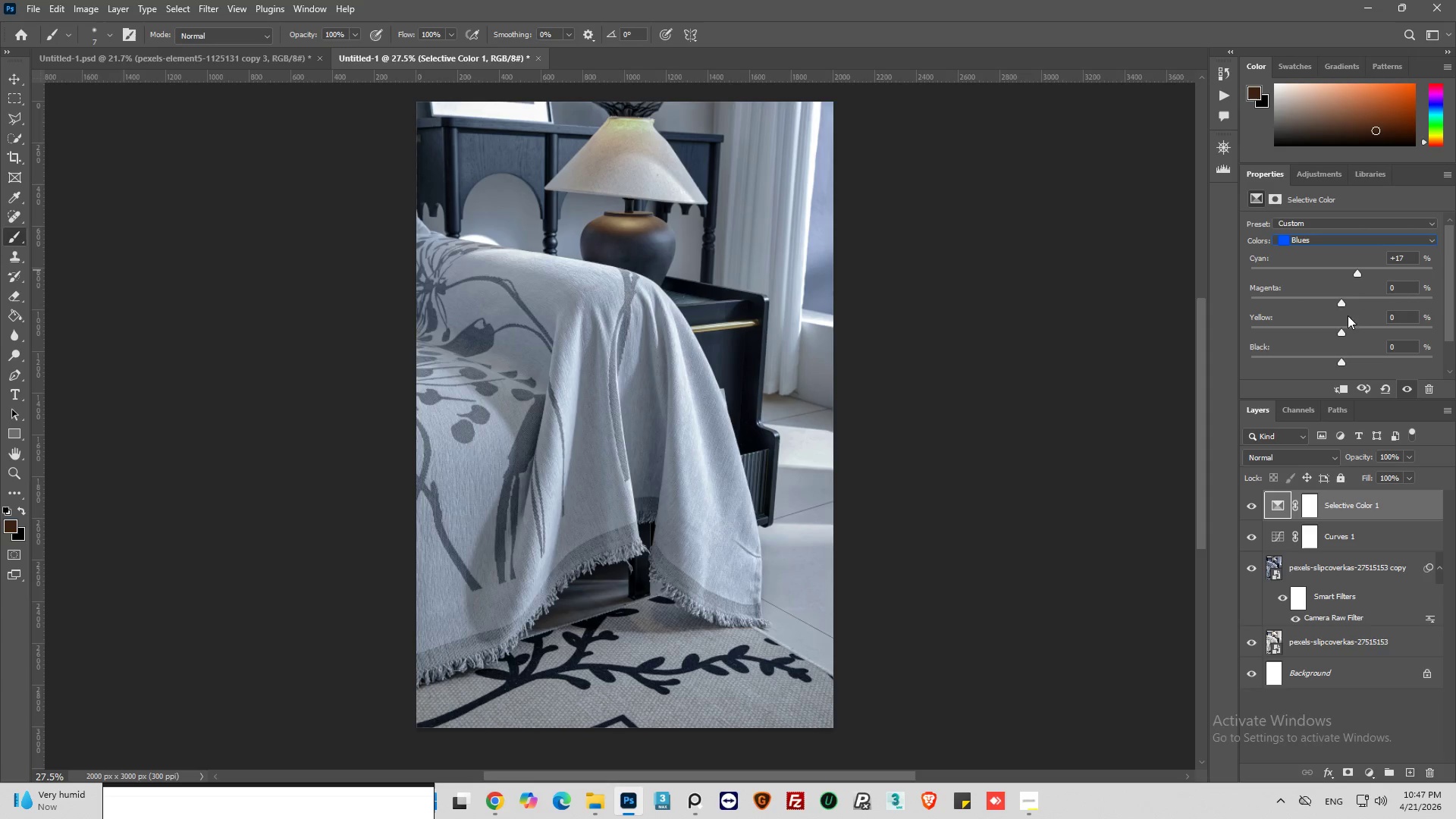 
left_click_drag(start_coordinate=[1339, 303], to_coordinate=[1349, 305])
 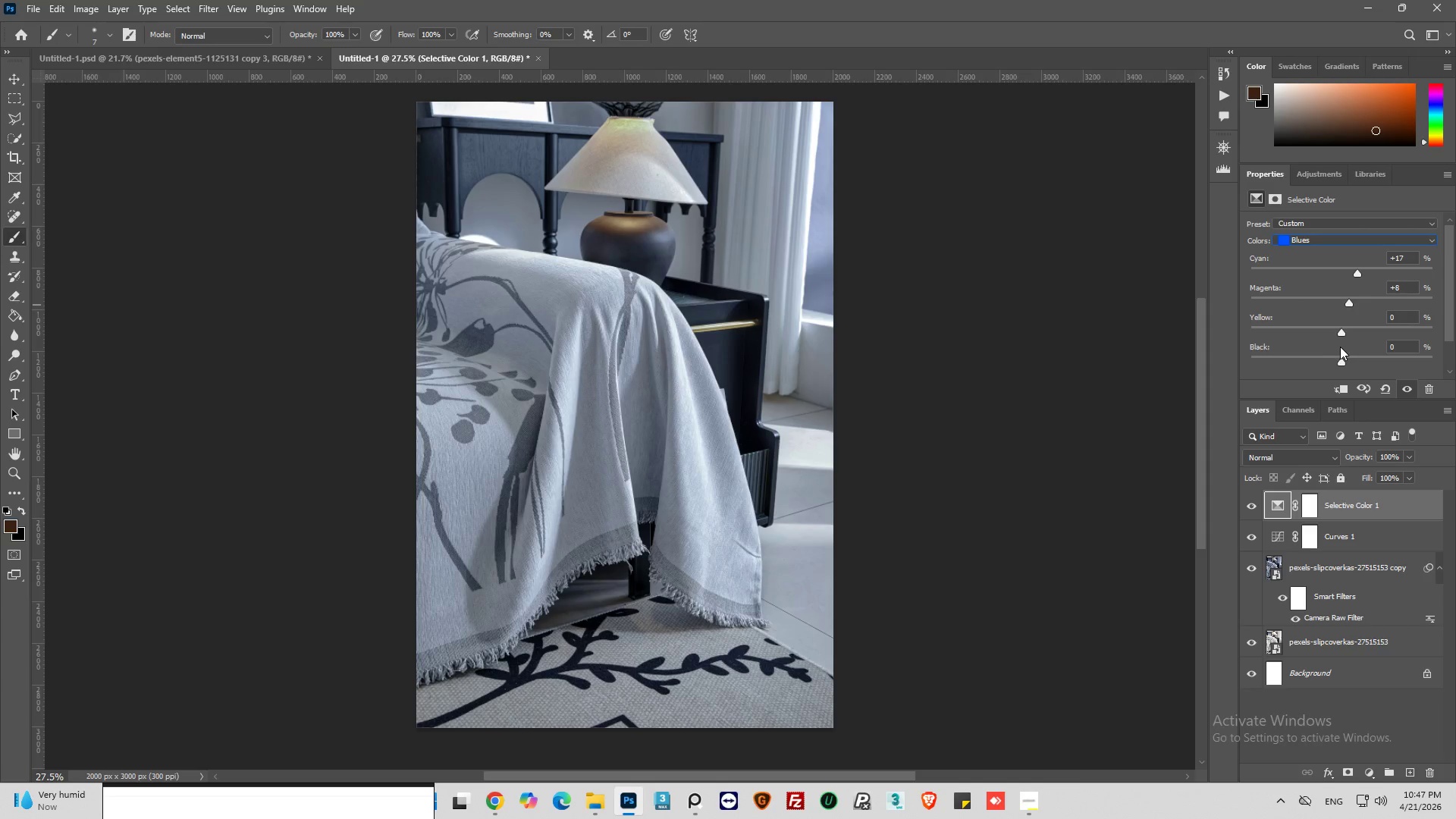 
left_click_drag(start_coordinate=[1340, 331], to_coordinate=[1324, 334])
 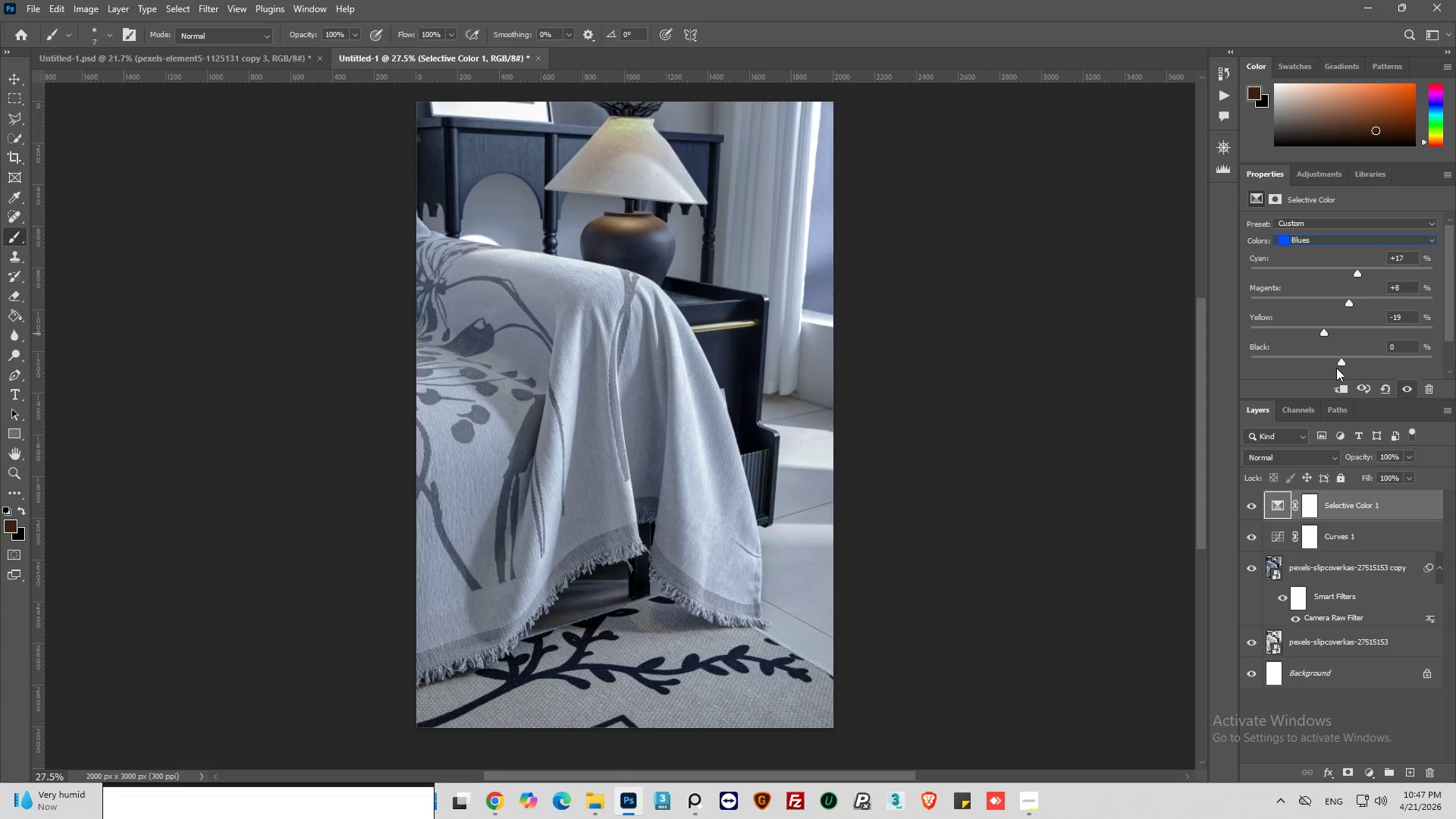 
left_click_drag(start_coordinate=[1341, 360], to_coordinate=[1347, 359])
 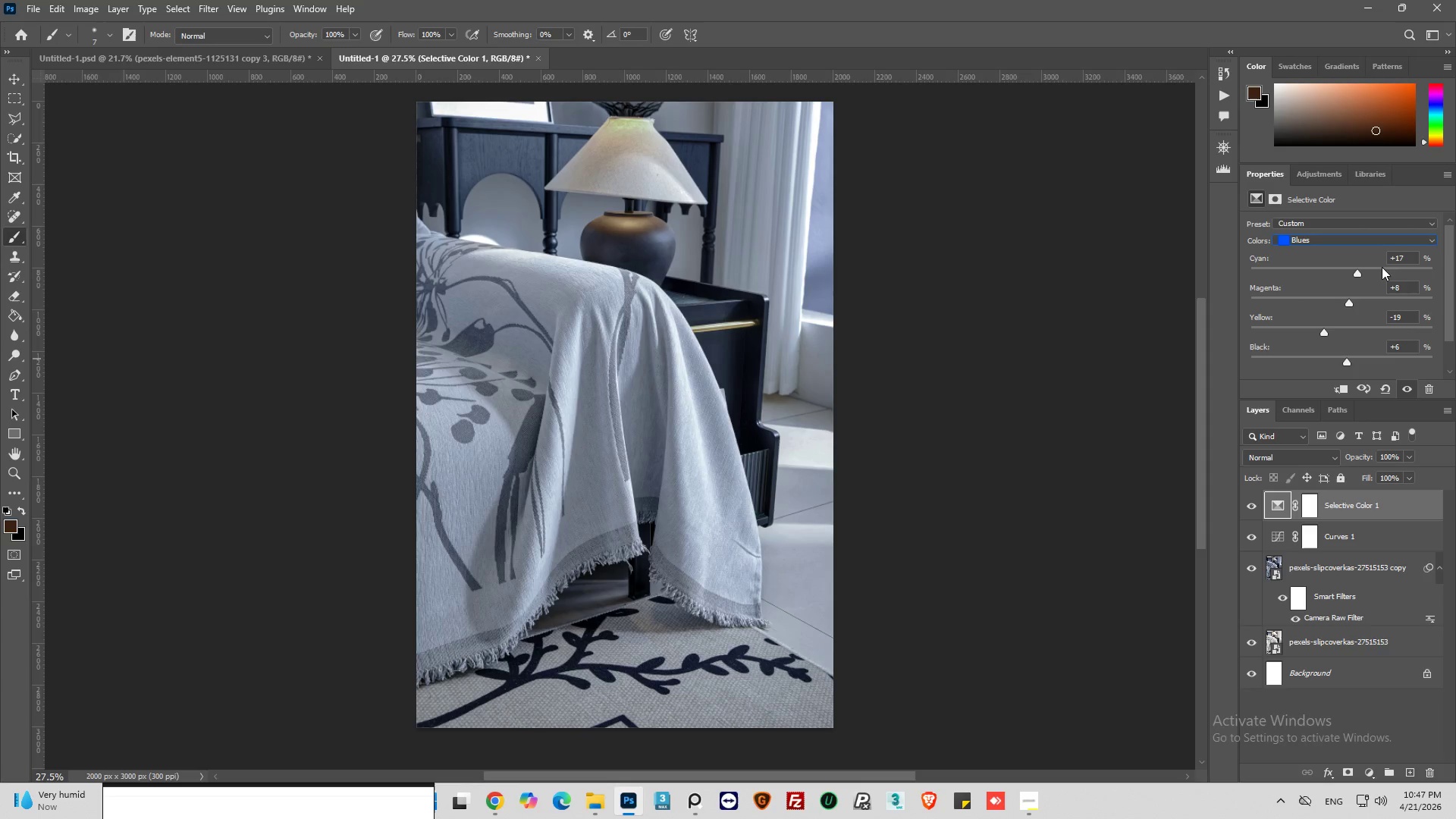 
left_click([1370, 237])
 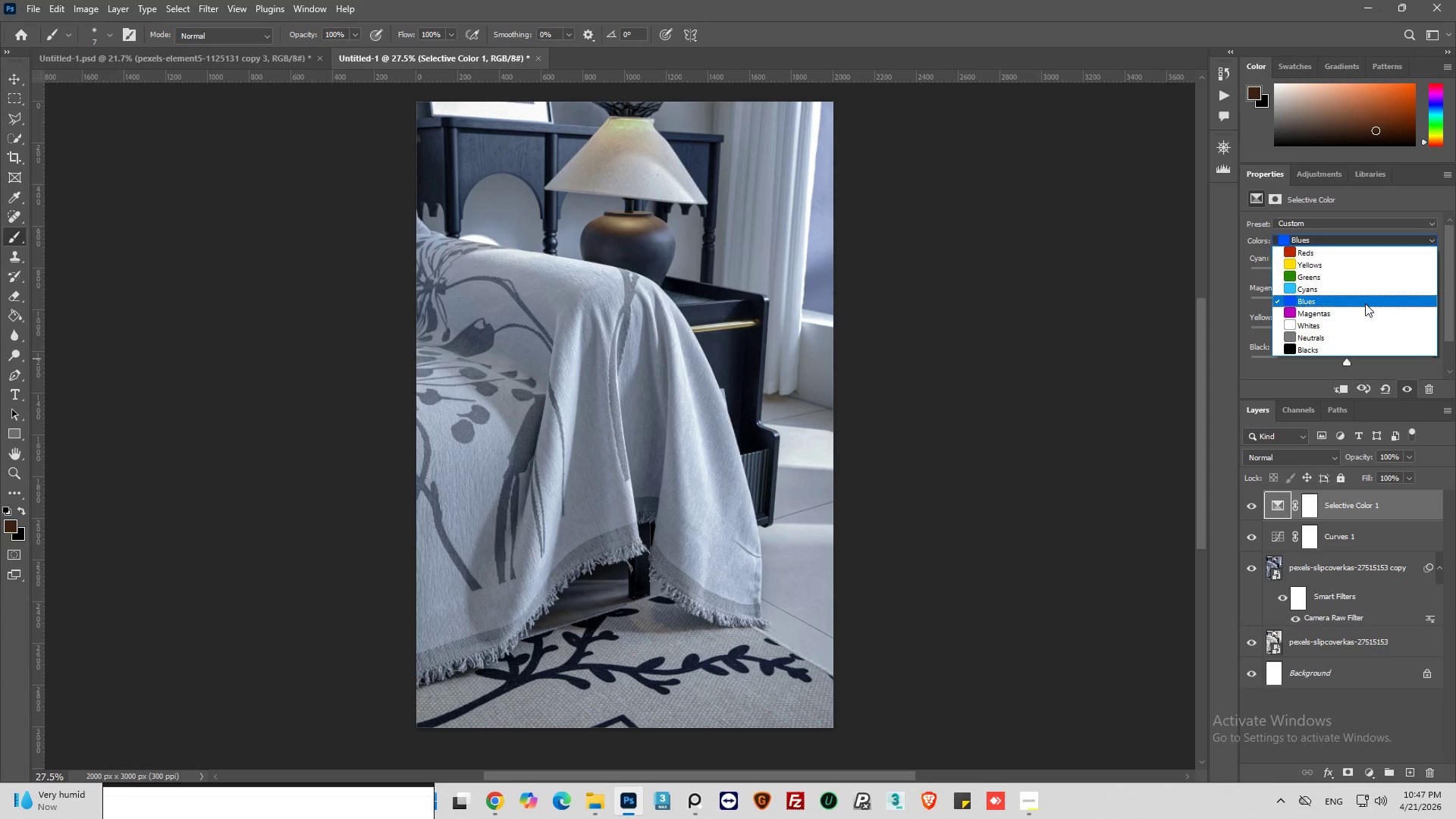 
left_click([1363, 293])
 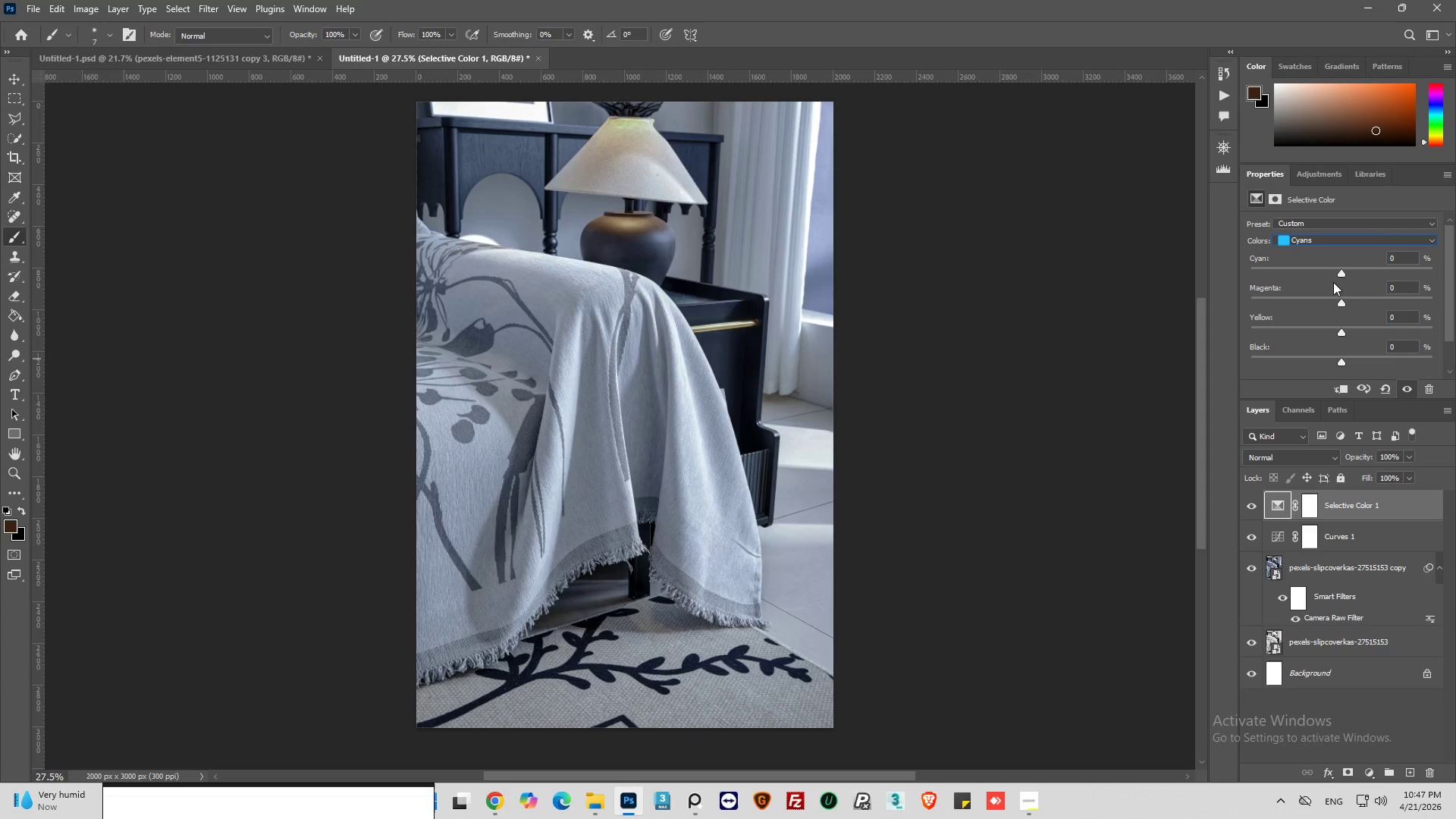 
left_click_drag(start_coordinate=[1341, 271], to_coordinate=[1353, 270])
 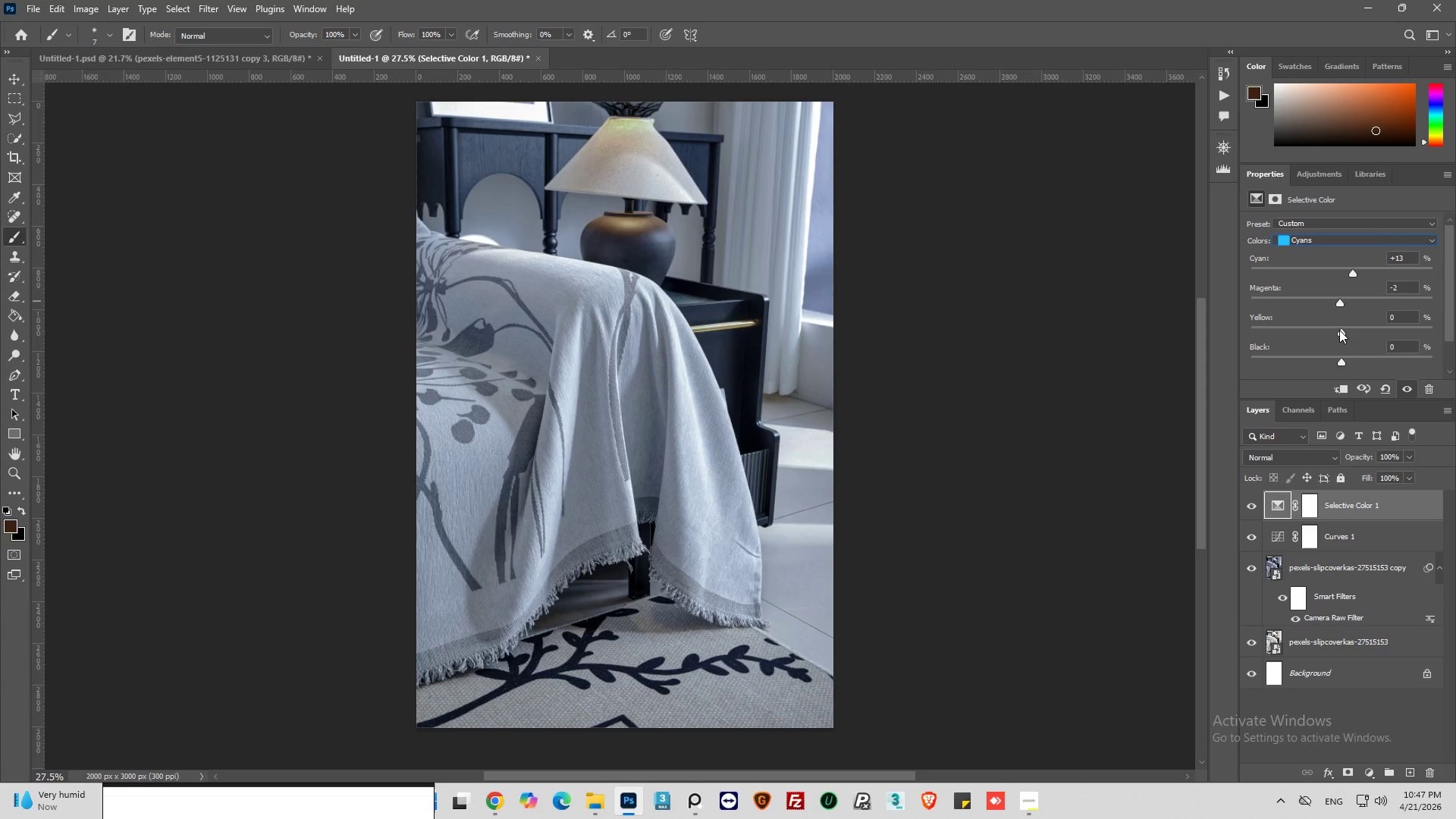 
wait(7.98)
 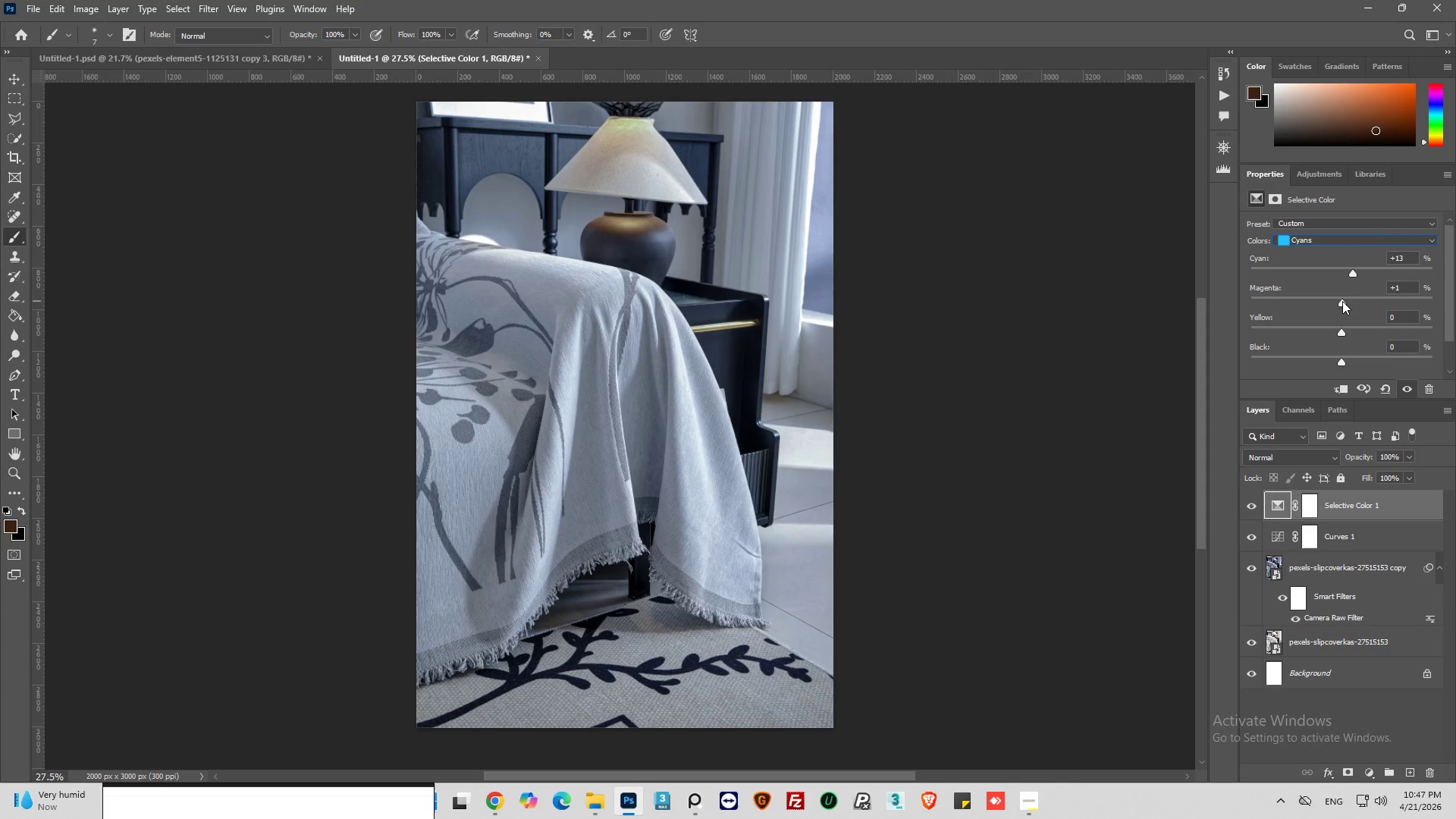 
left_click_drag(start_coordinate=[1341, 329], to_coordinate=[1332, 329])
 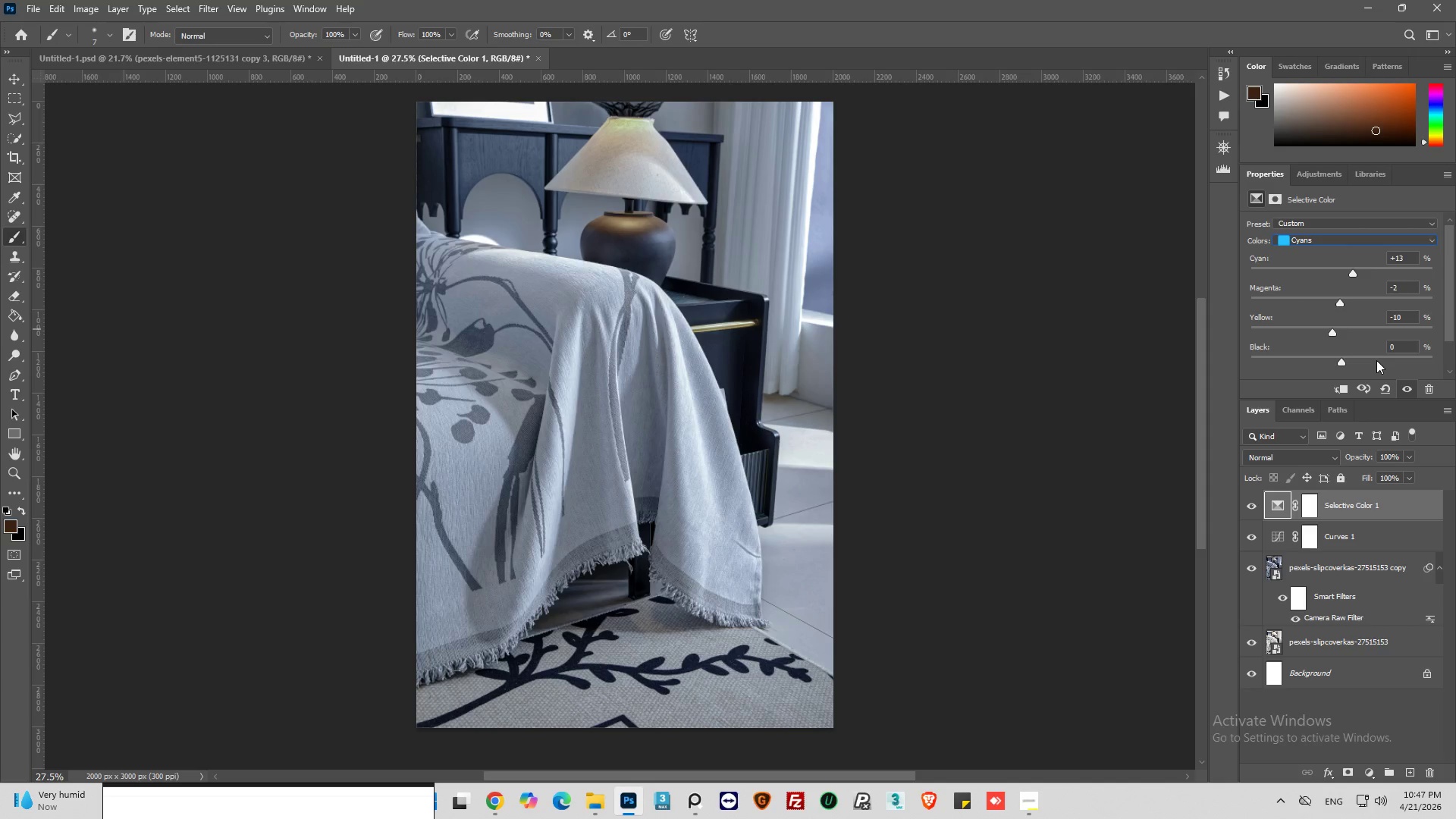 
wait(17.48)
 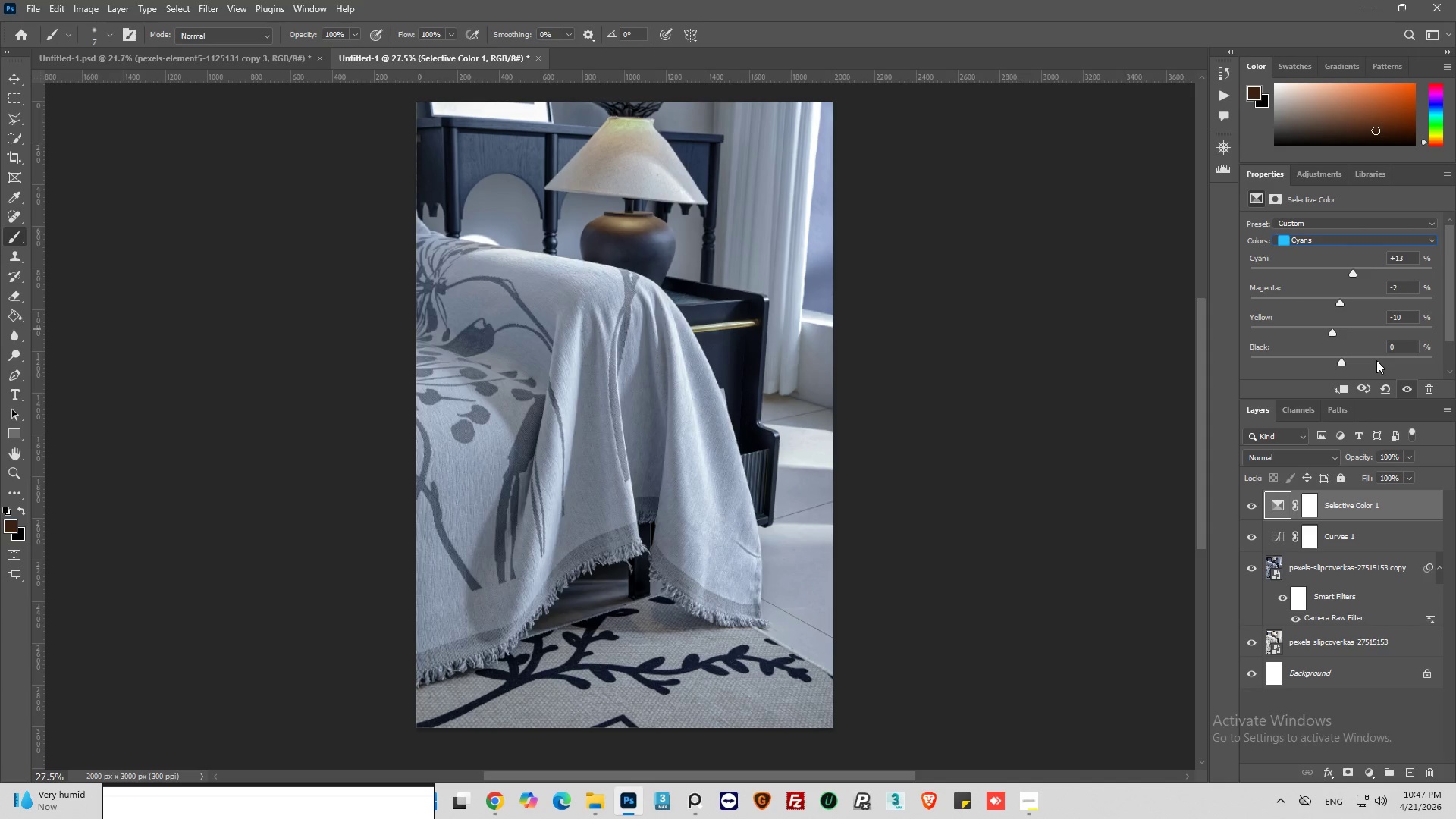 
left_click([1345, 360])
 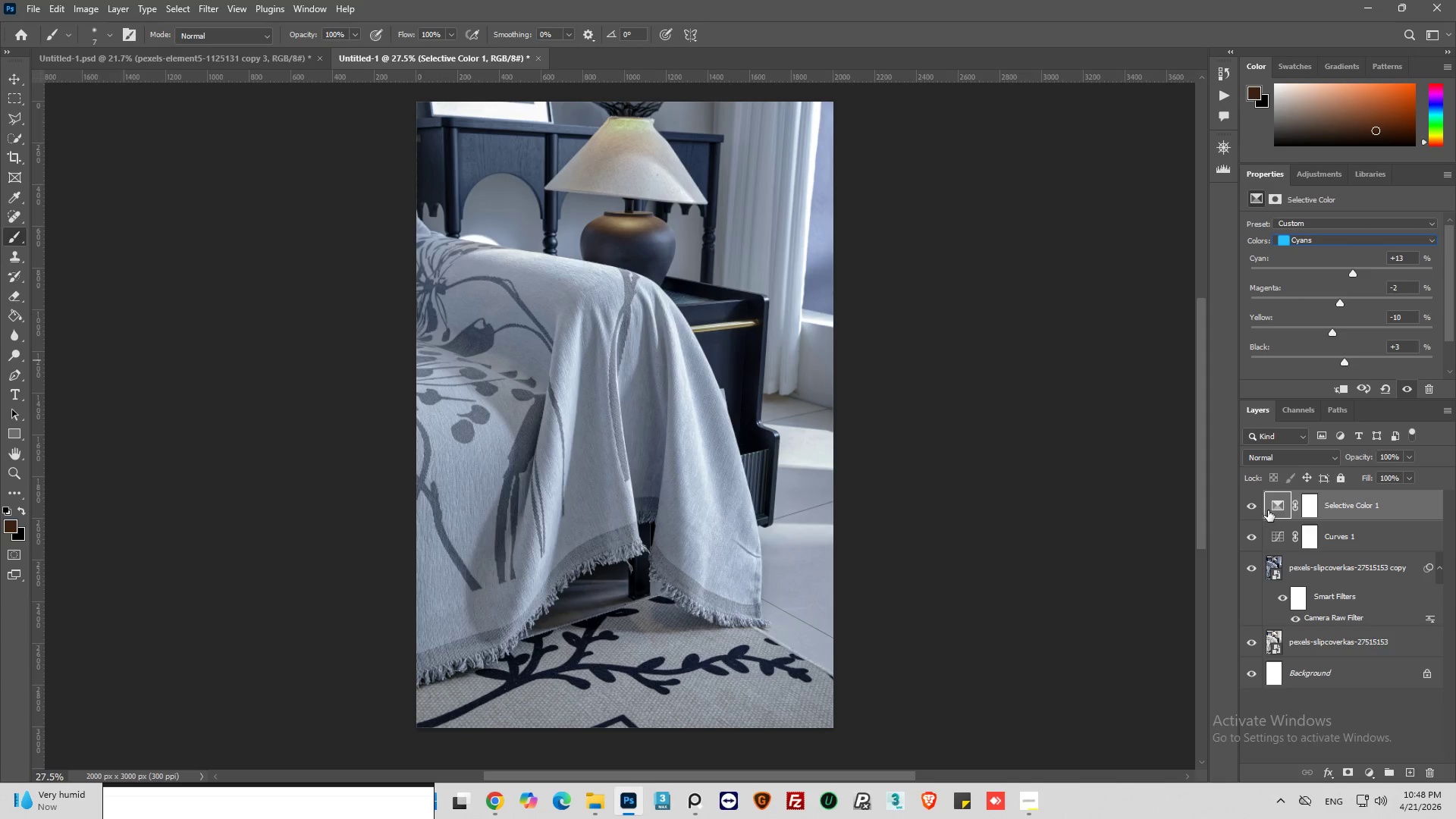 
left_click([1254, 501])
 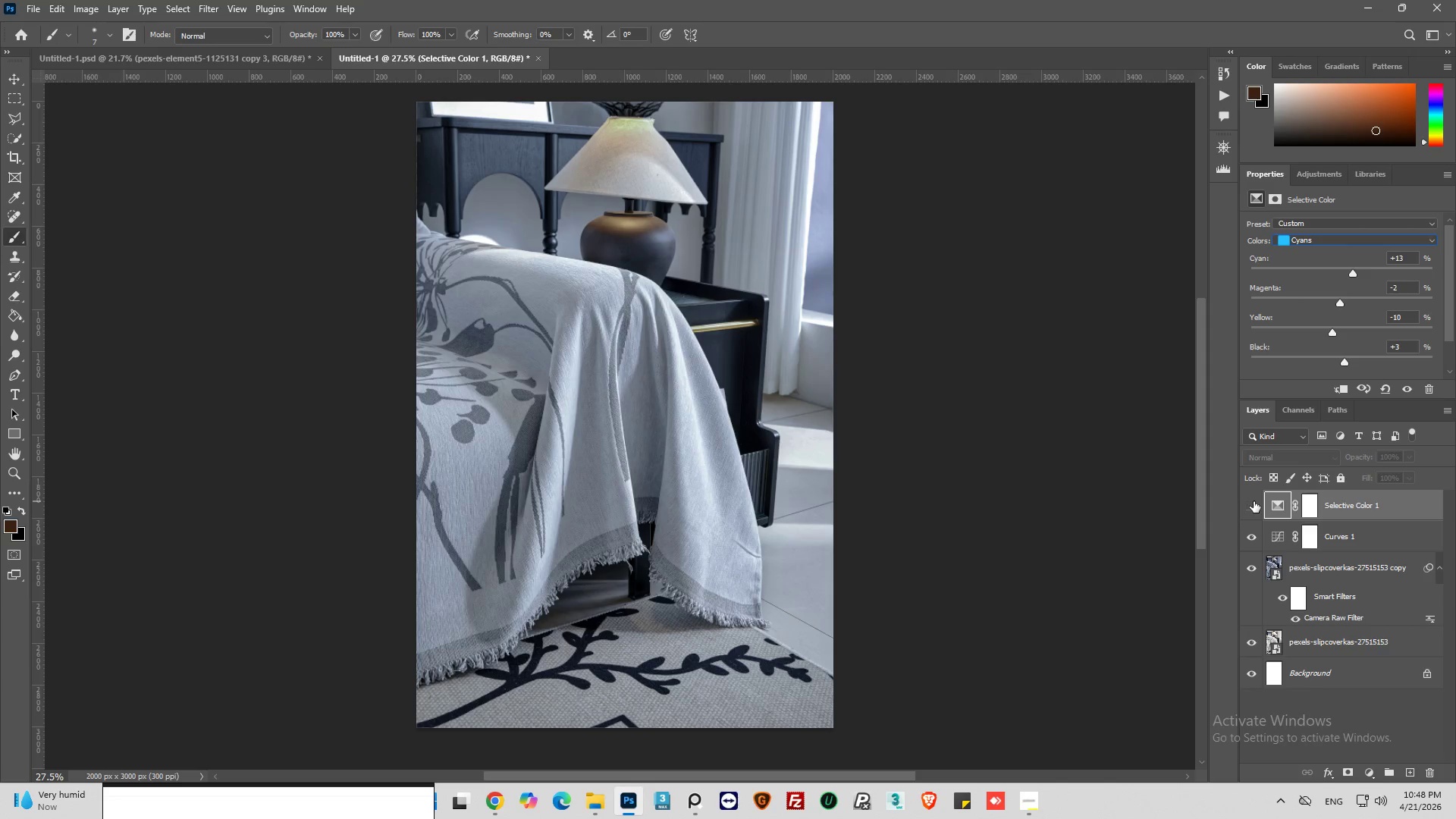 
left_click([1254, 501])
 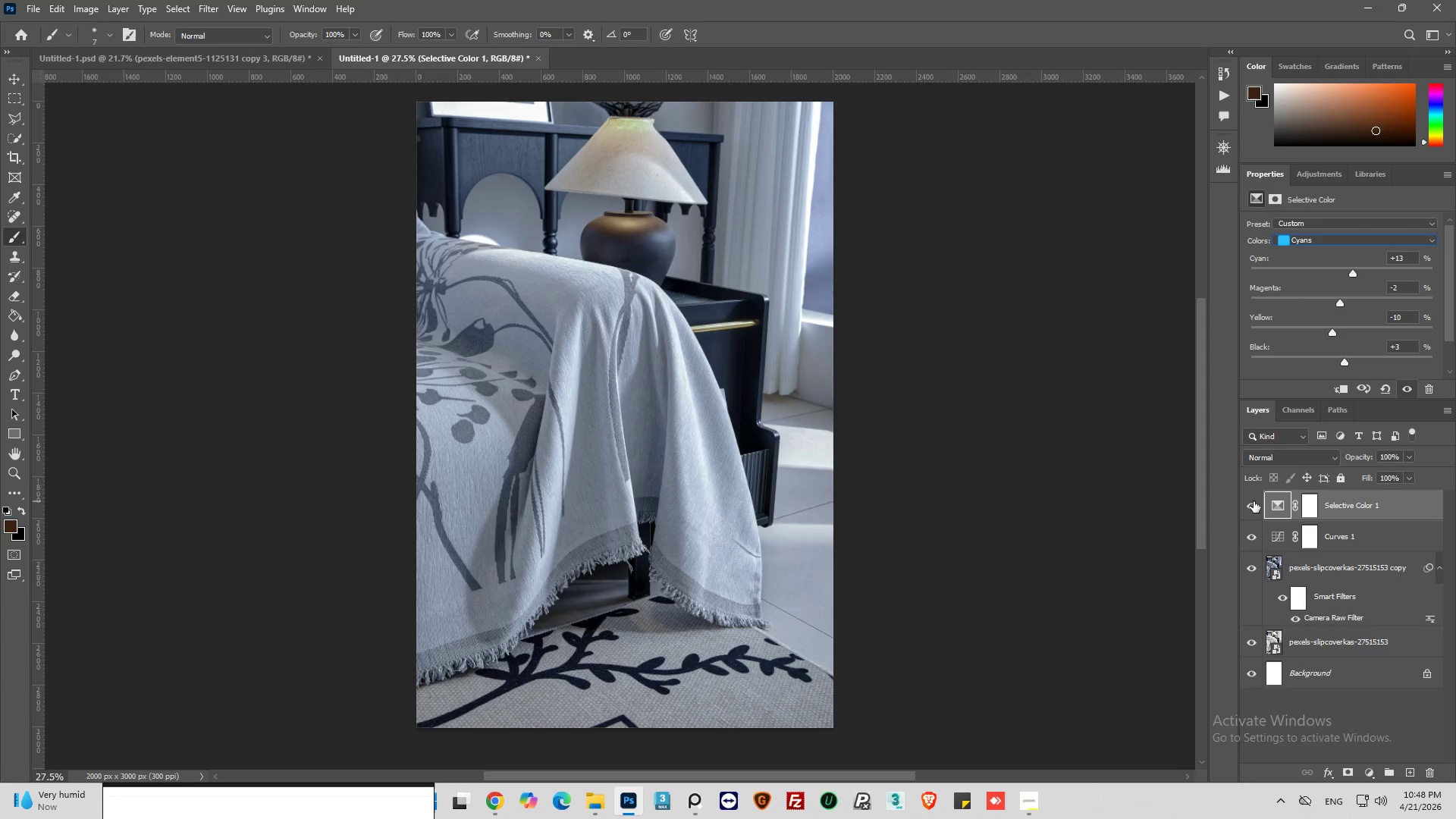 
left_click([1254, 501])
 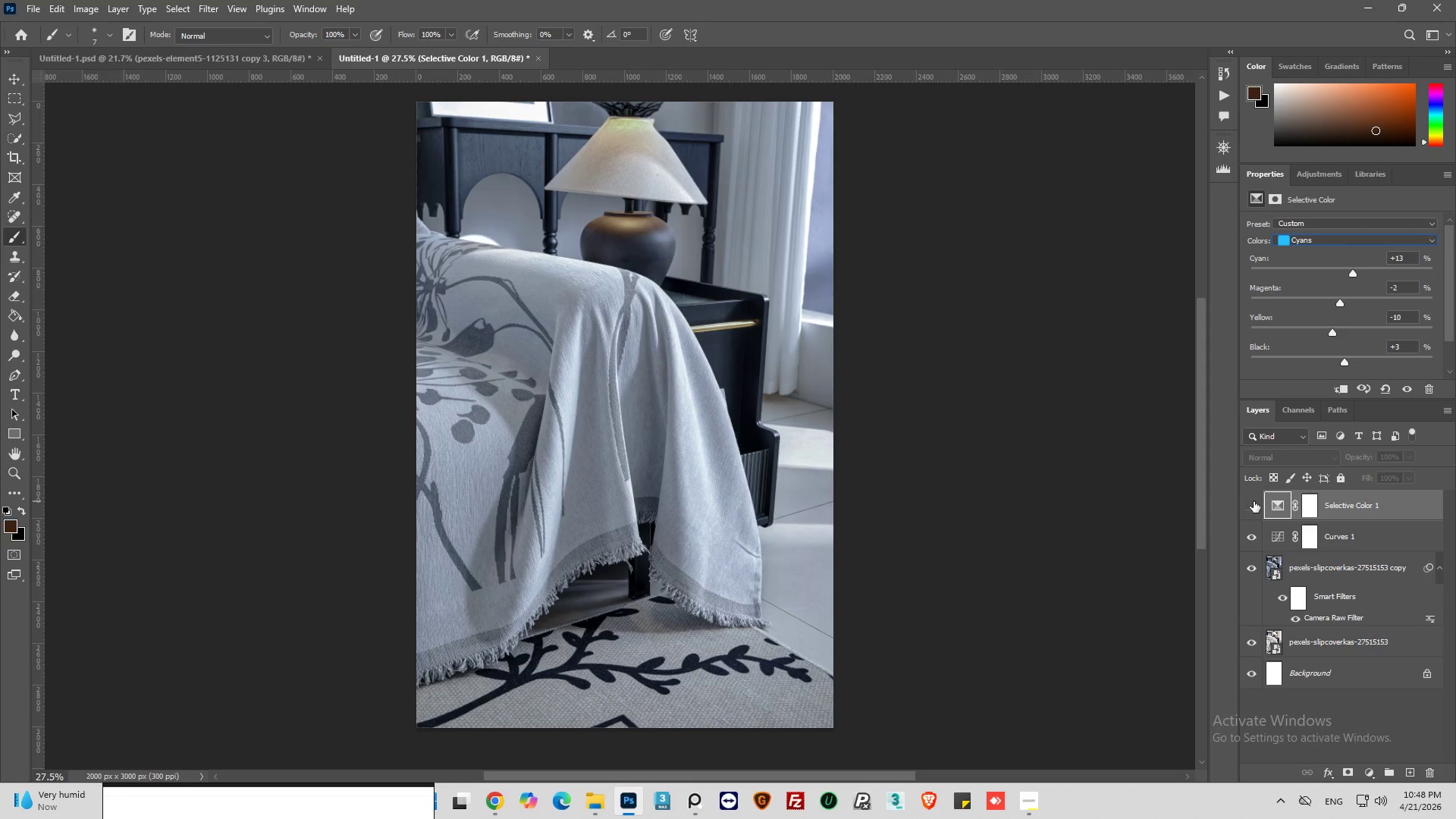 
left_click([1254, 501])
 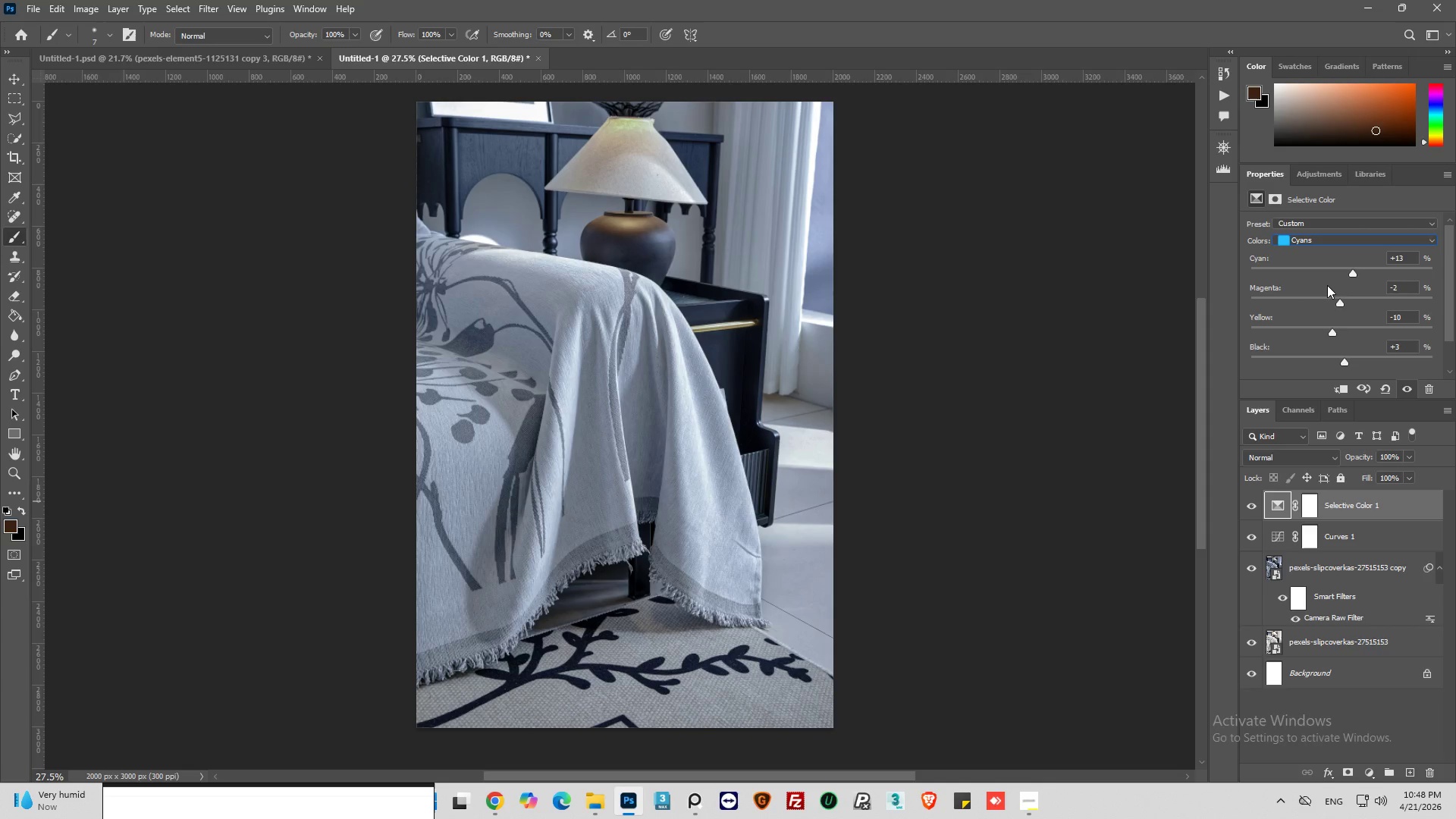 
wait(6.67)
 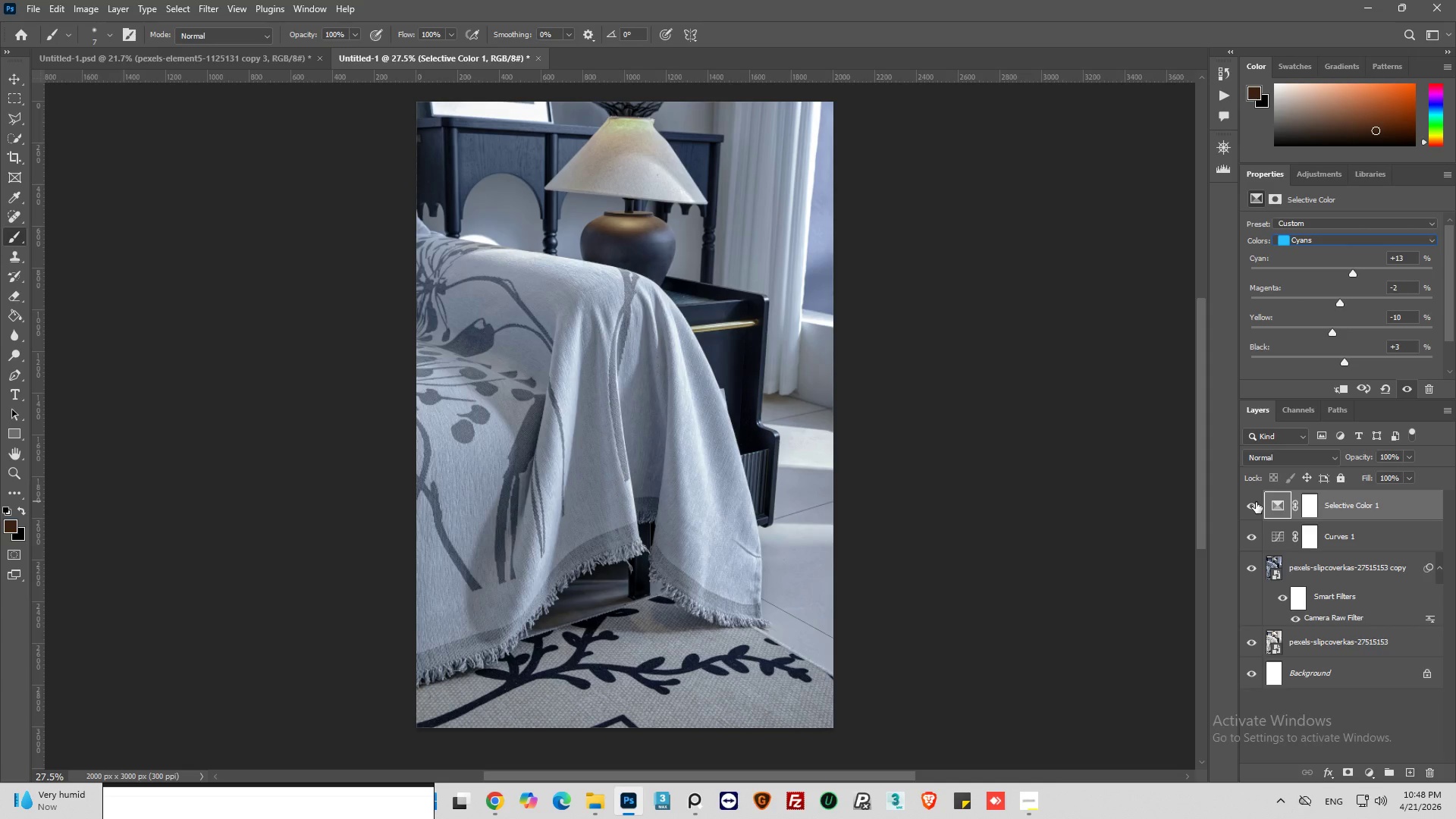 
left_click([1327, 240])
 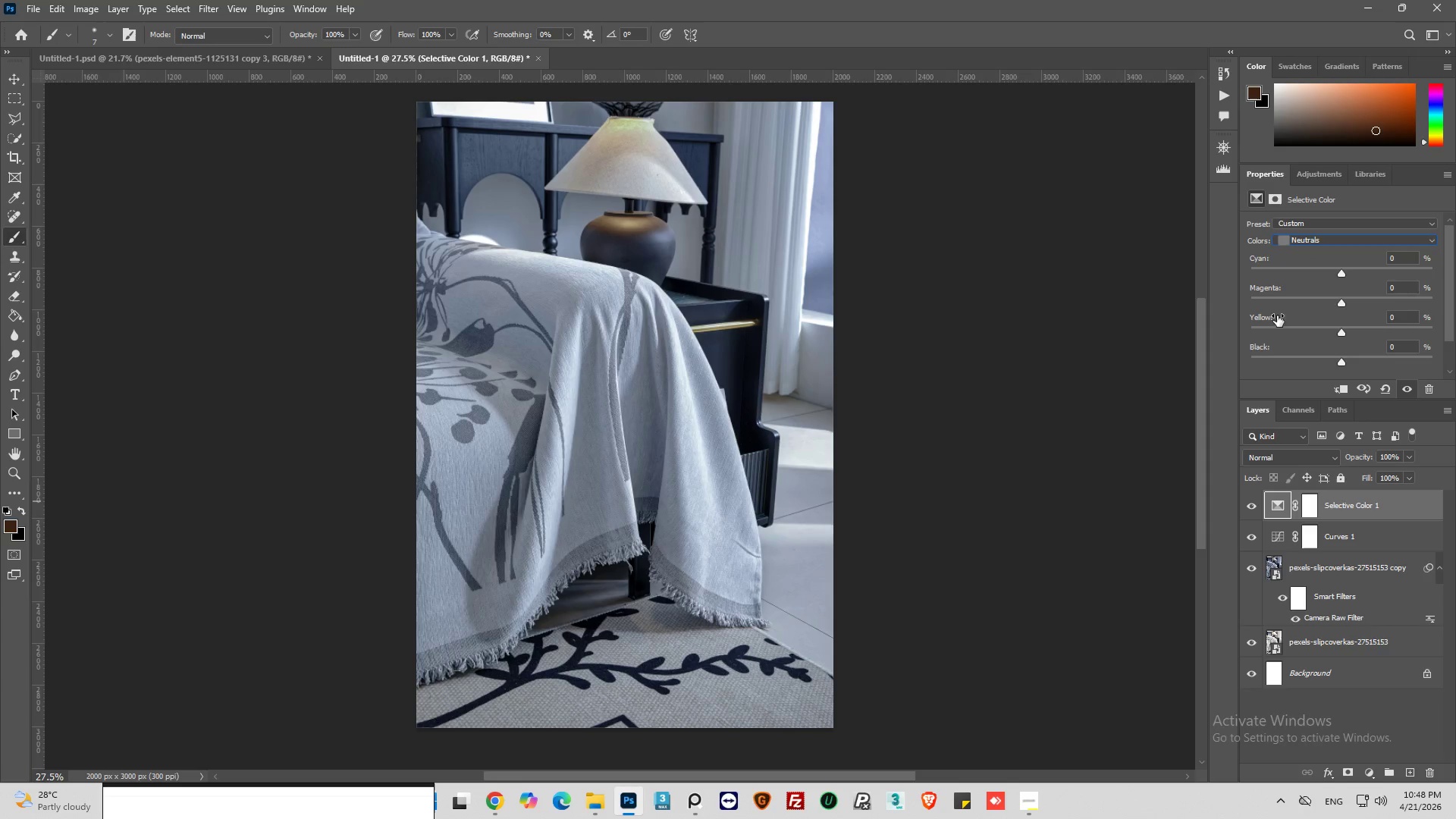 
wait(11.73)
 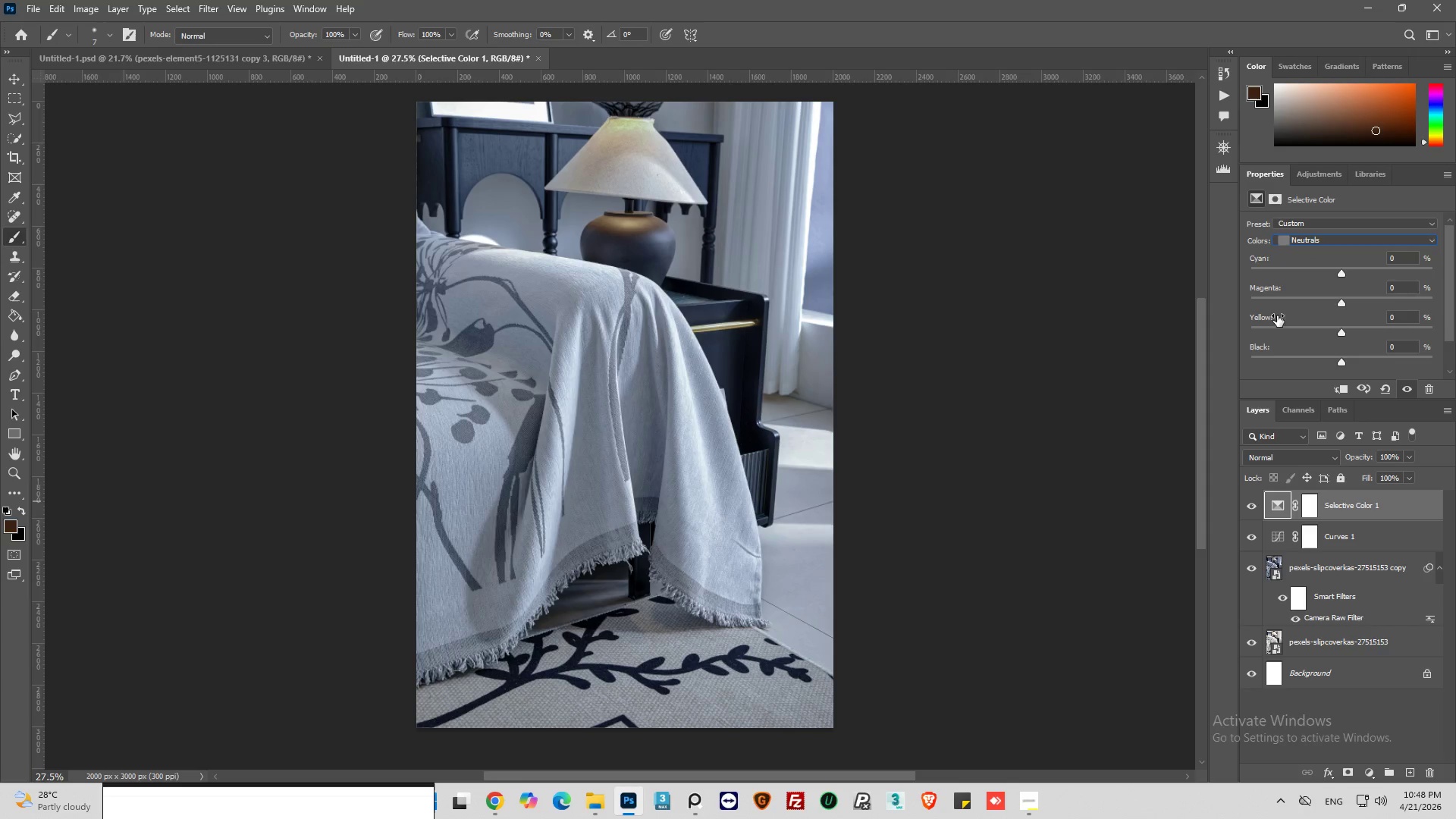 
left_click_drag(start_coordinate=[1337, 273], to_coordinate=[1347, 273])
 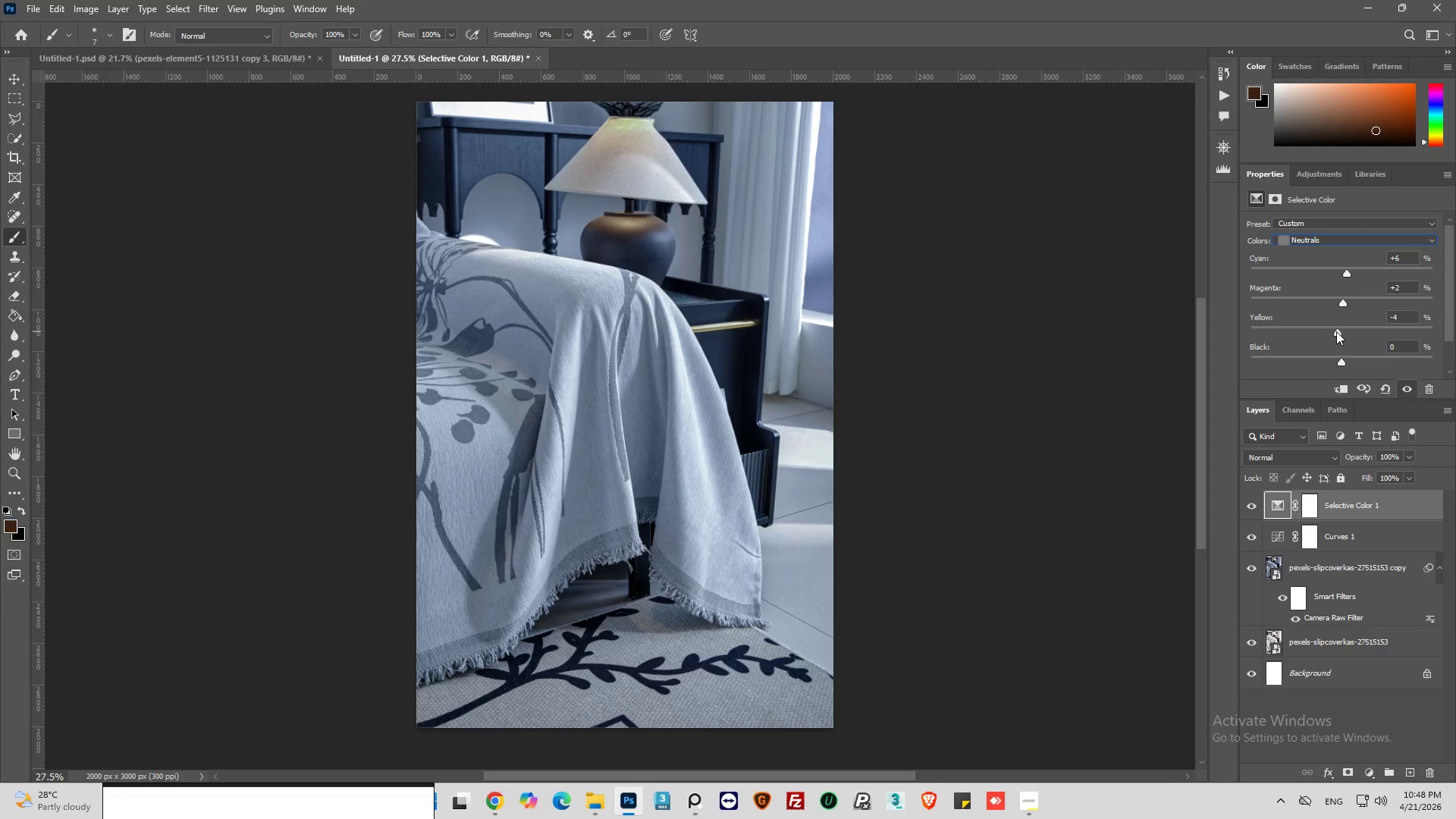 
wait(12.72)
 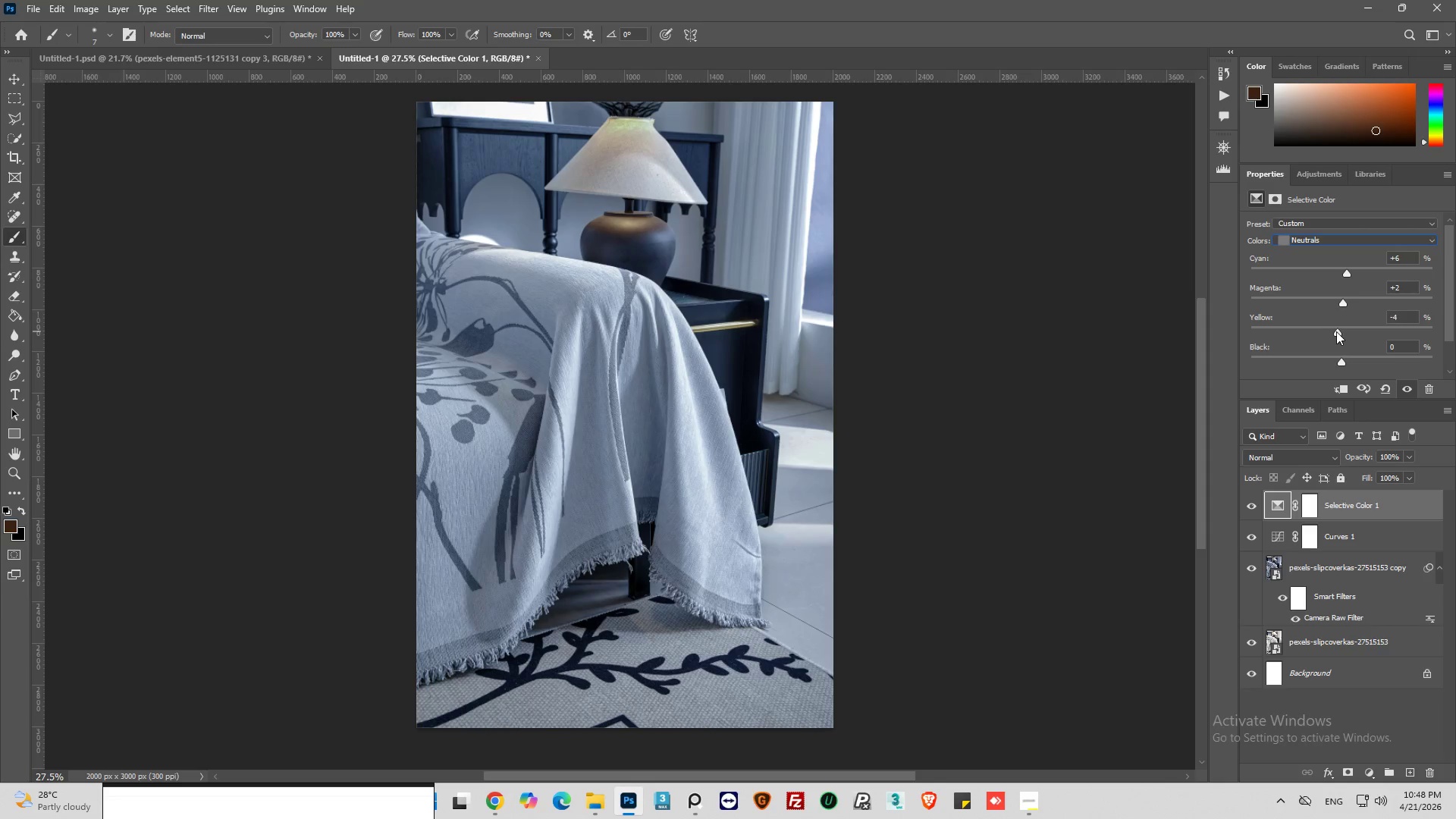 
left_click_drag(start_coordinate=[1342, 362], to_coordinate=[1346, 365])
 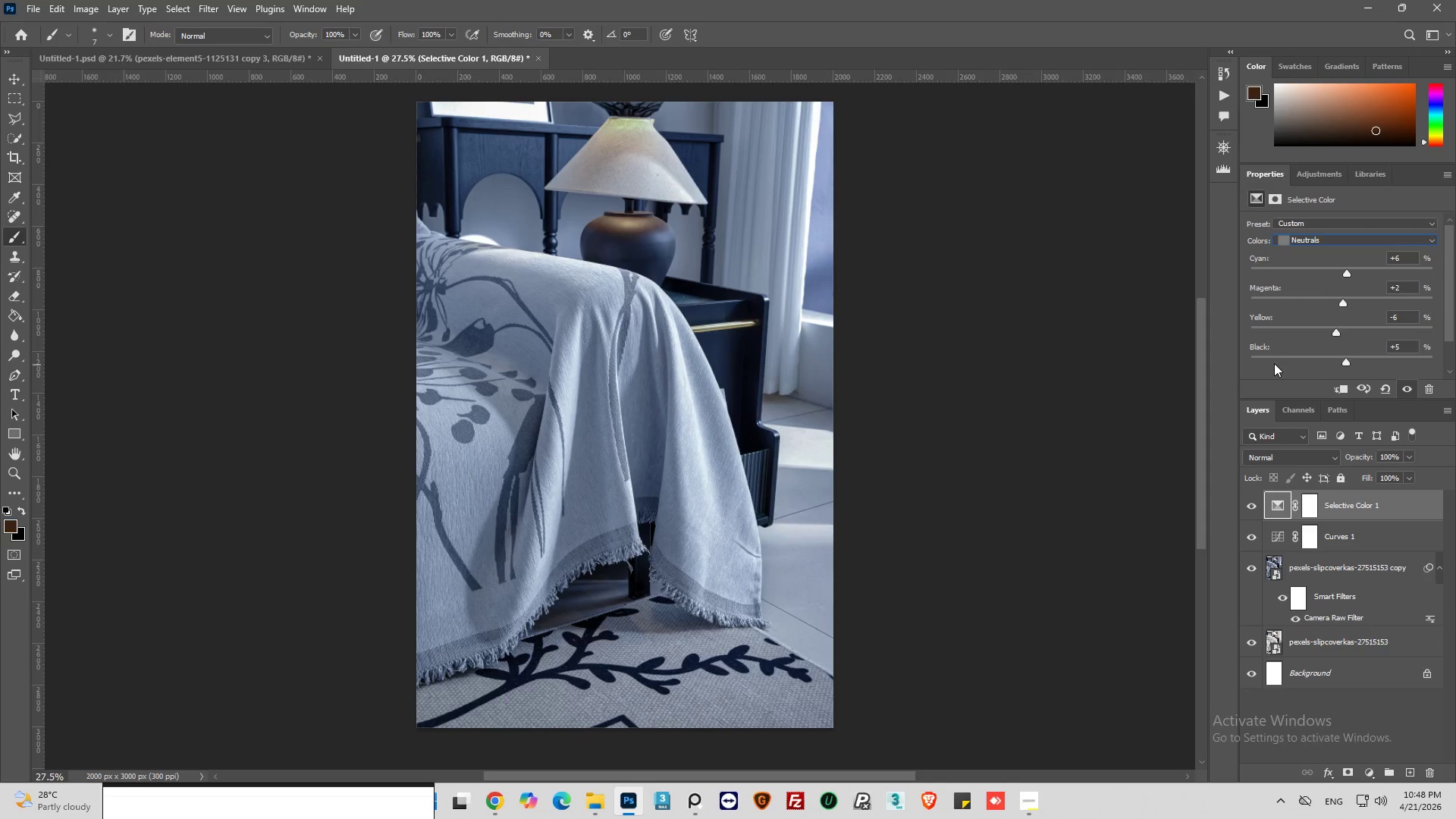 
wait(6.33)
 